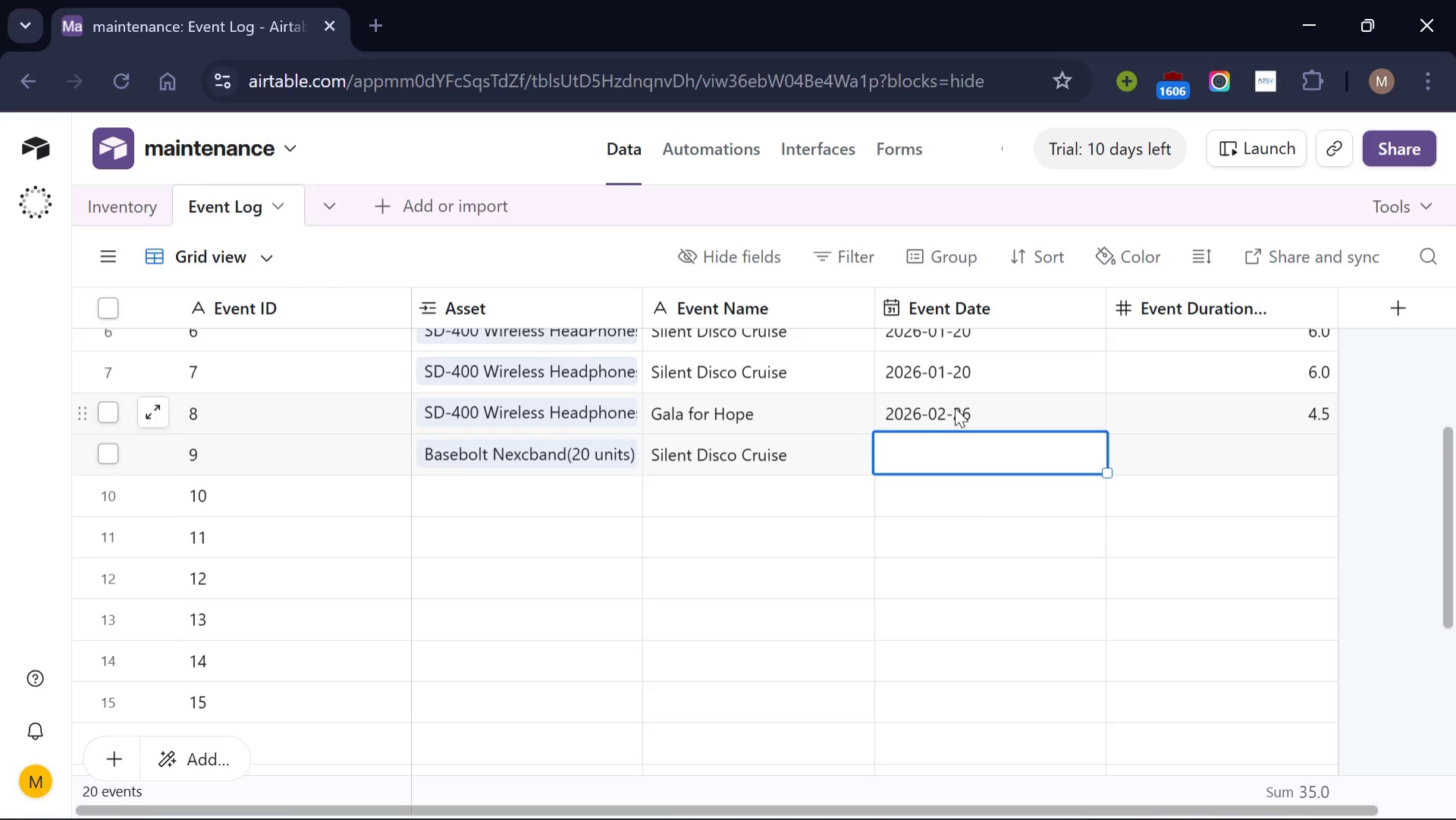 
type(2026-01-20)
 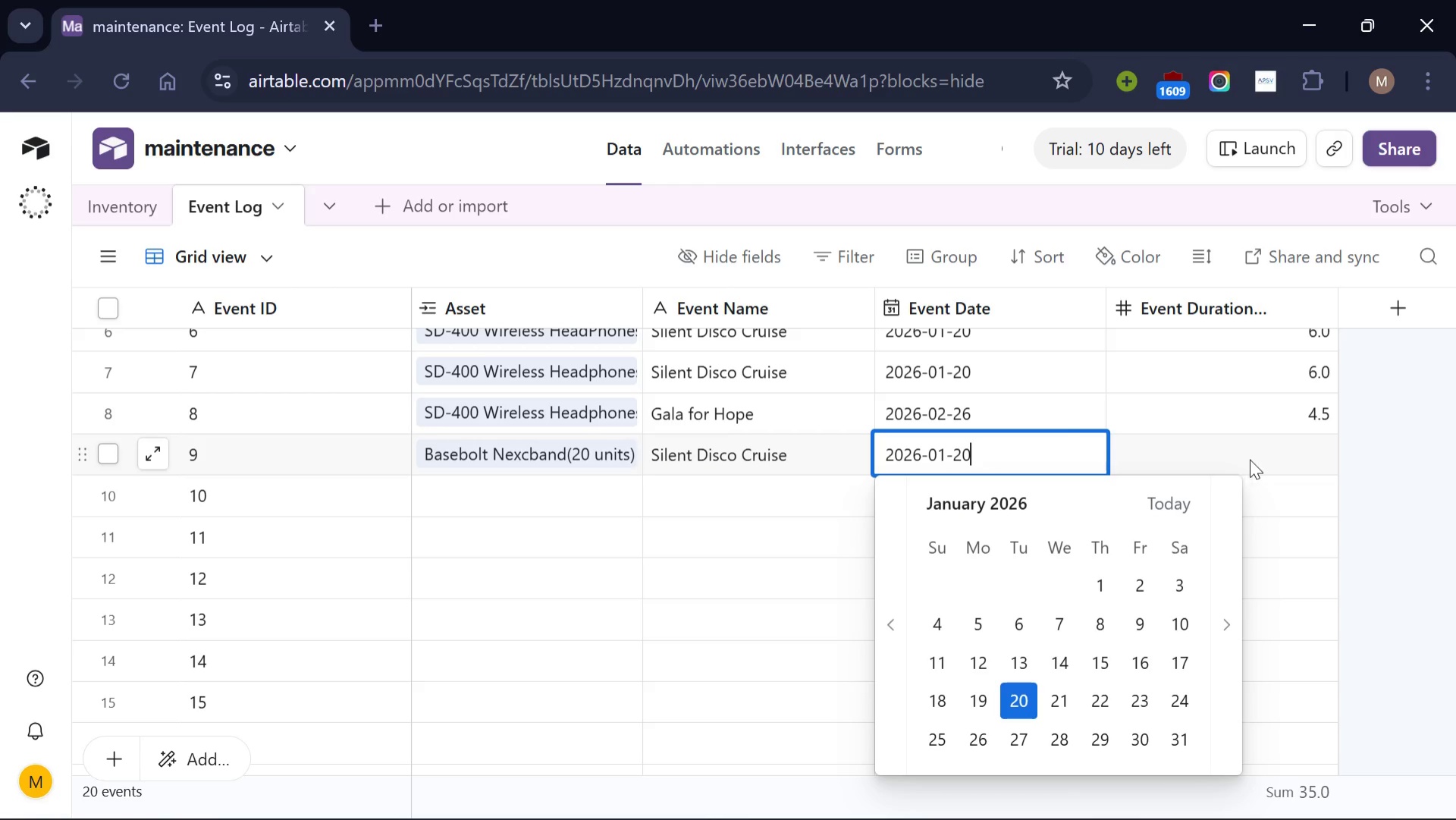 
left_click([1250, 459])
 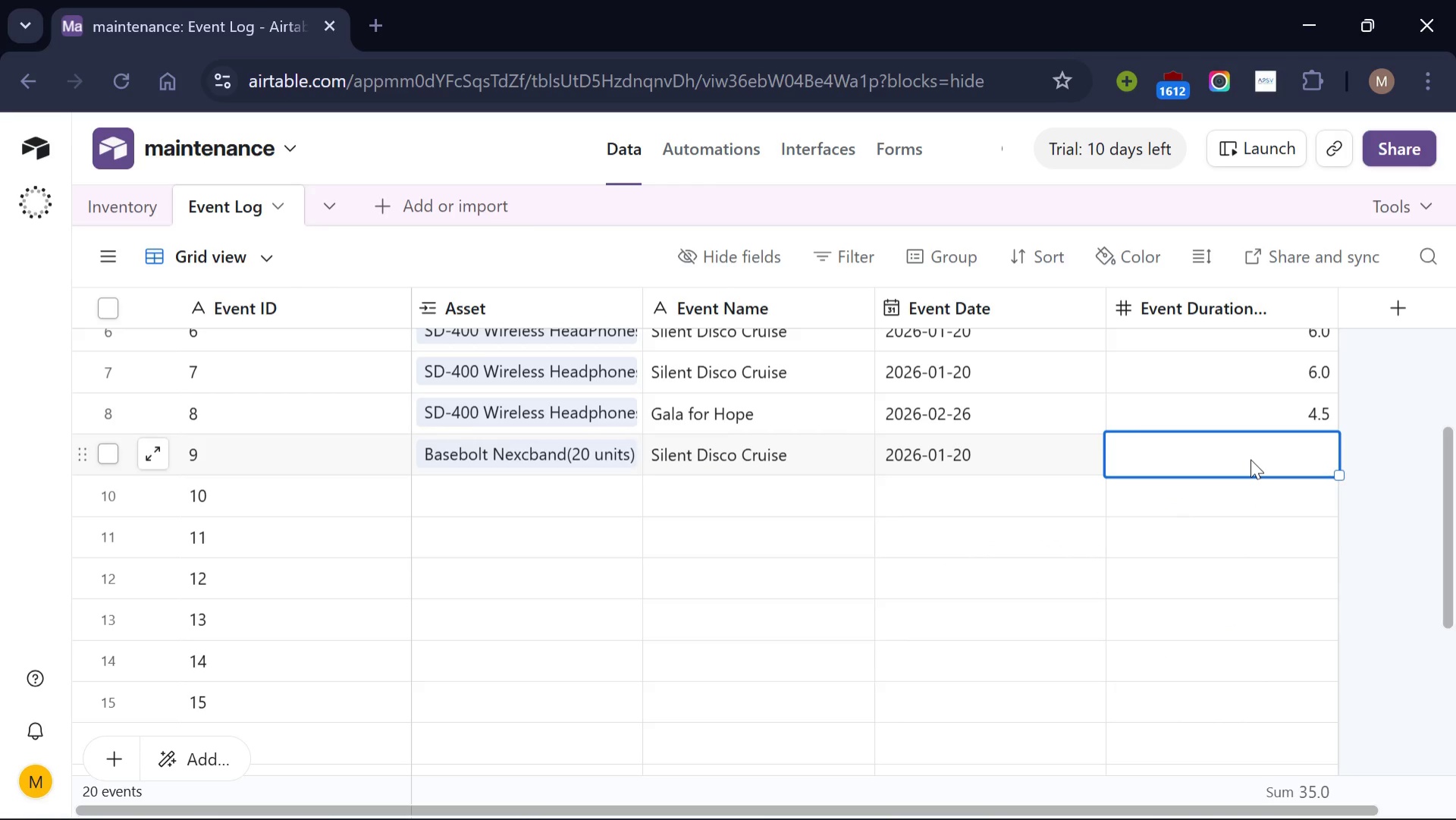 
key(6)
 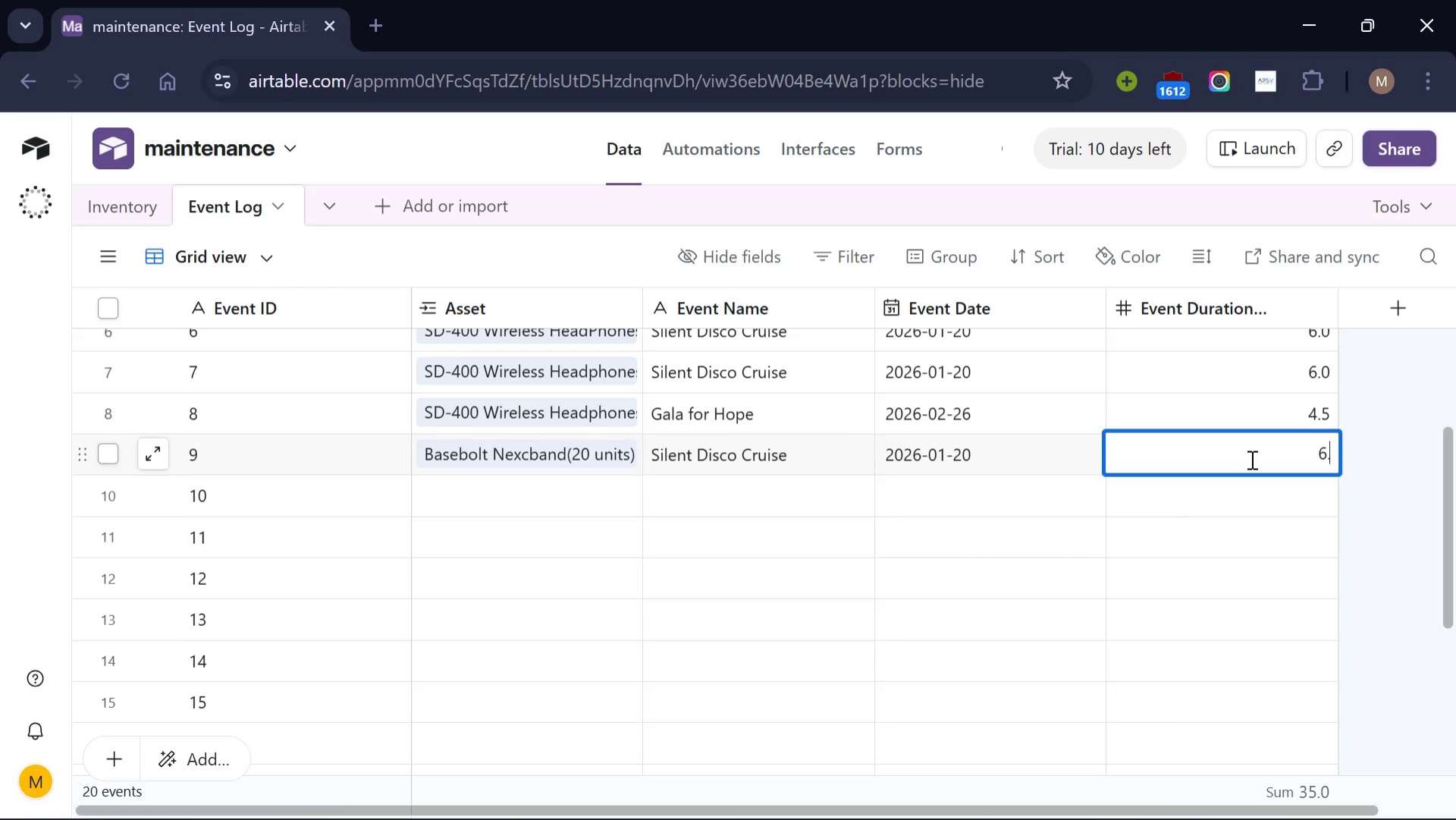 
key(Period)
 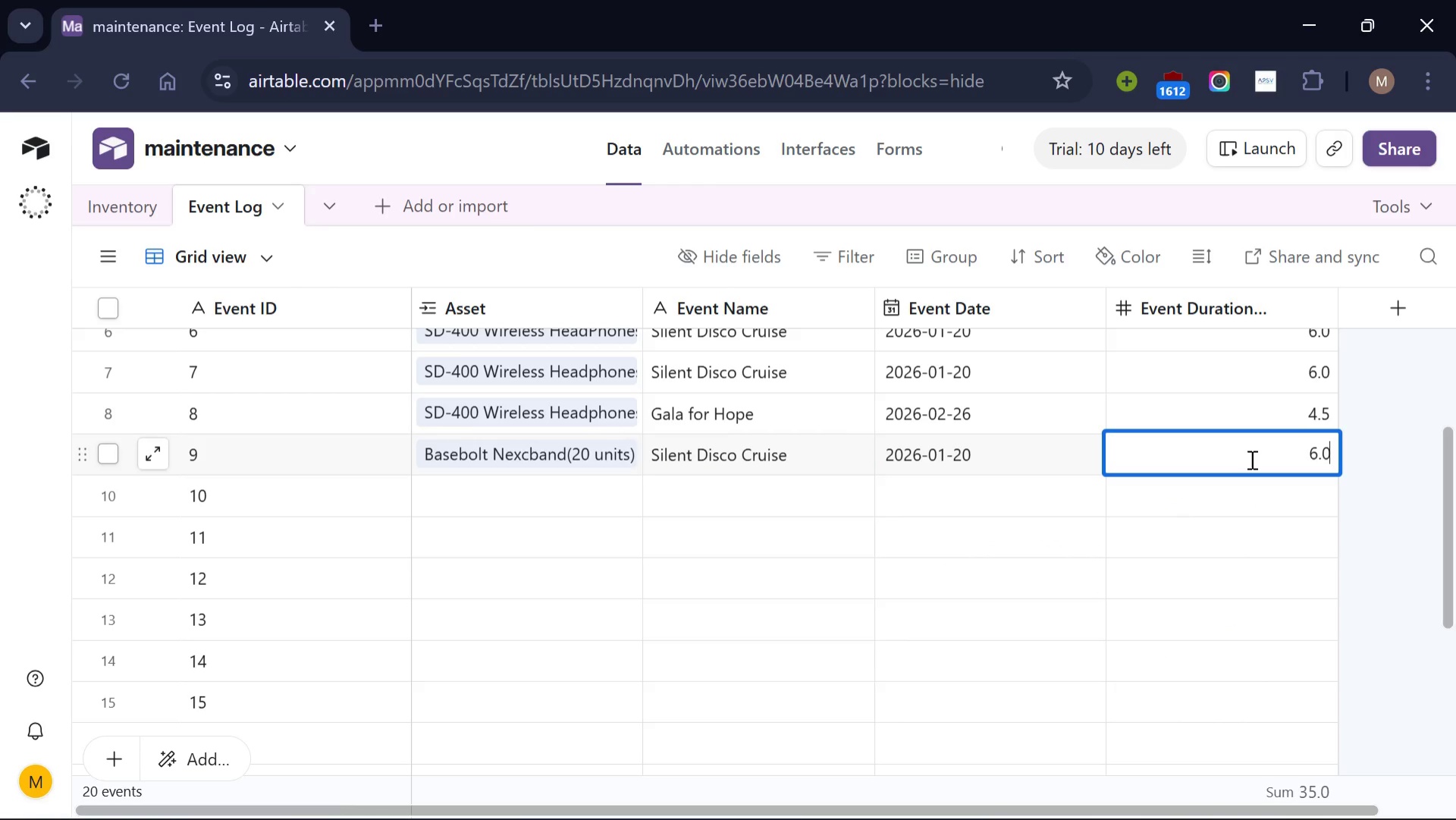 
key(0)
 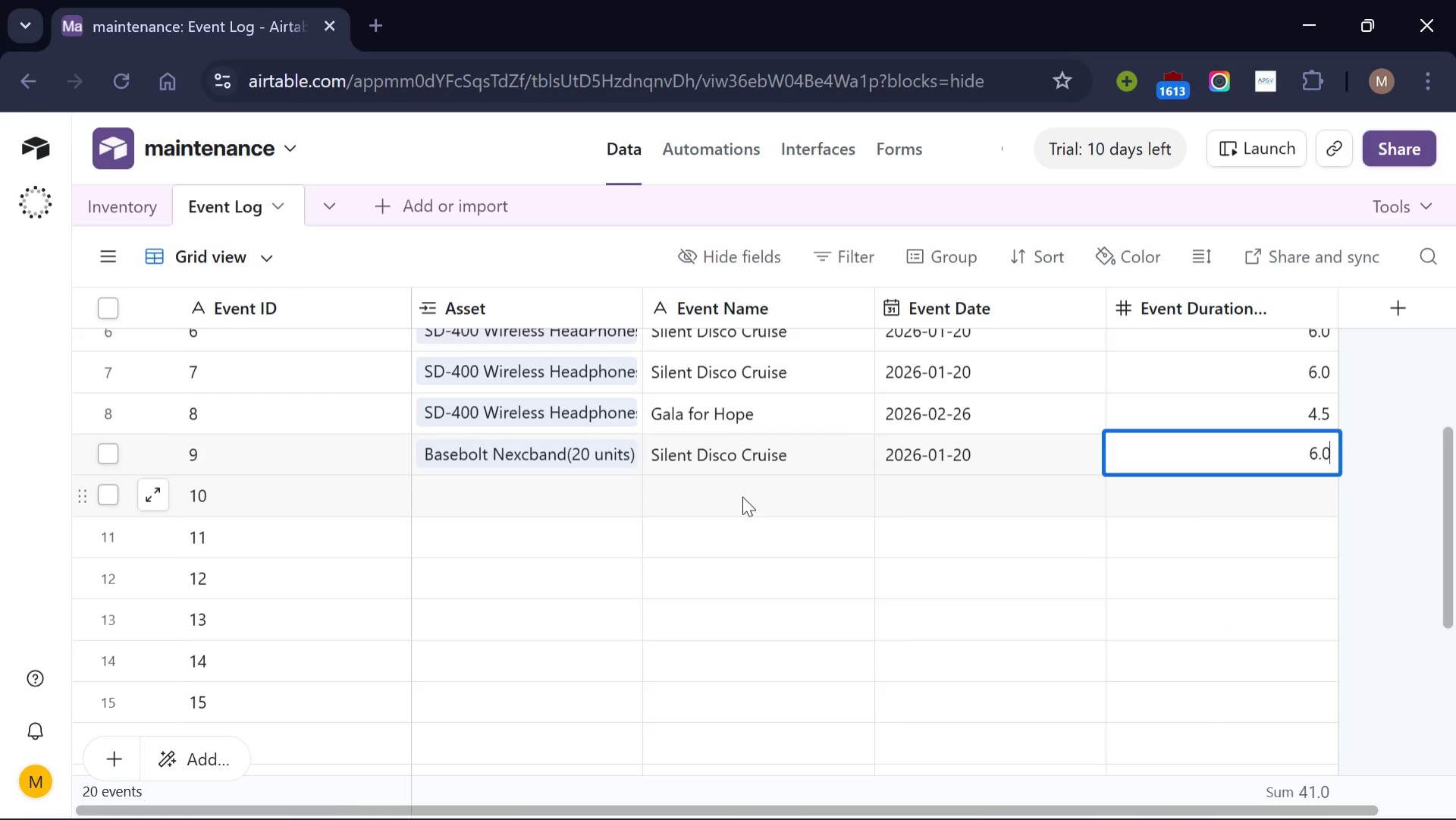 
scroll: coordinate [742, 496], scroll_direction: up, amount: 1.0
 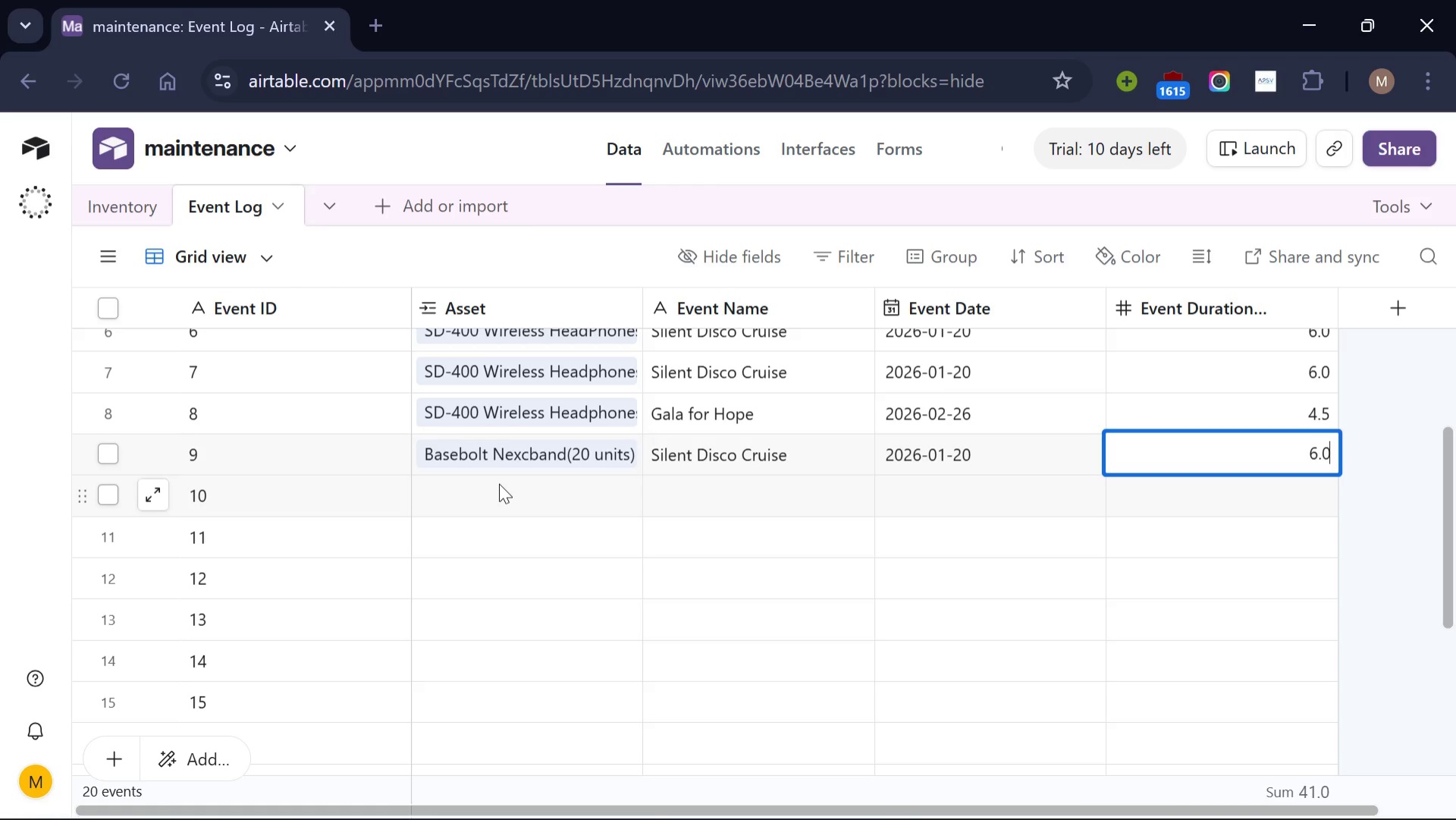 
left_click([499, 483])
 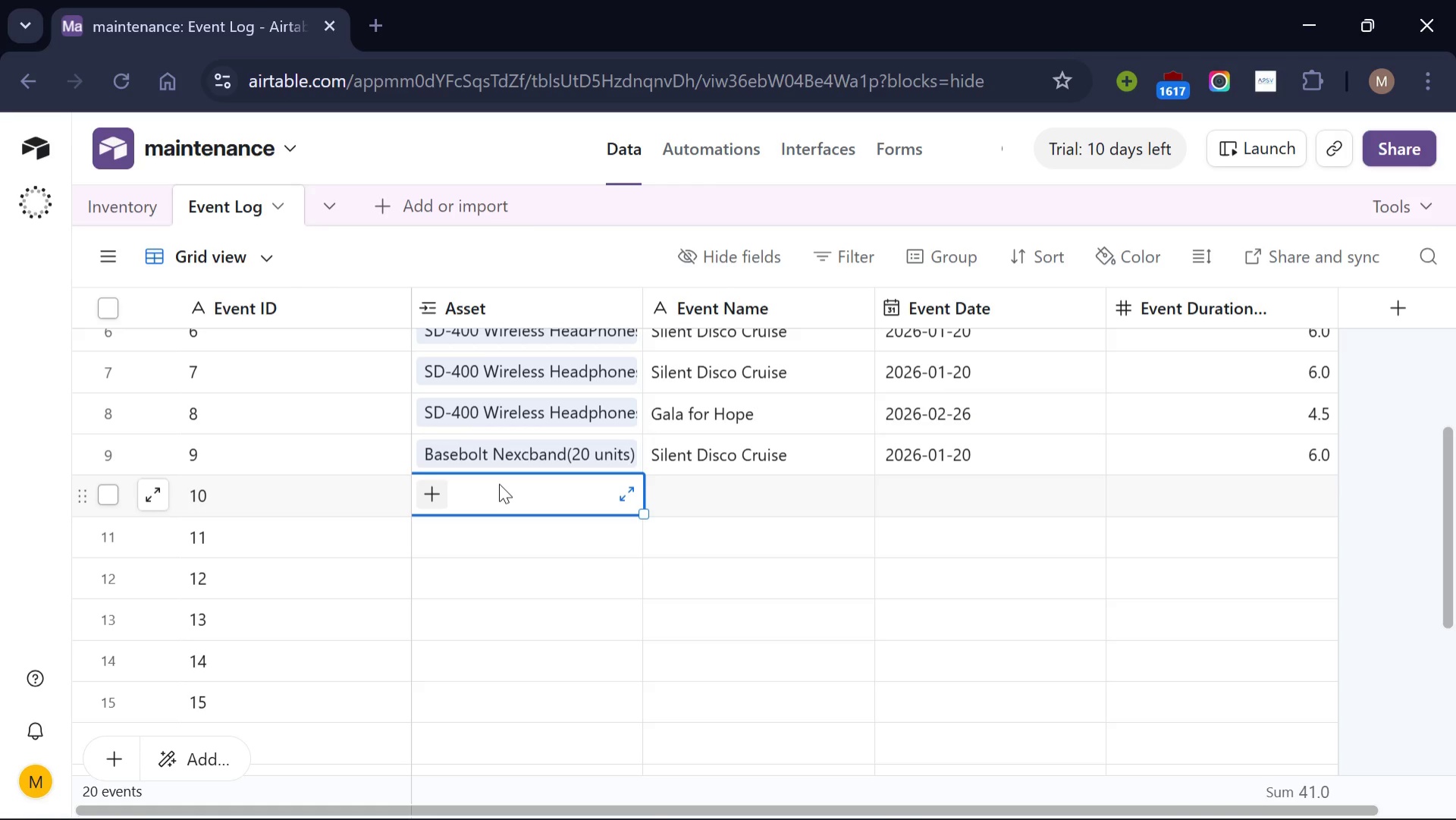 
wait(13.69)
 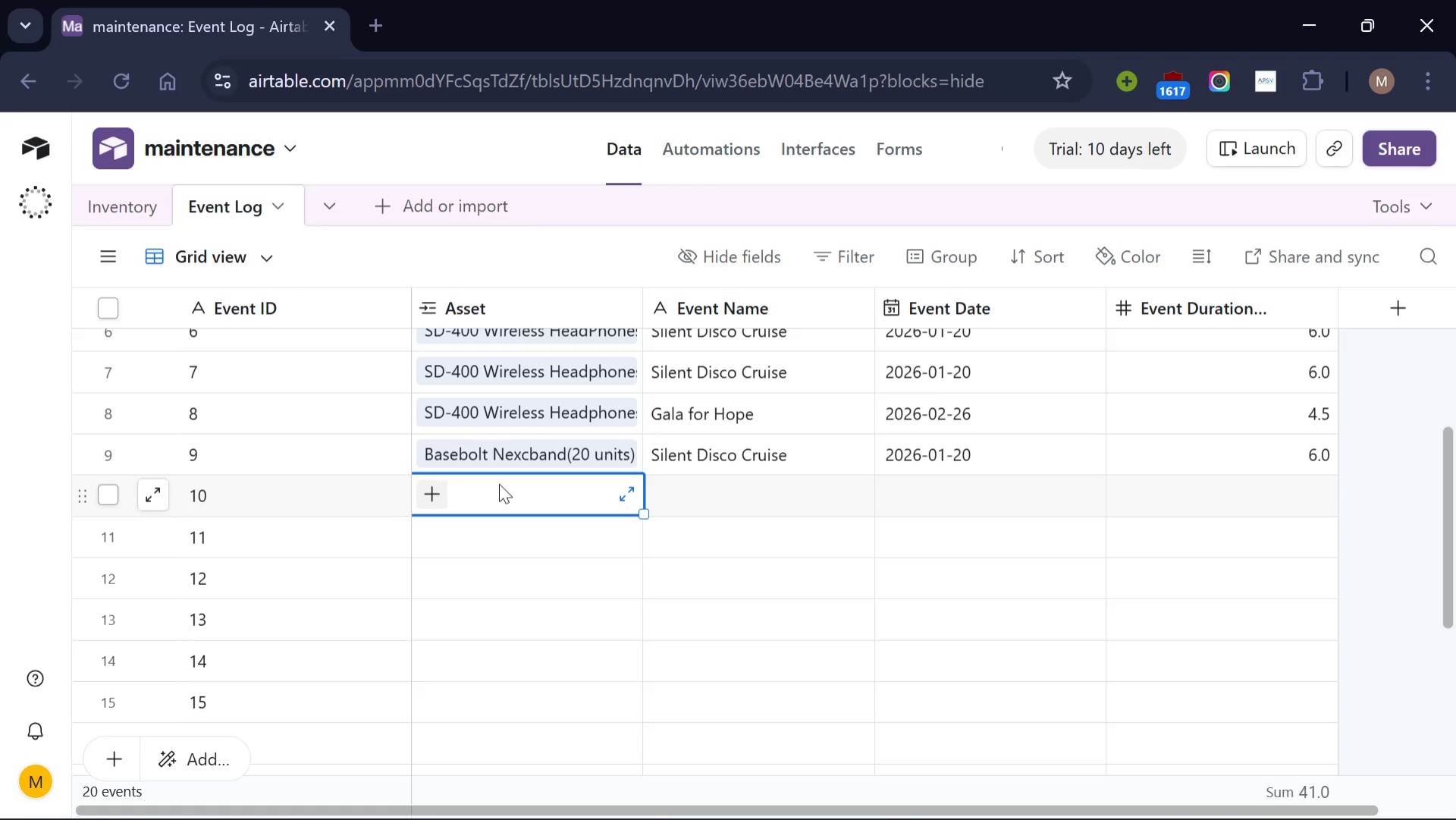 
left_click([425, 495])
 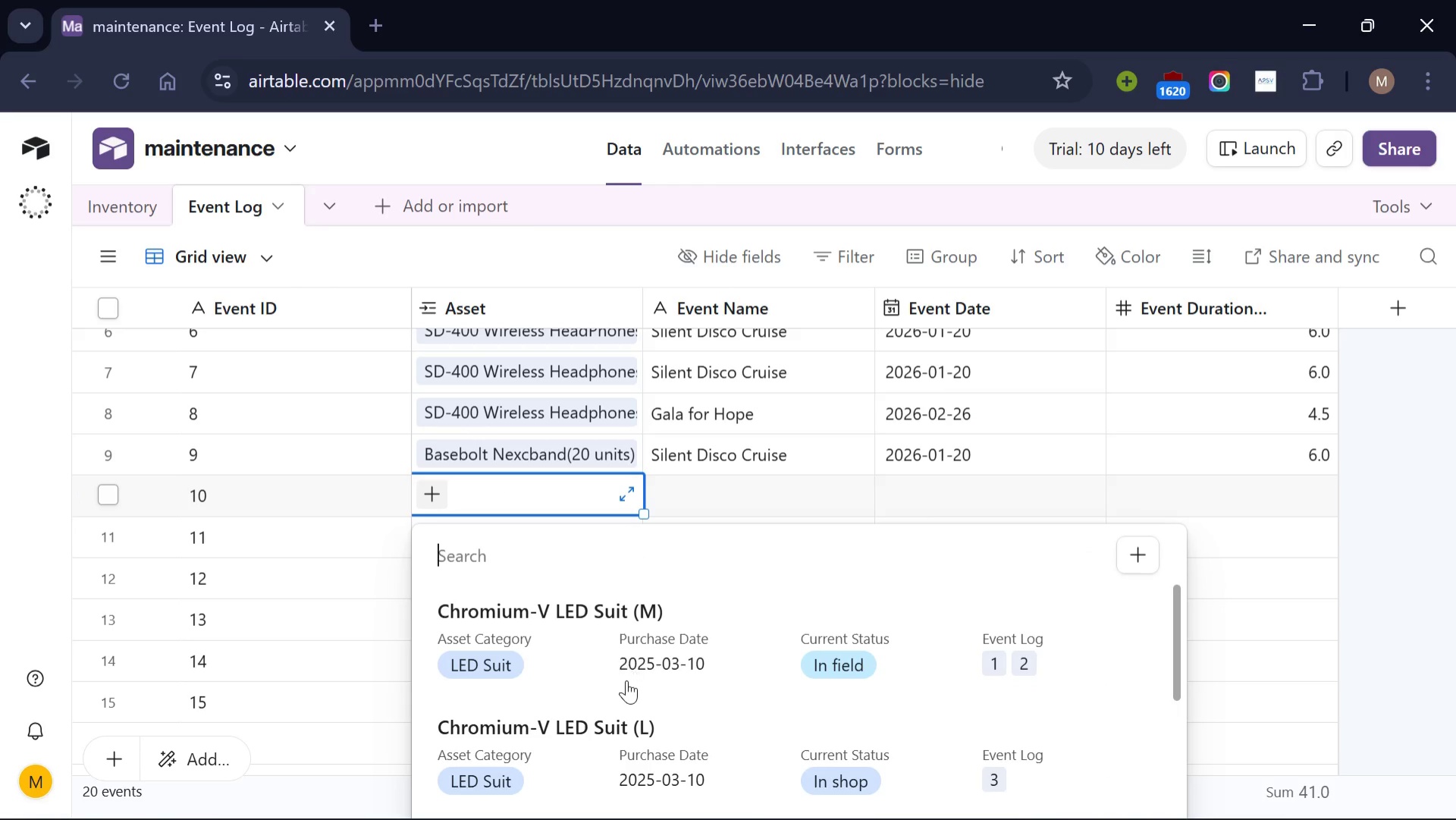 
scroll: coordinate [626, 680], scroll_direction: down, amount: 1.0
 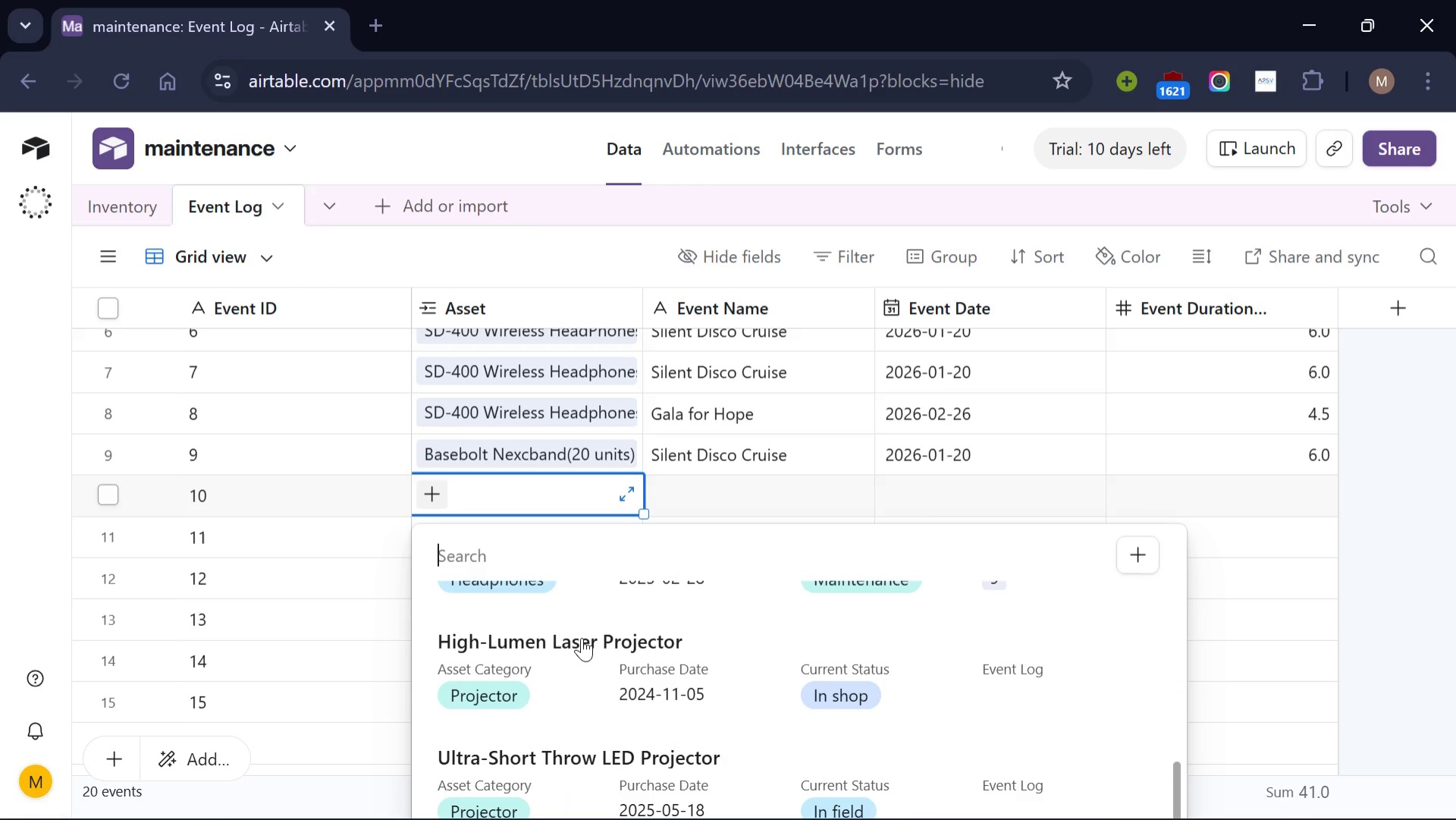 
left_click([582, 637])
 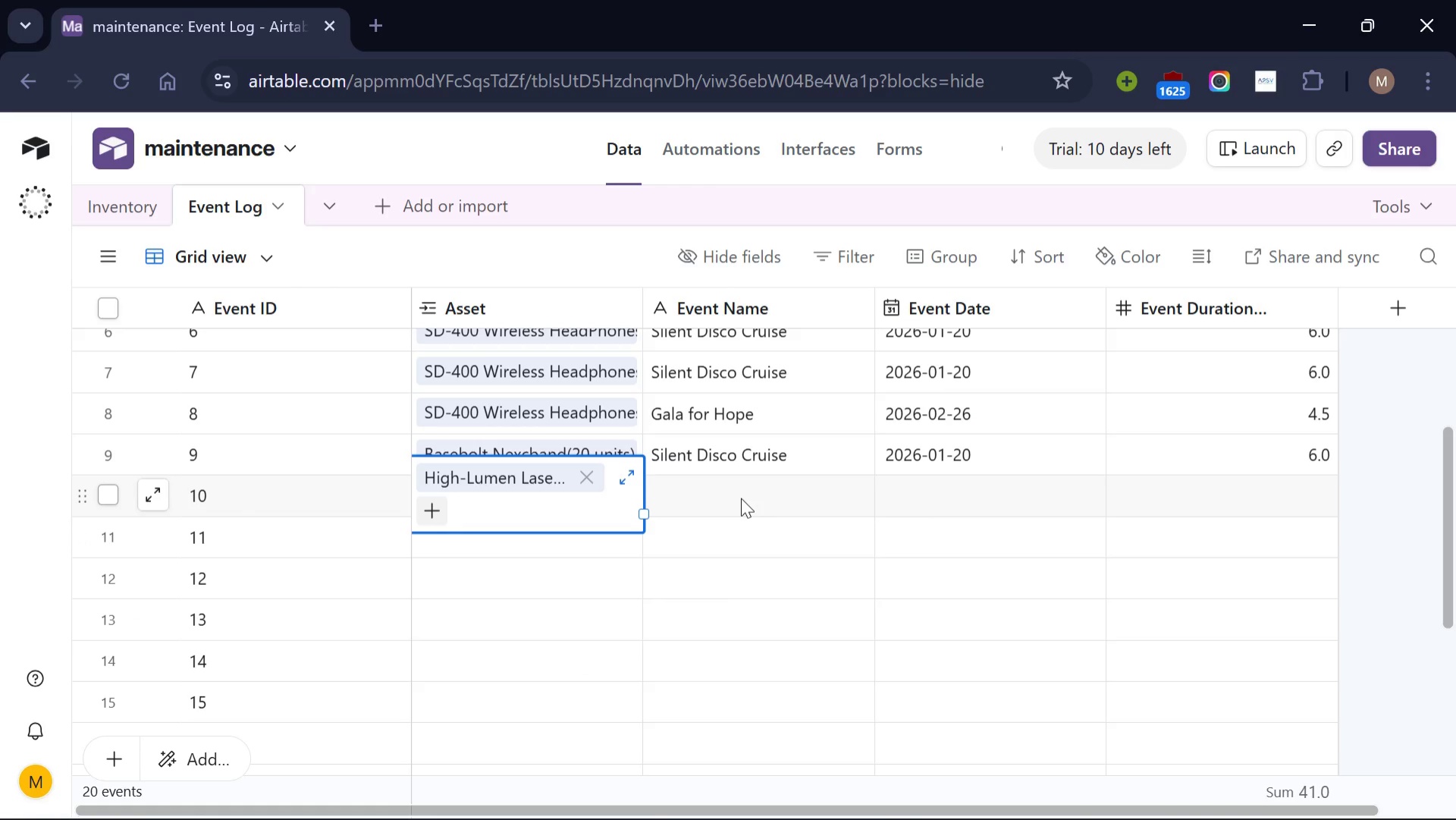 
left_click([741, 498])
 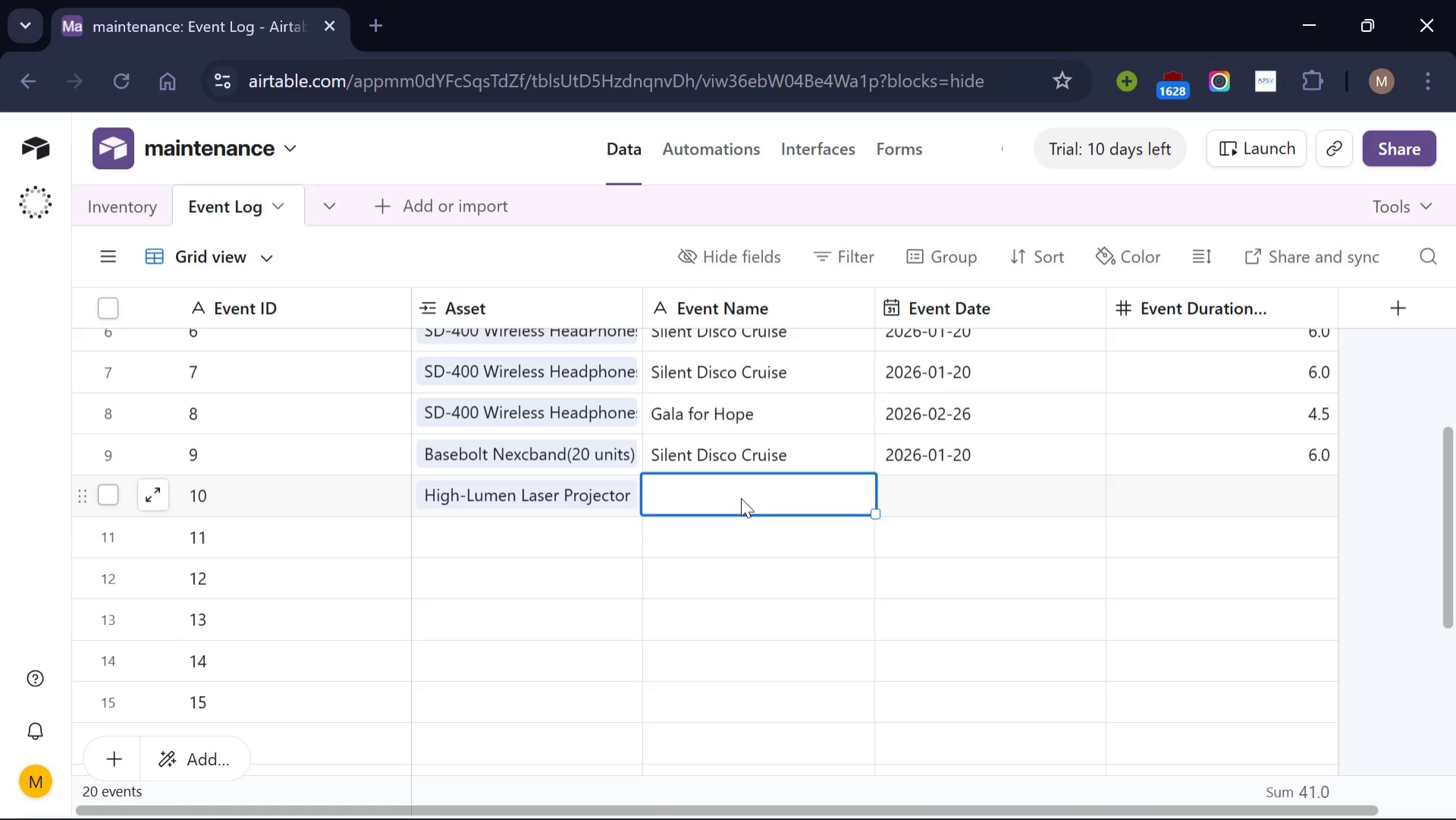 
wait(7.88)
 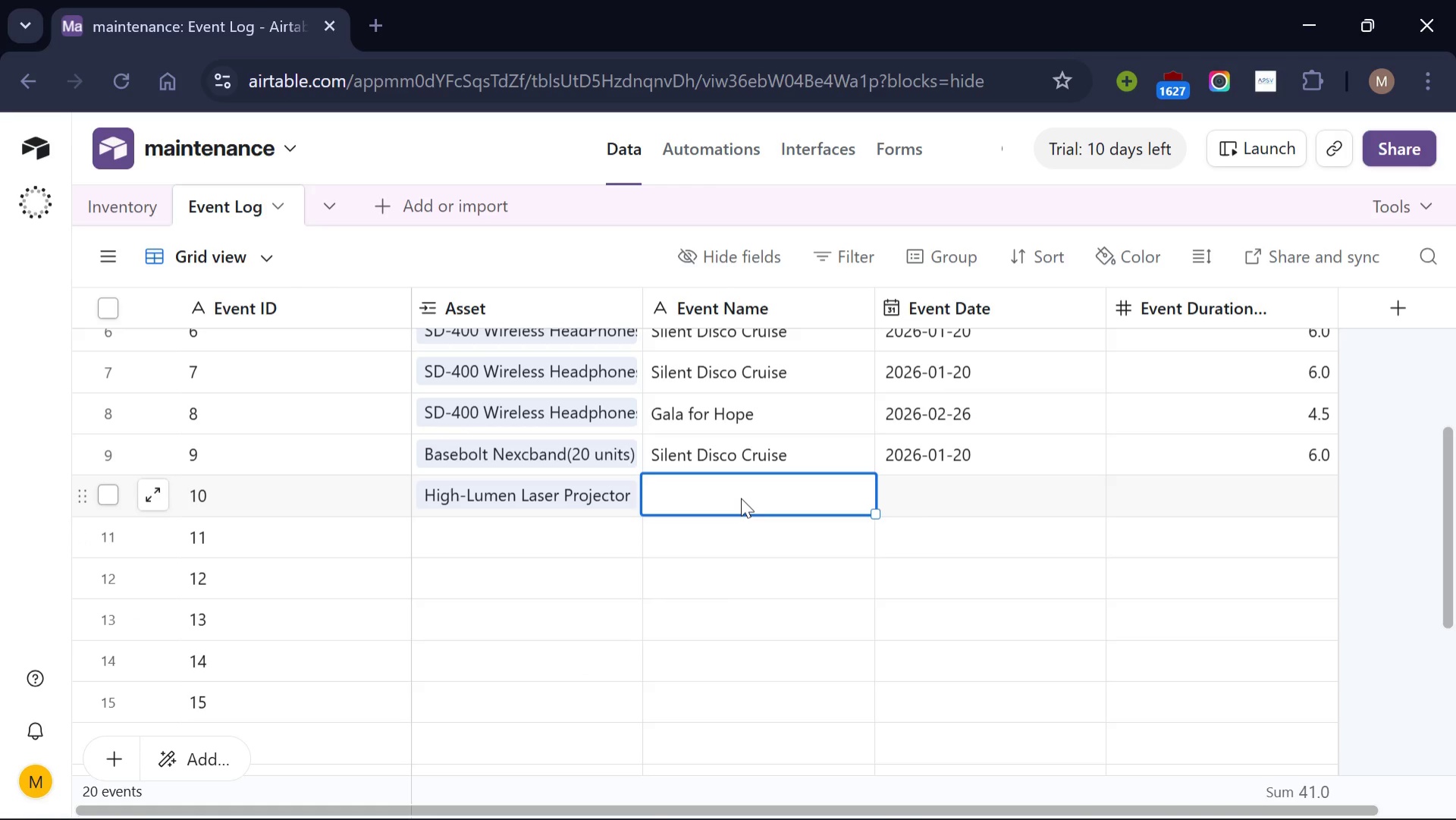 
type(Prodj)
key(Backspace)
type(uct Lao)
key(Backspace)
type(unch)
 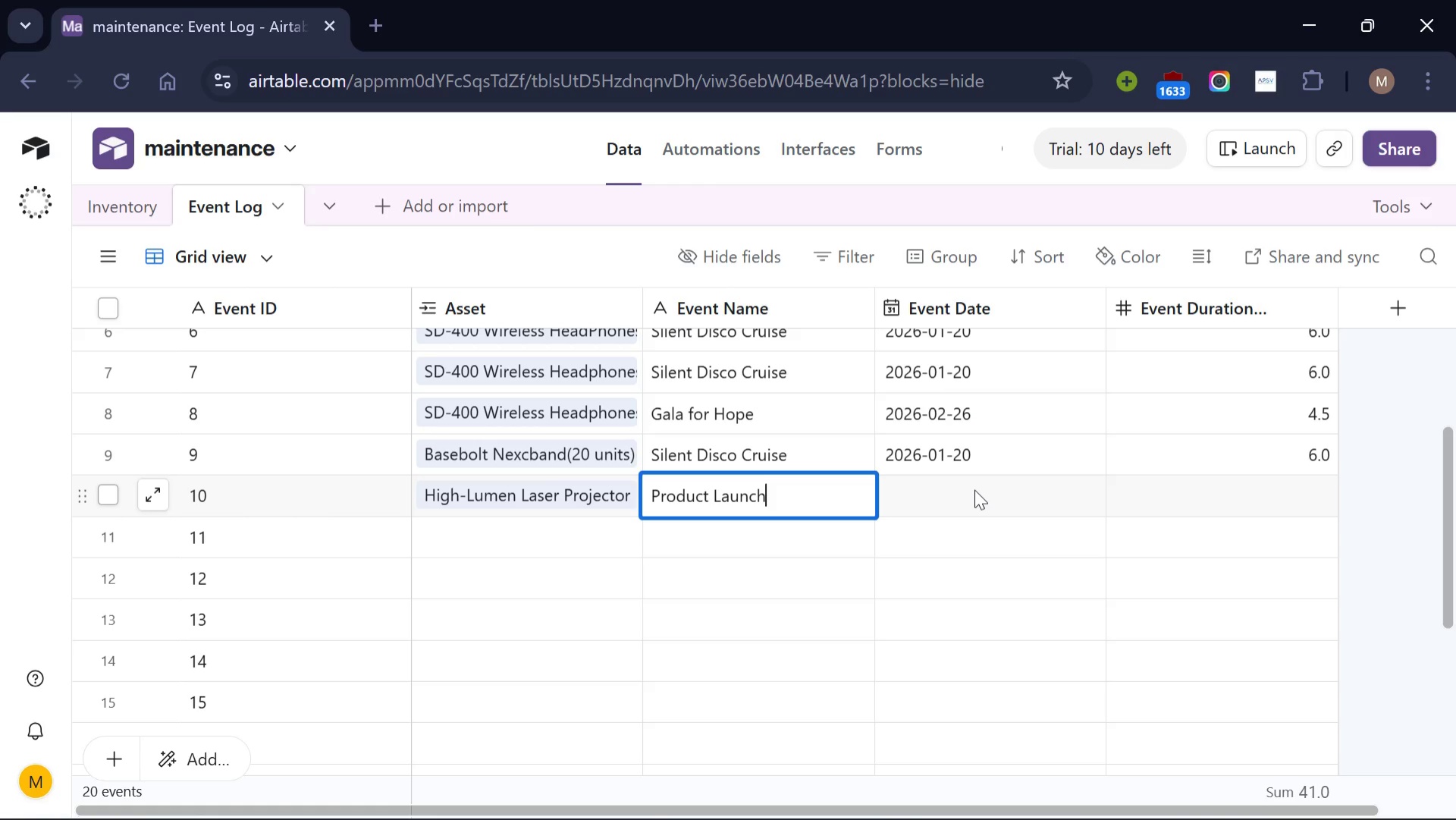 
left_click([974, 489])
 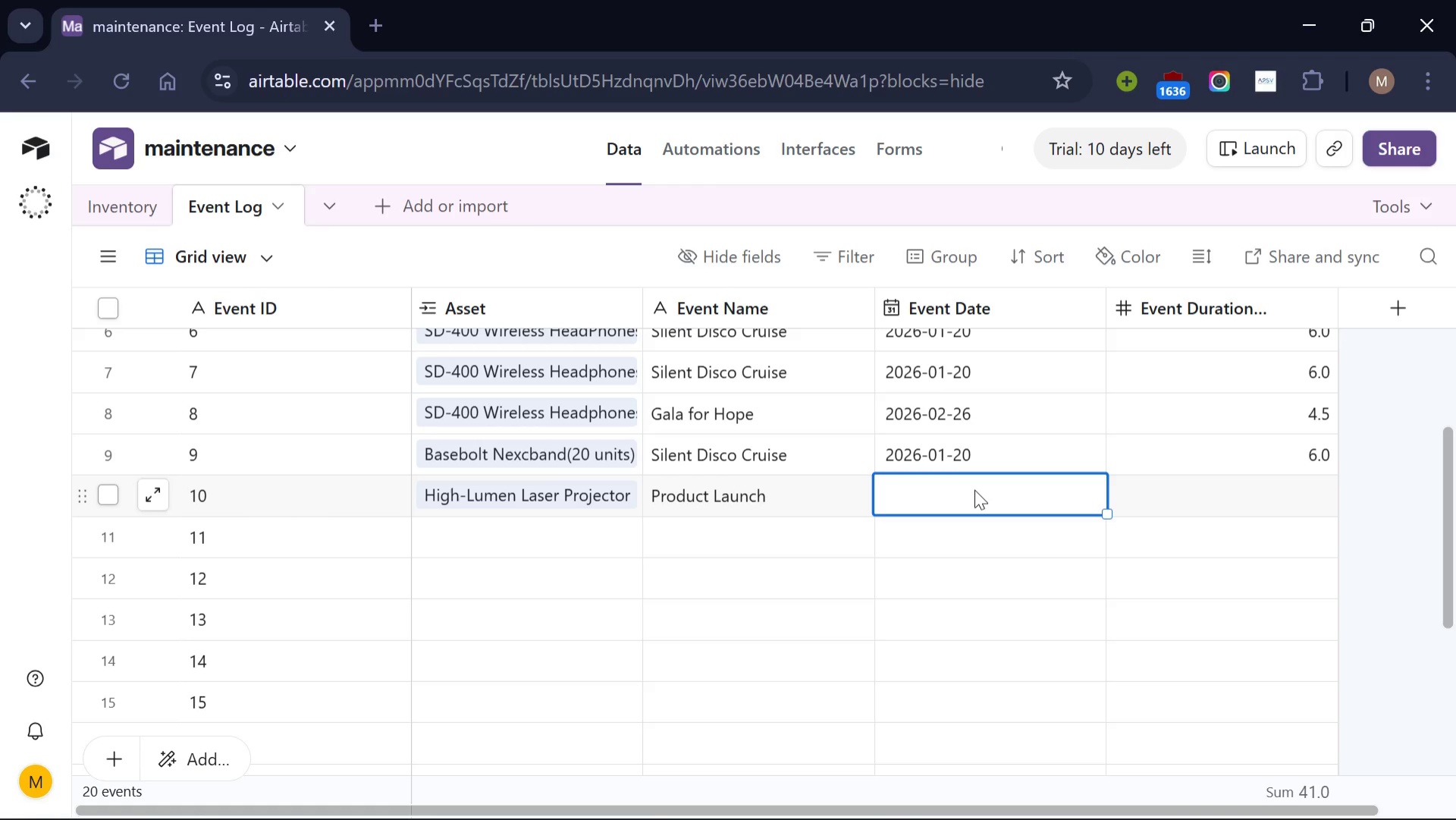 
type(2026-03-05)
 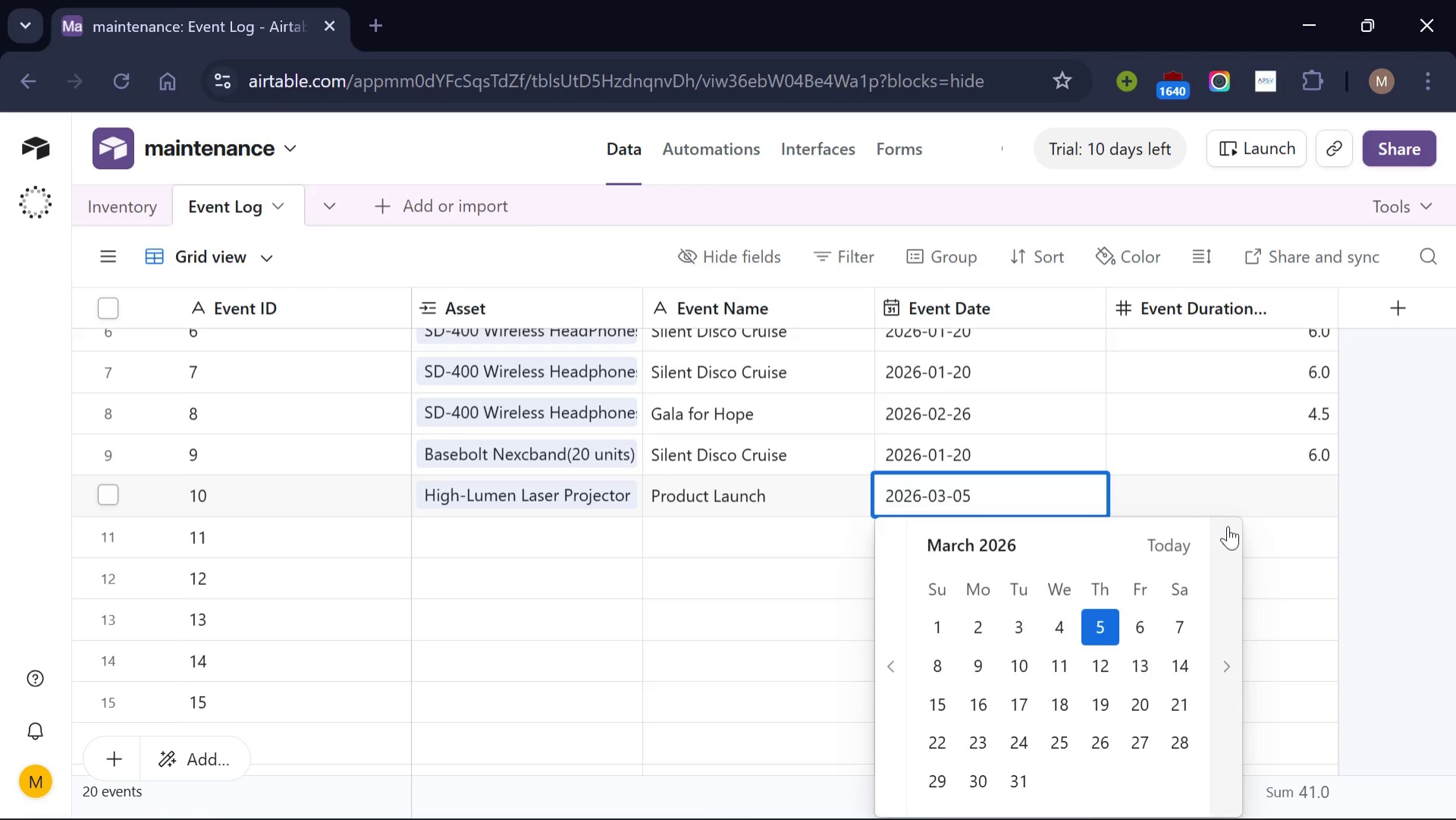 
wait(6.27)
 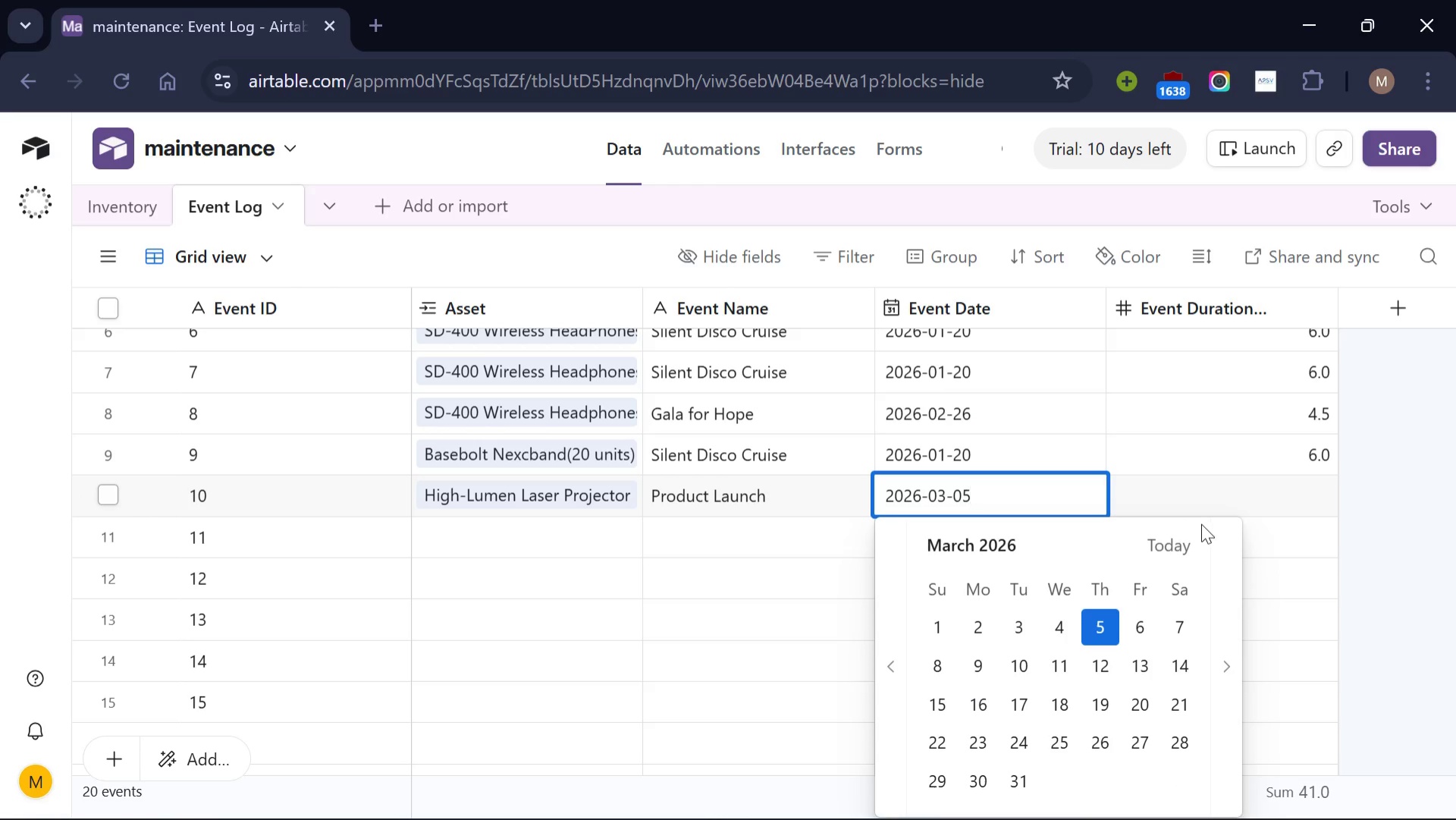 
left_click([1226, 492])
 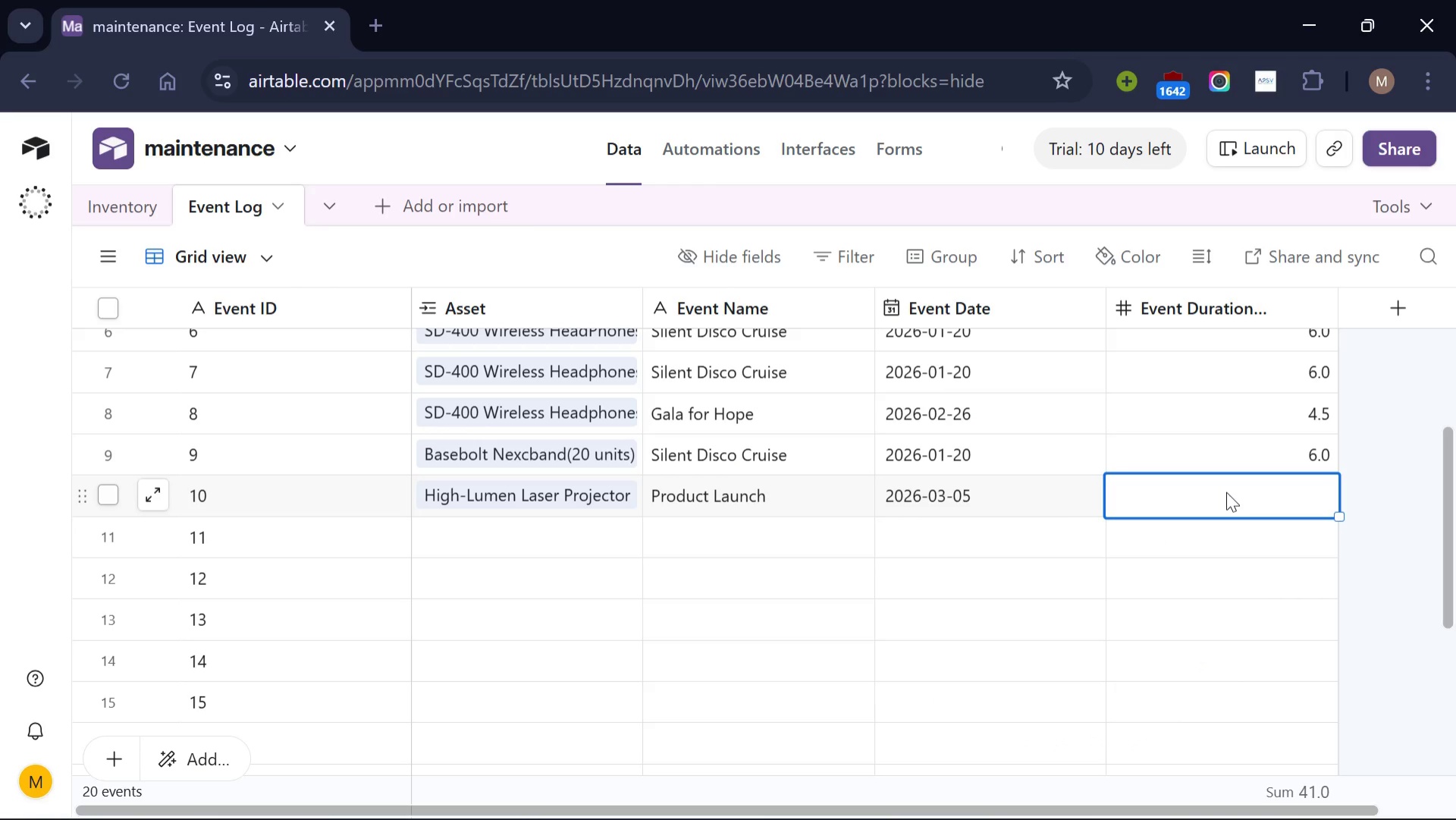 
key(6)
 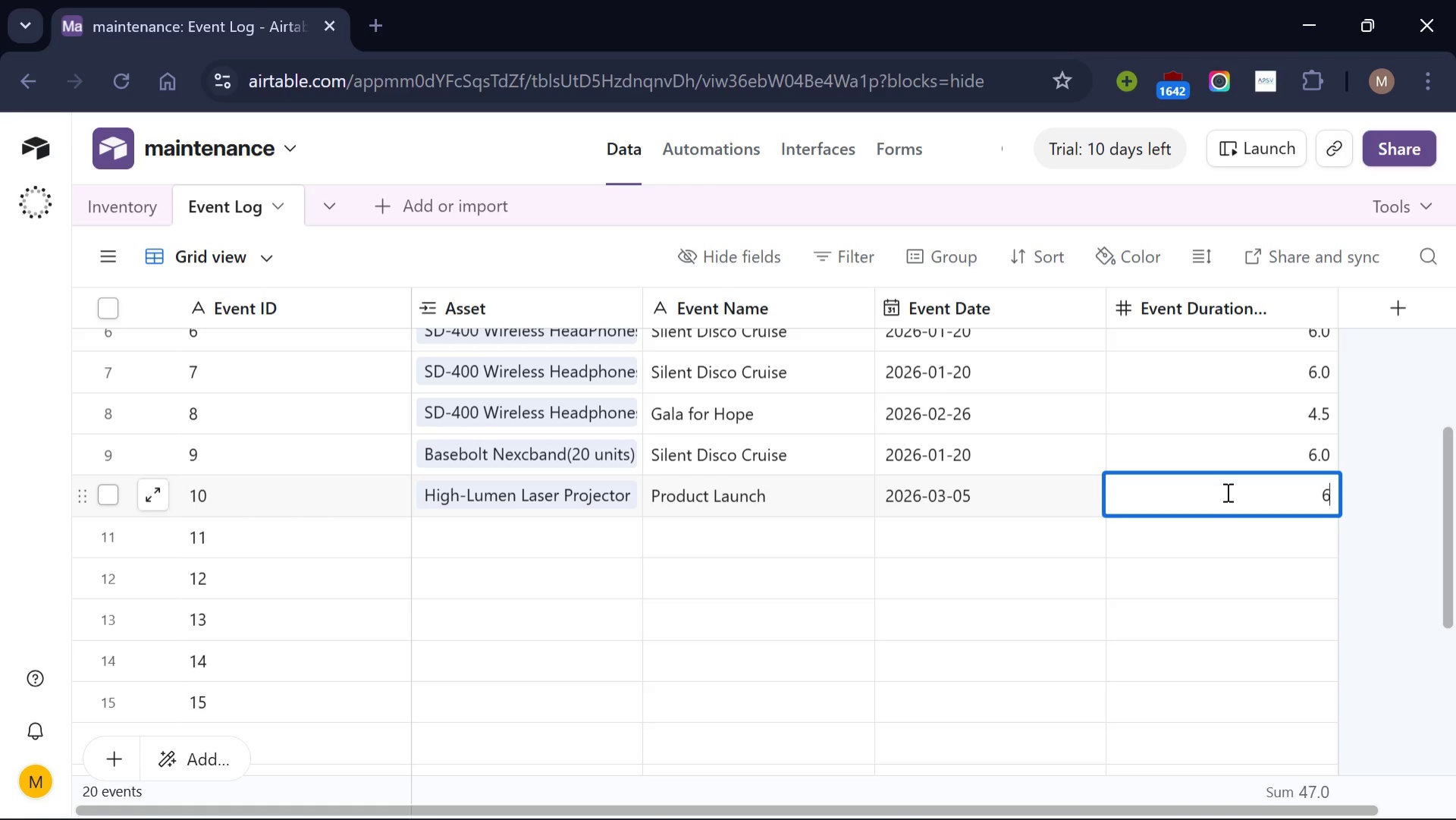 
key(Period)
 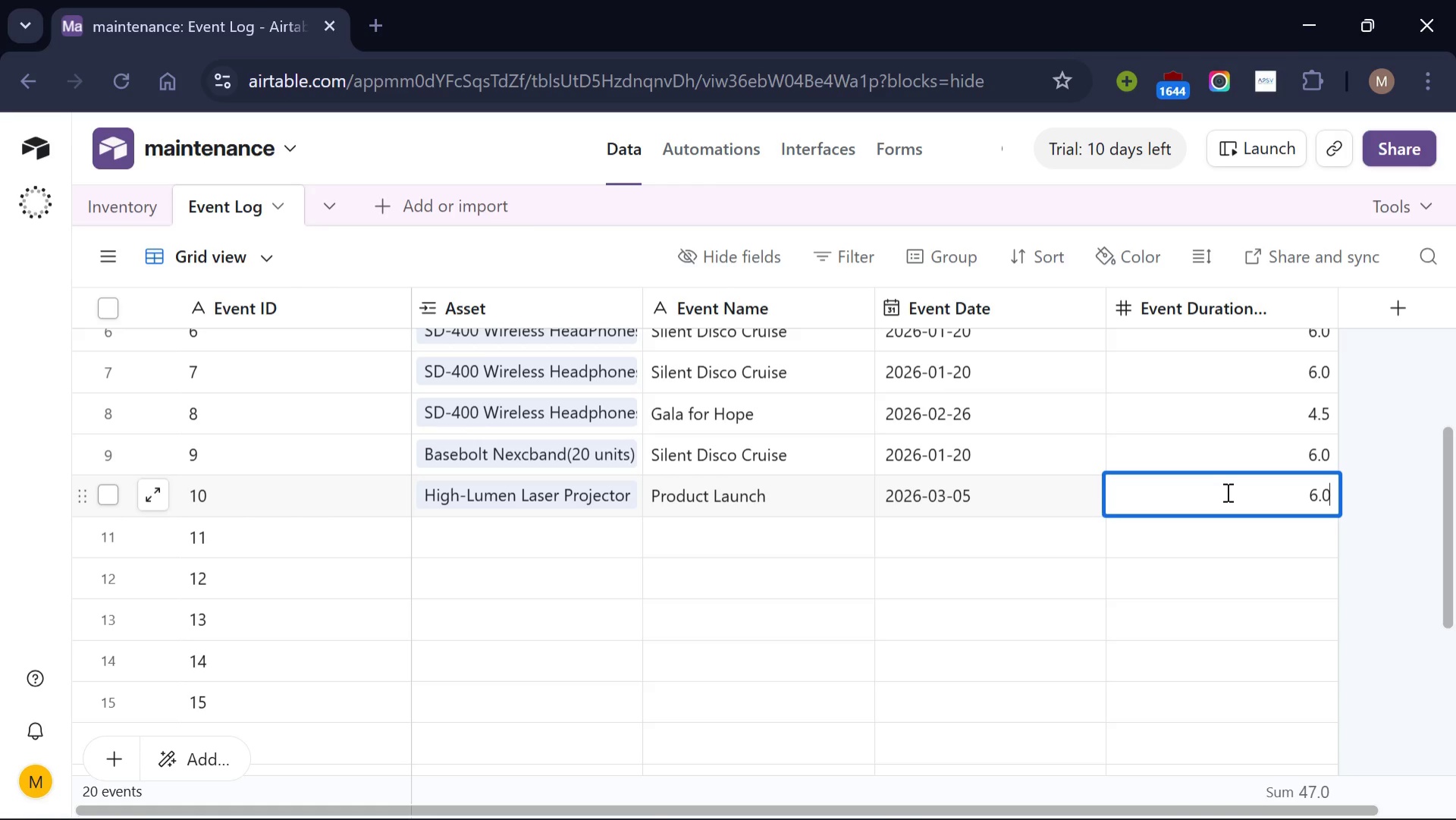 
key(0)
 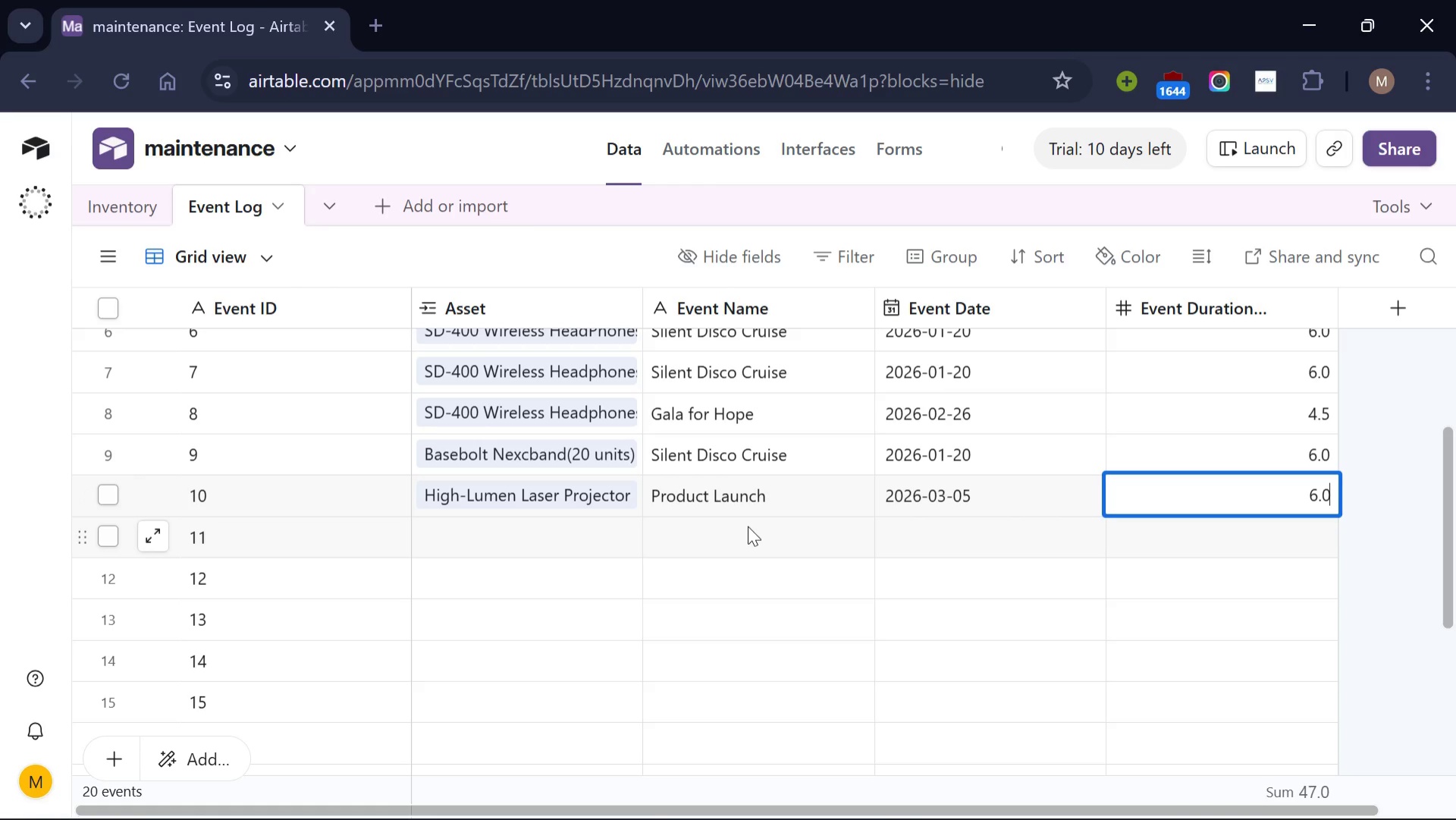 
scroll: coordinate [748, 526], scroll_direction: up, amount: 1.0
 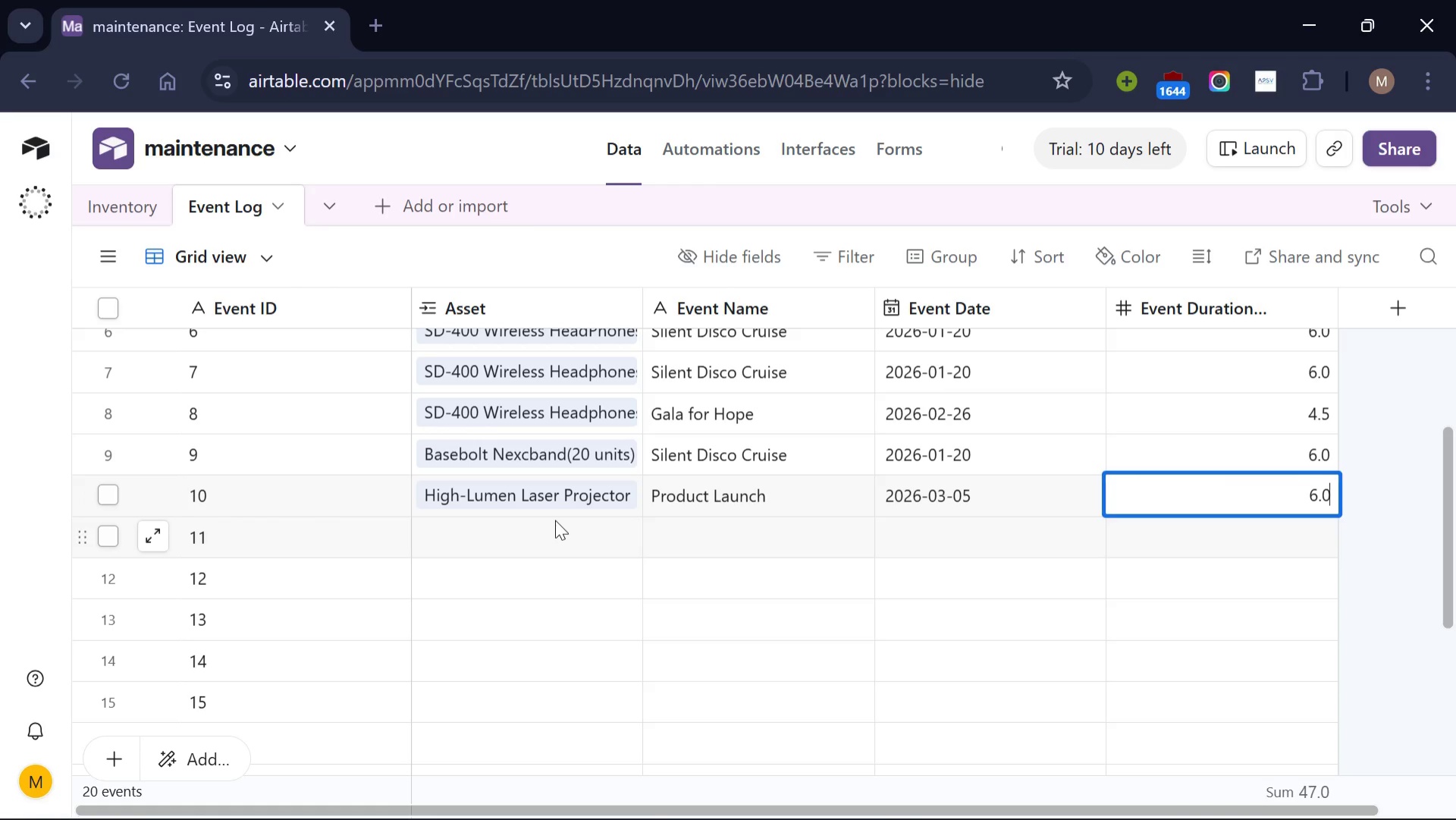 
left_click([555, 520])
 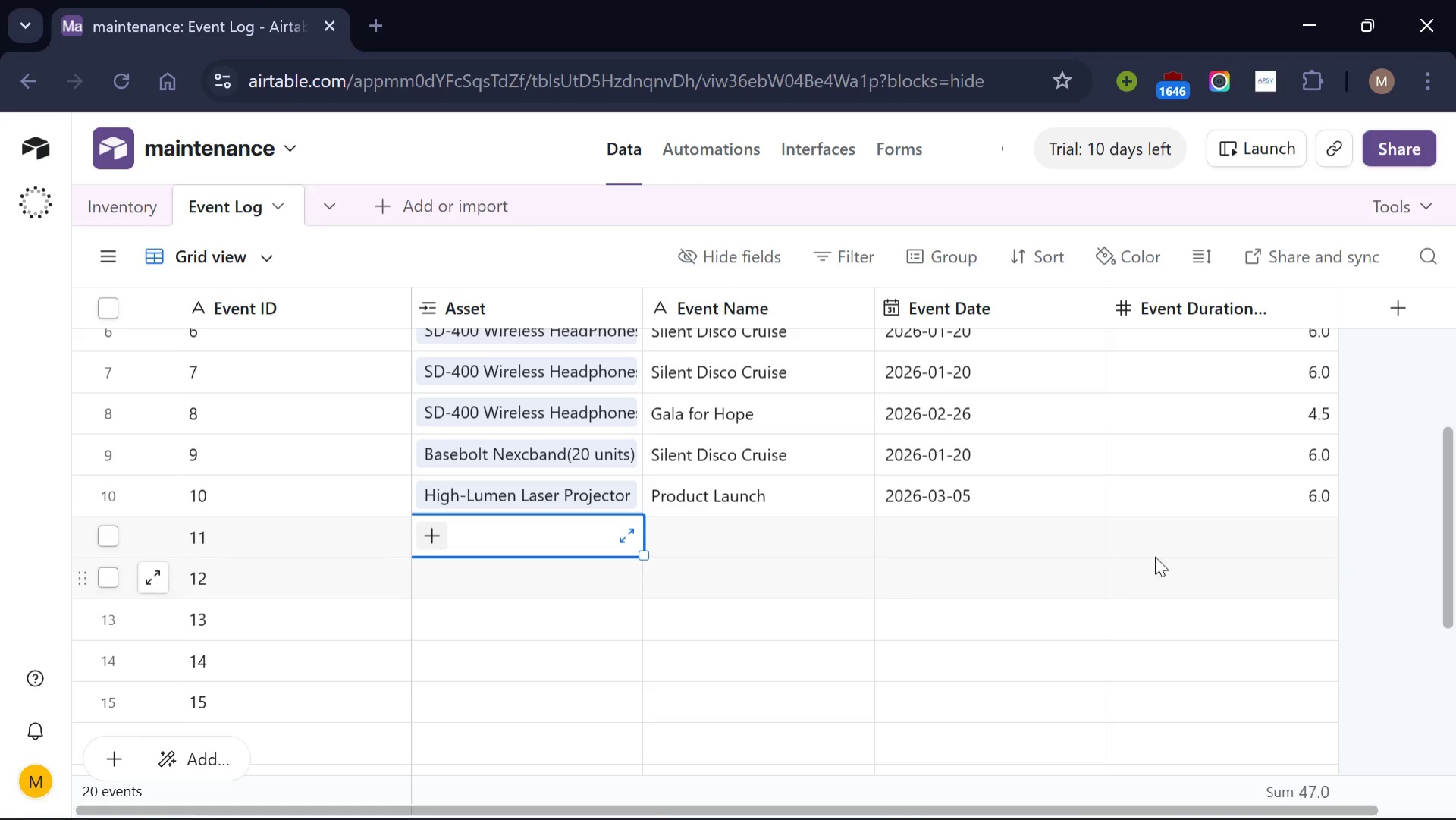 
wait(7.78)
 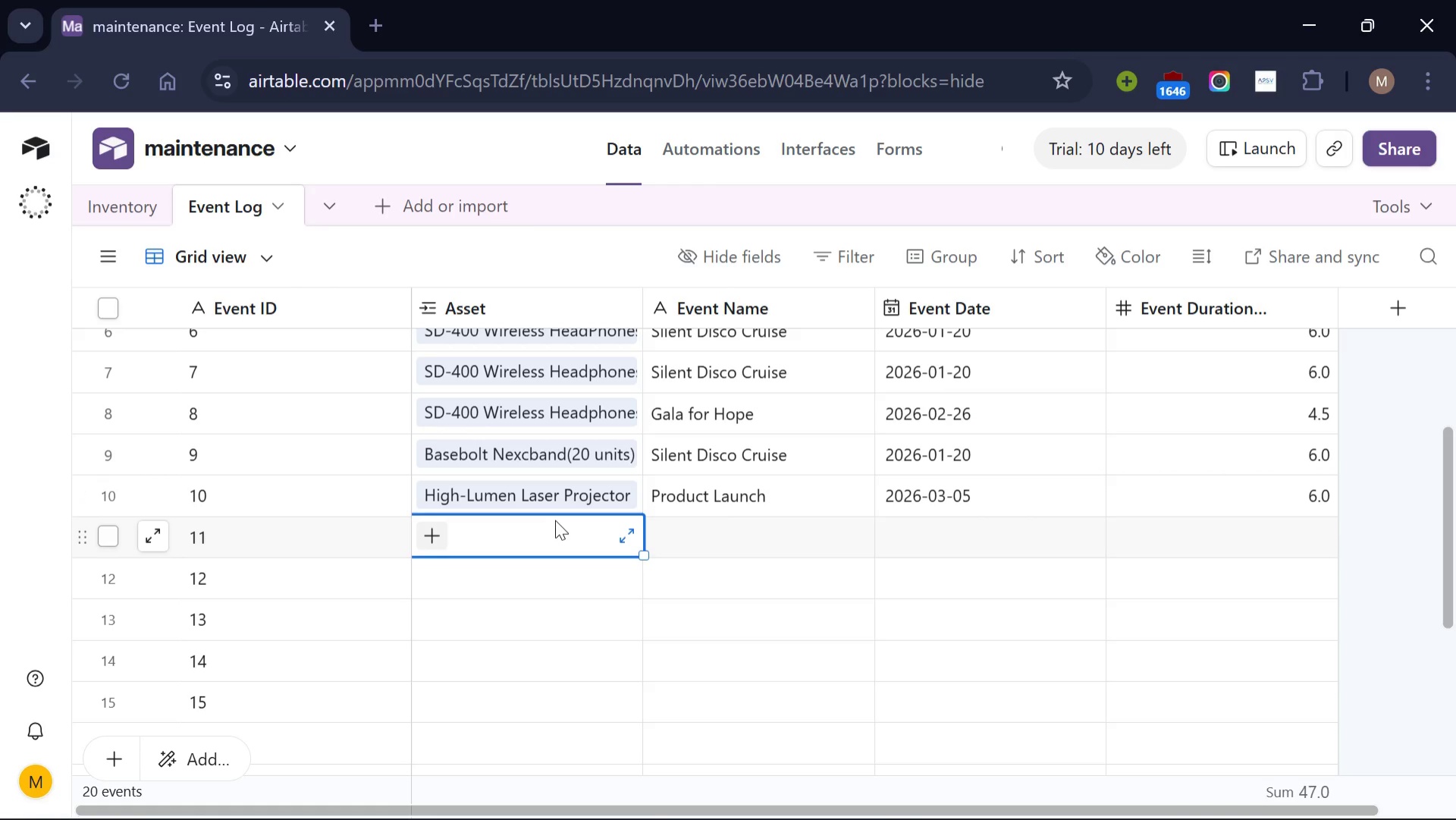 
left_click([1312, 498])
 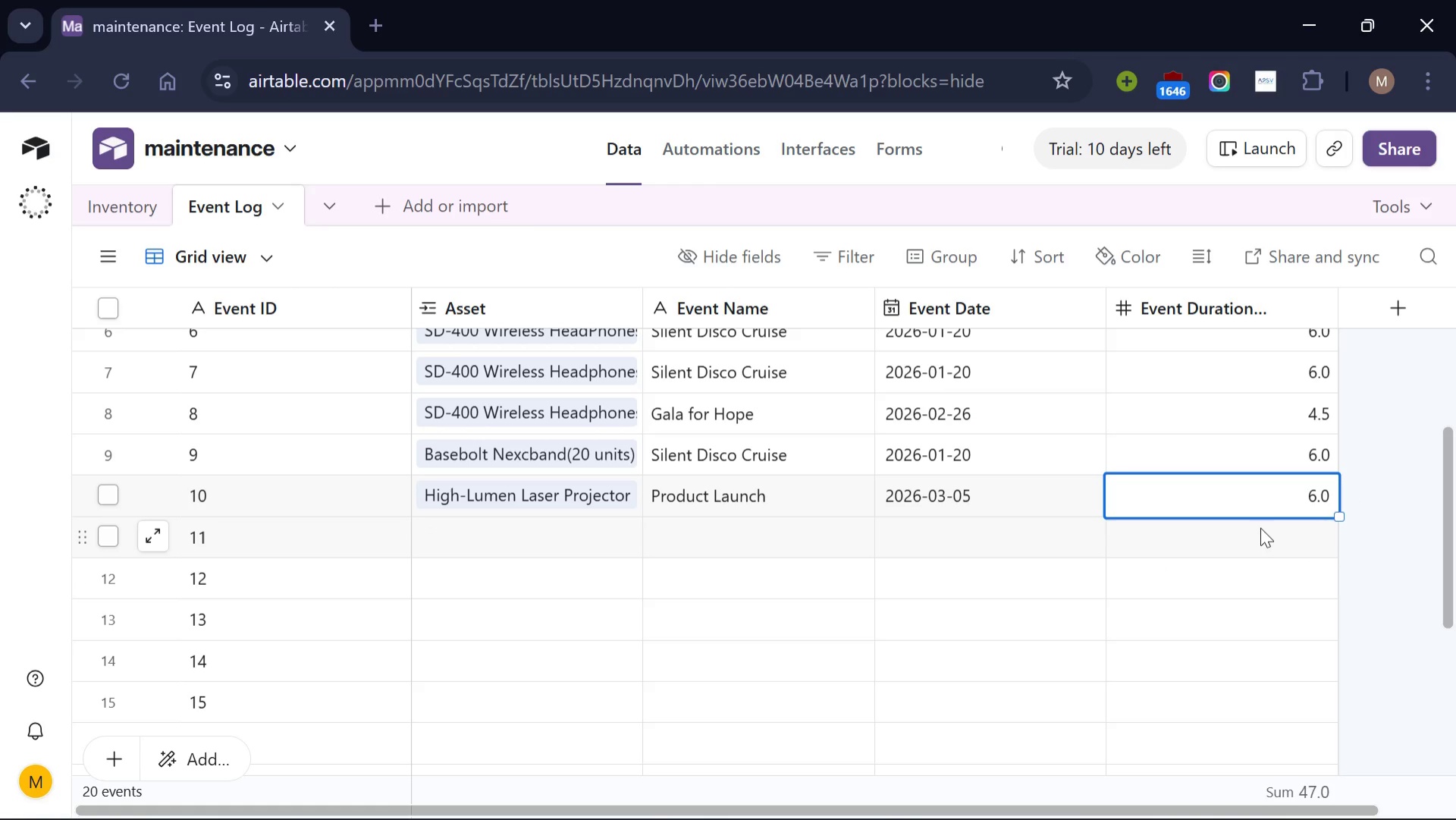 
key(Backspace)
 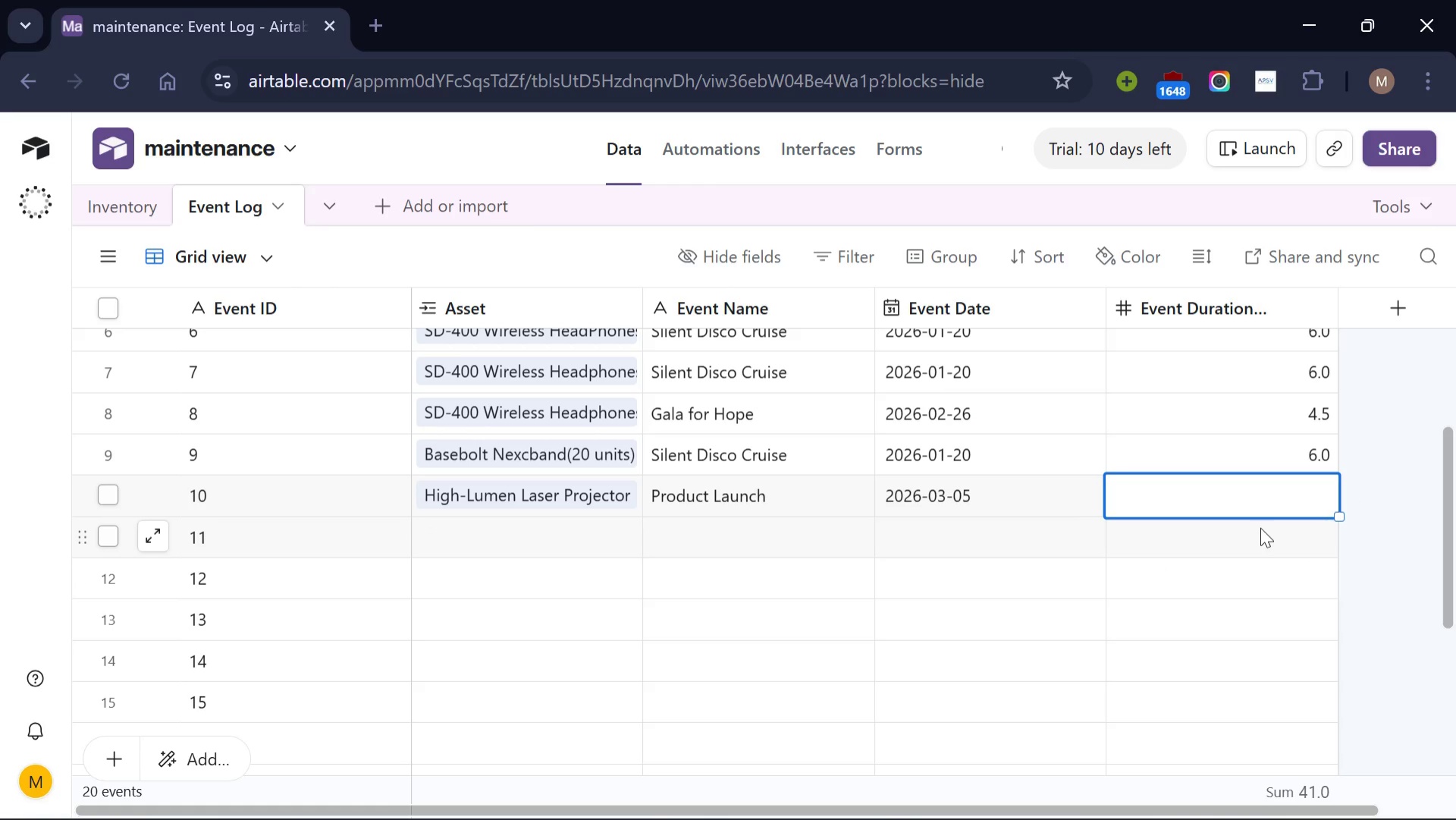 
key(8)
 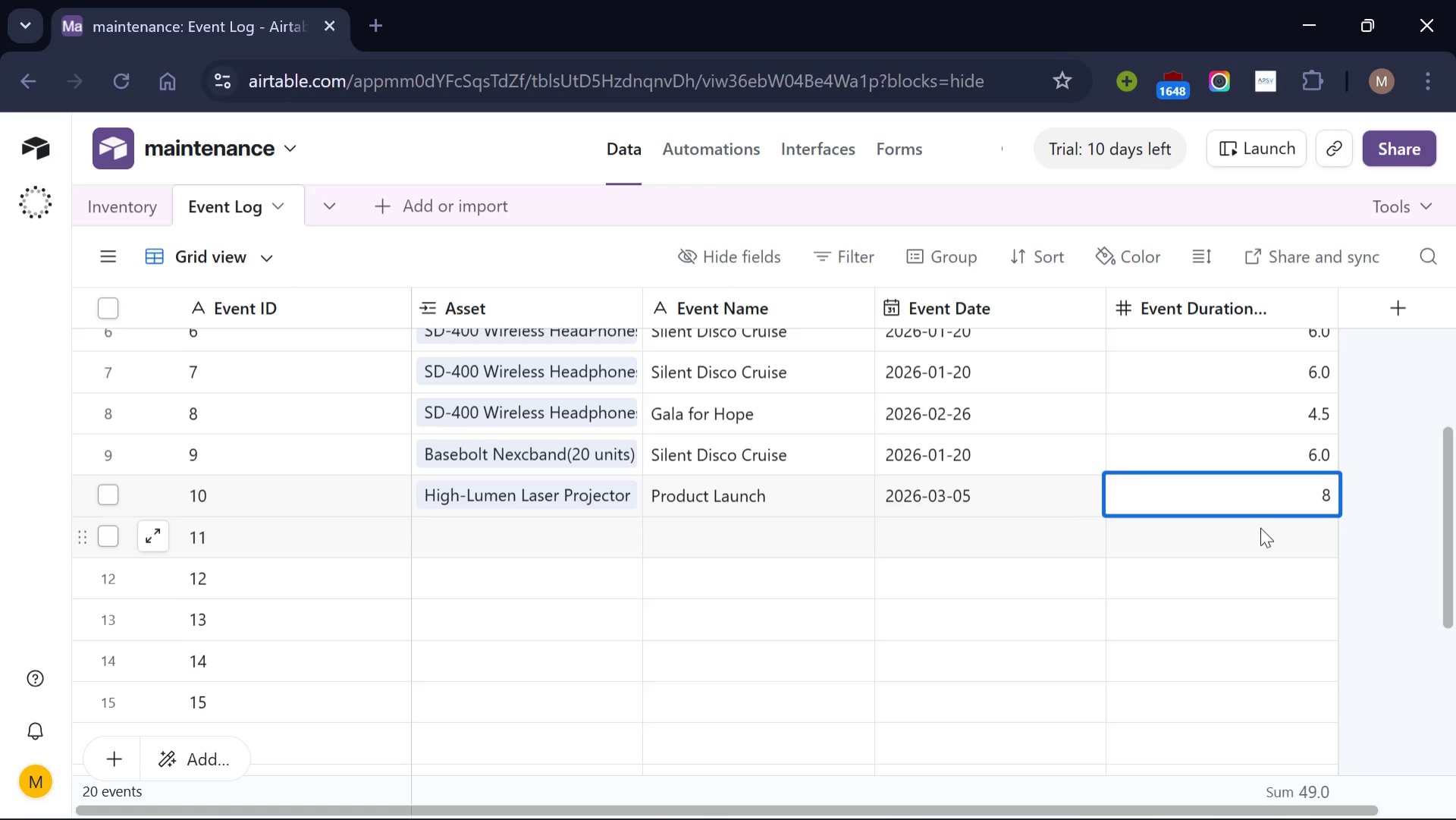 
key(Period)
 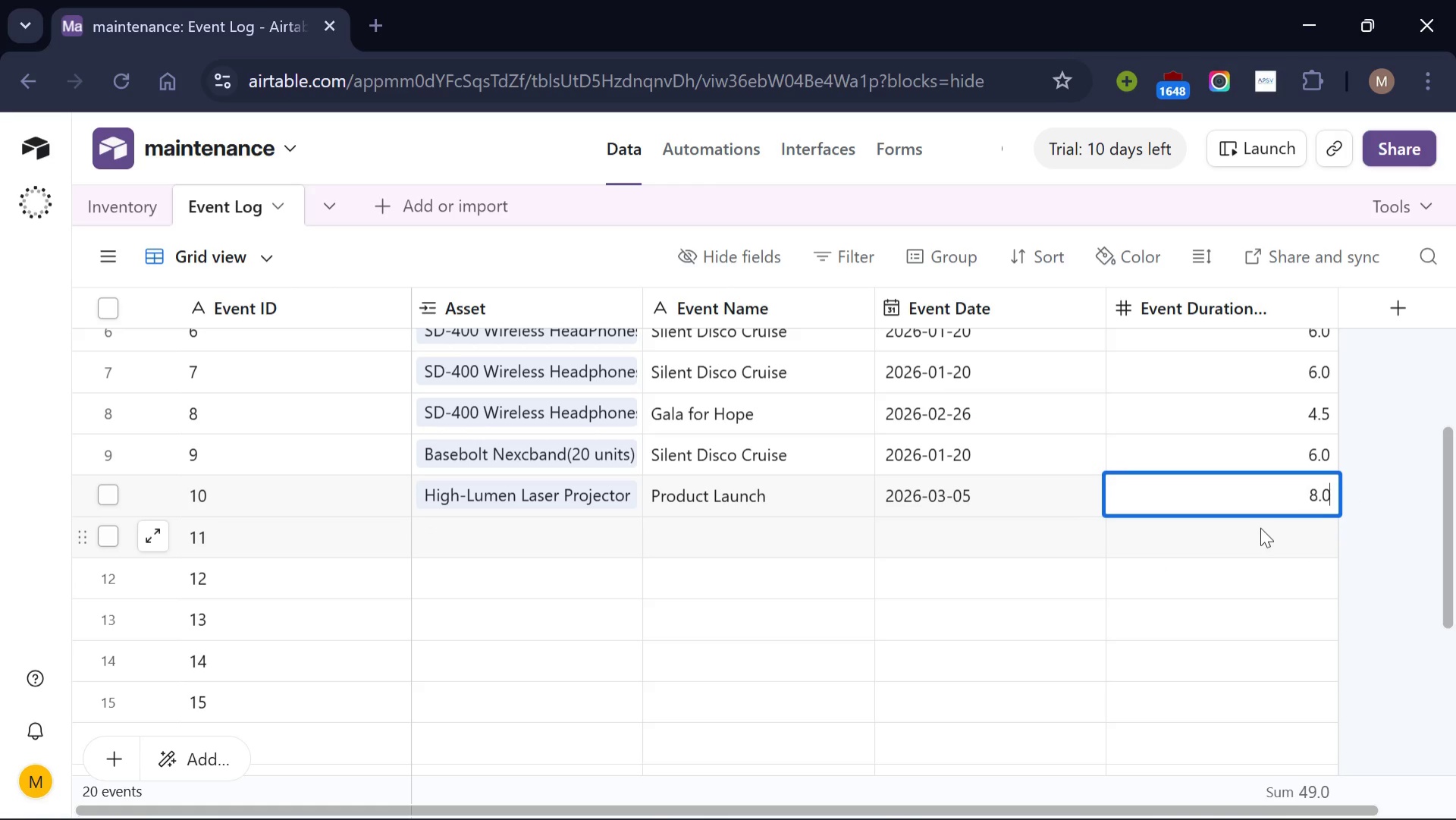 
key(0)
 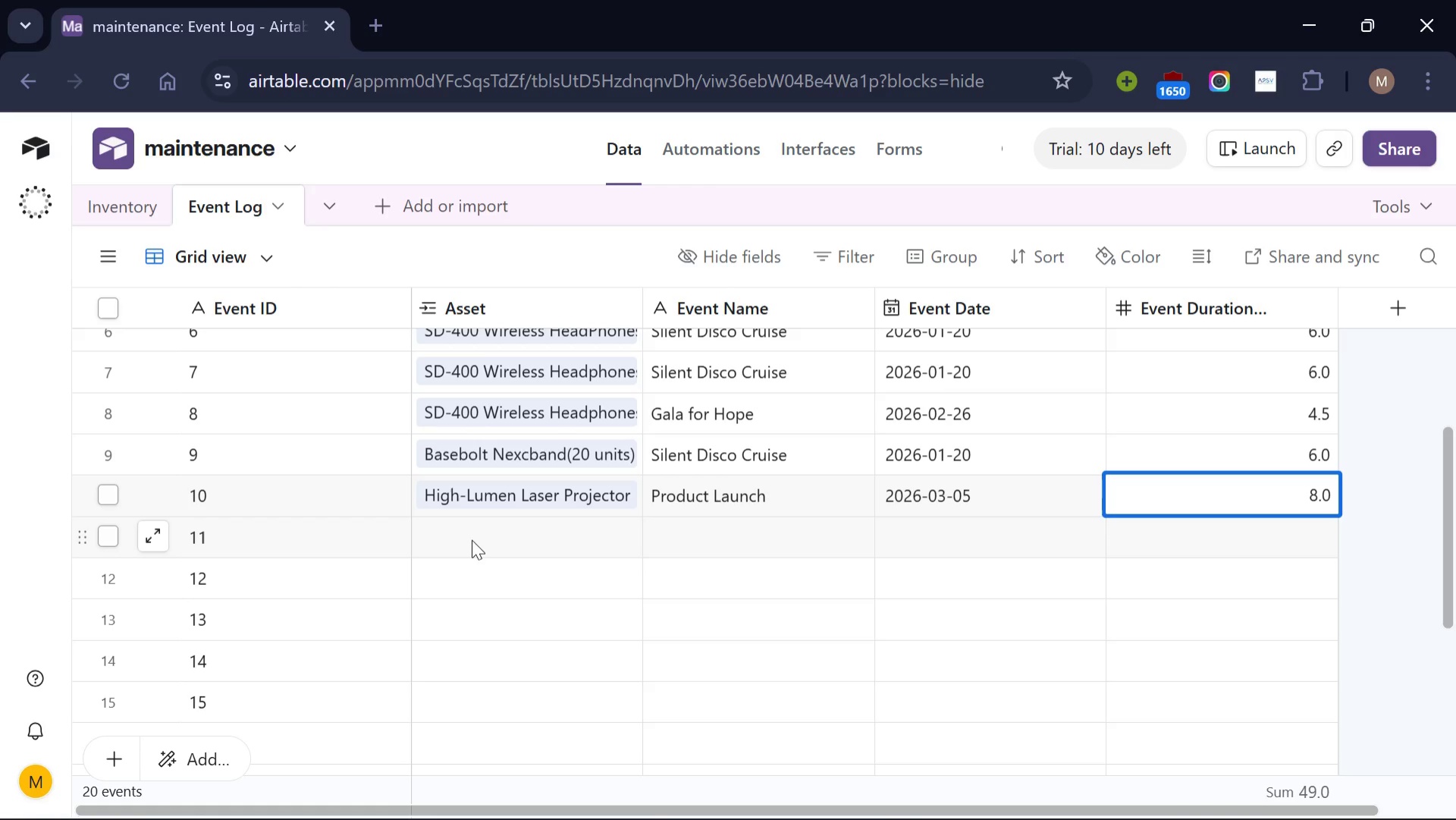 
left_click([483, 537])
 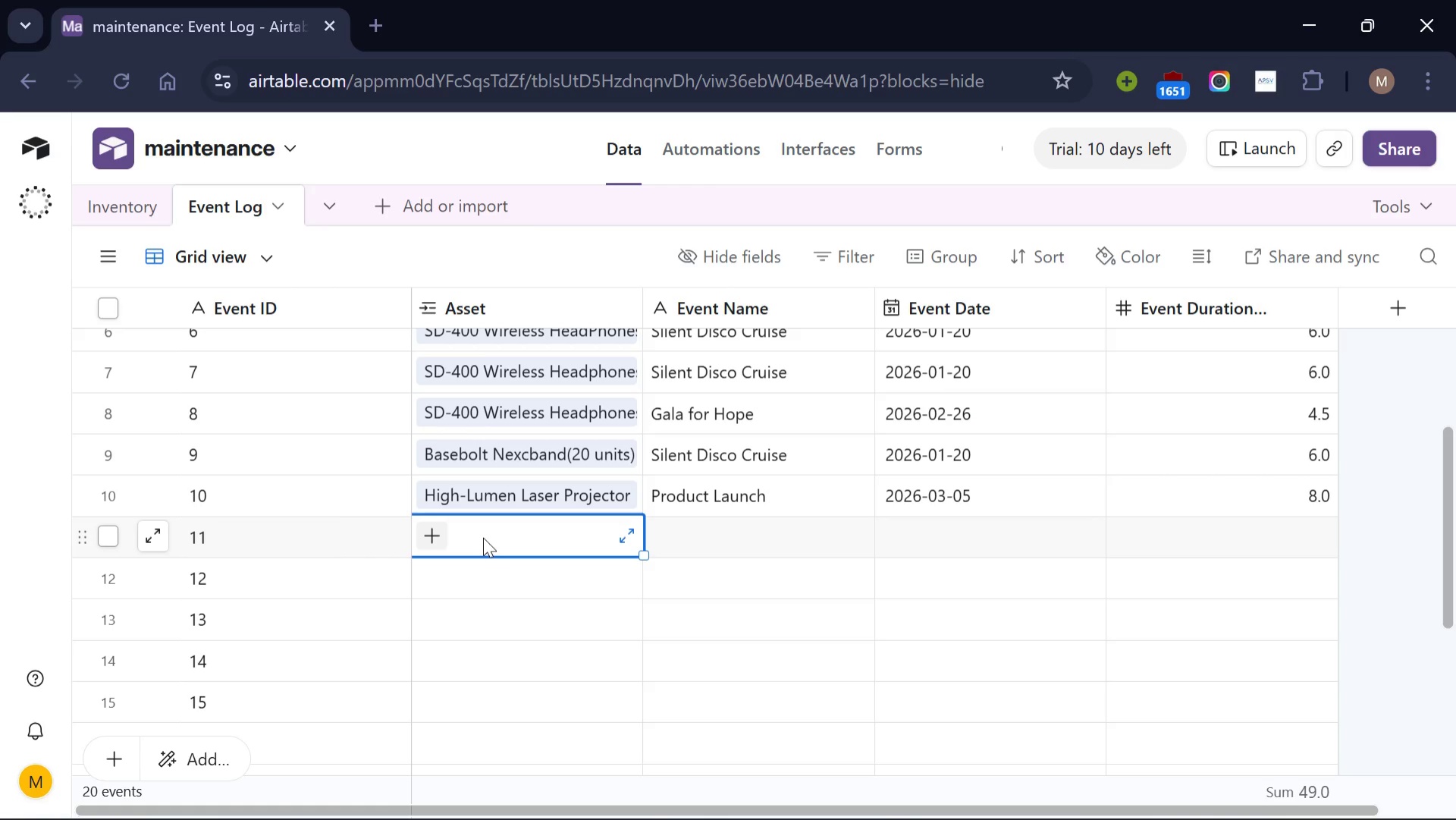 
wait(7.17)
 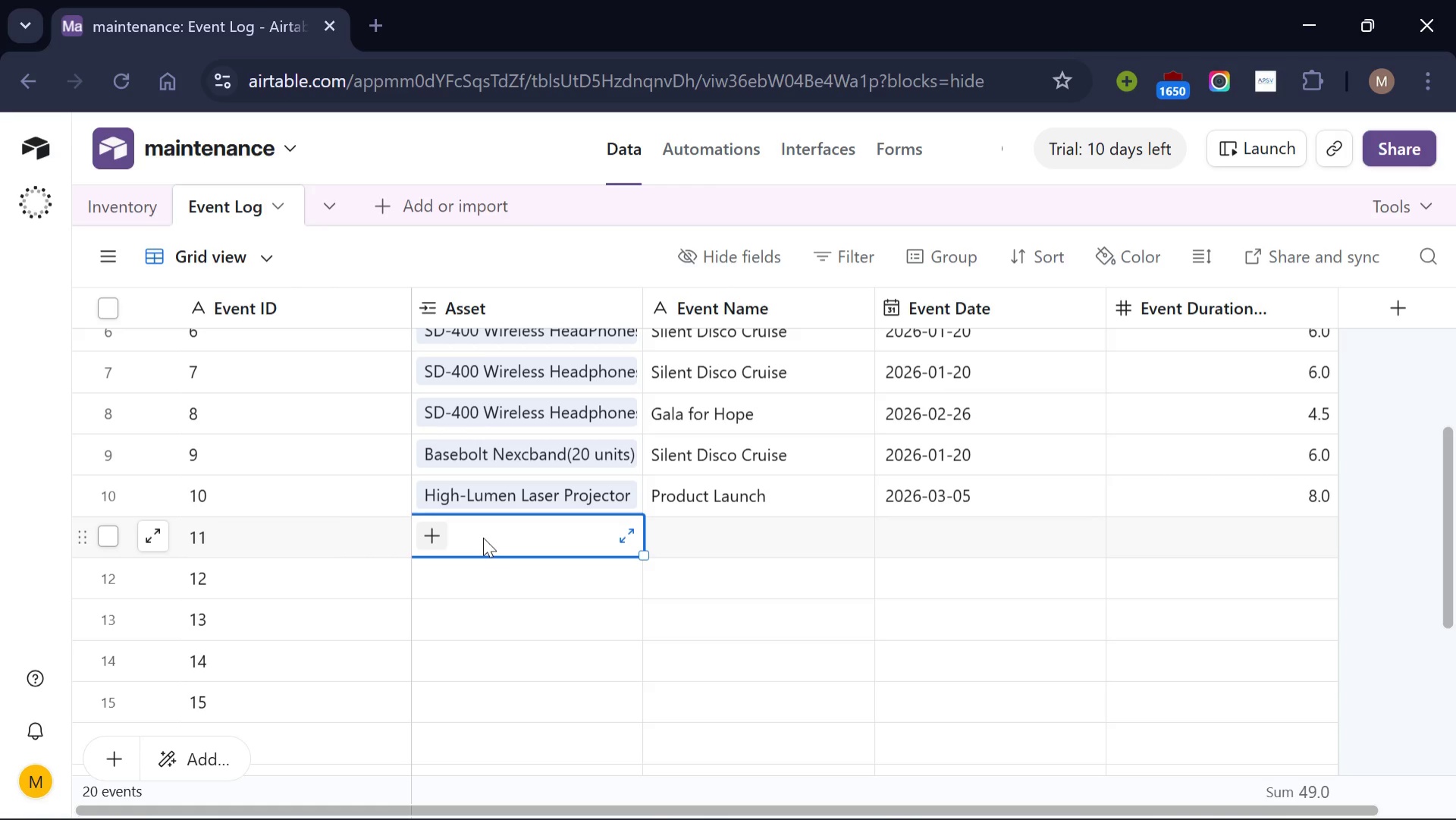 
left_click([428, 535])
 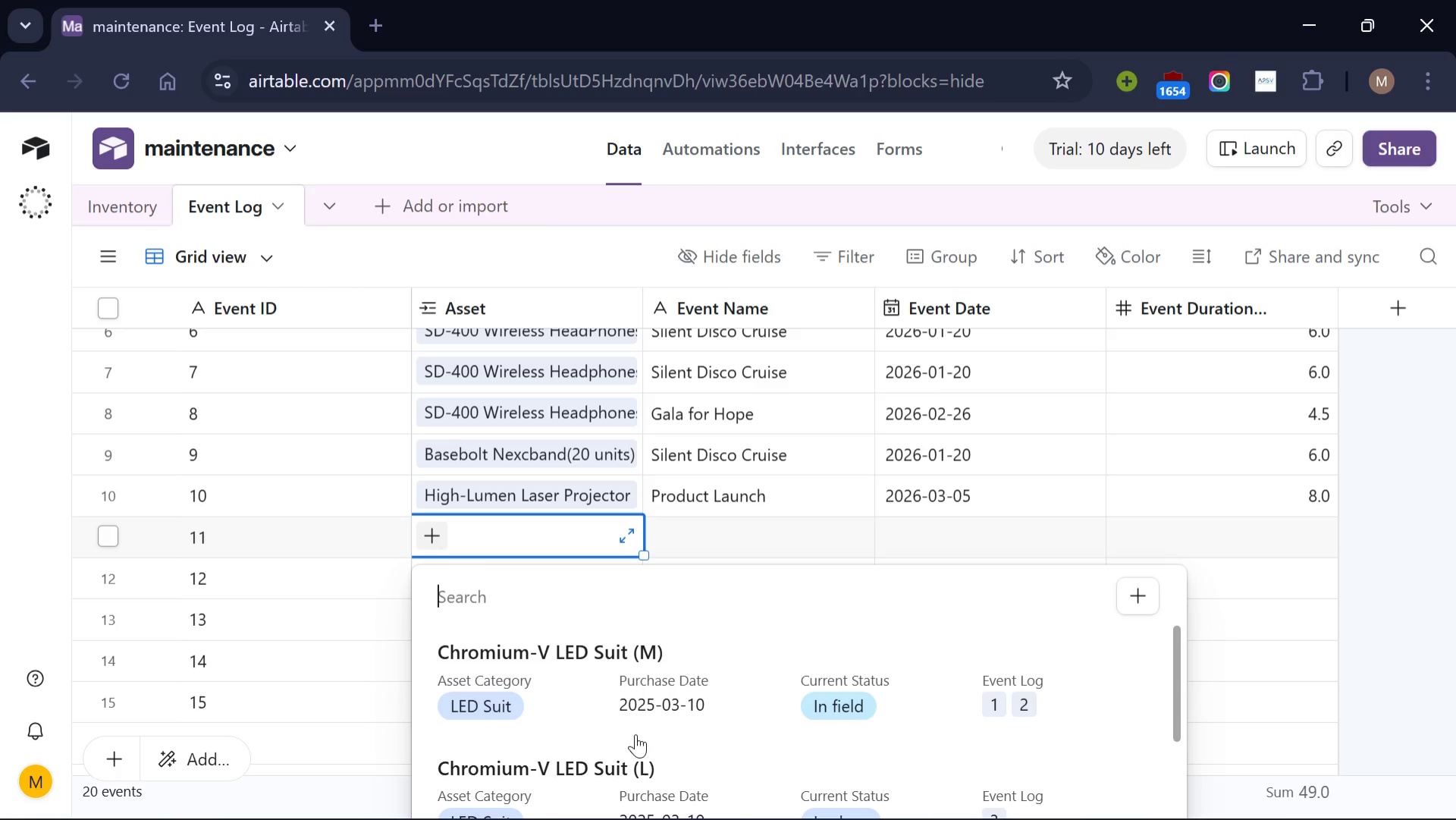 
scroll: coordinate [635, 733], scroll_direction: down, amount: 2.0
 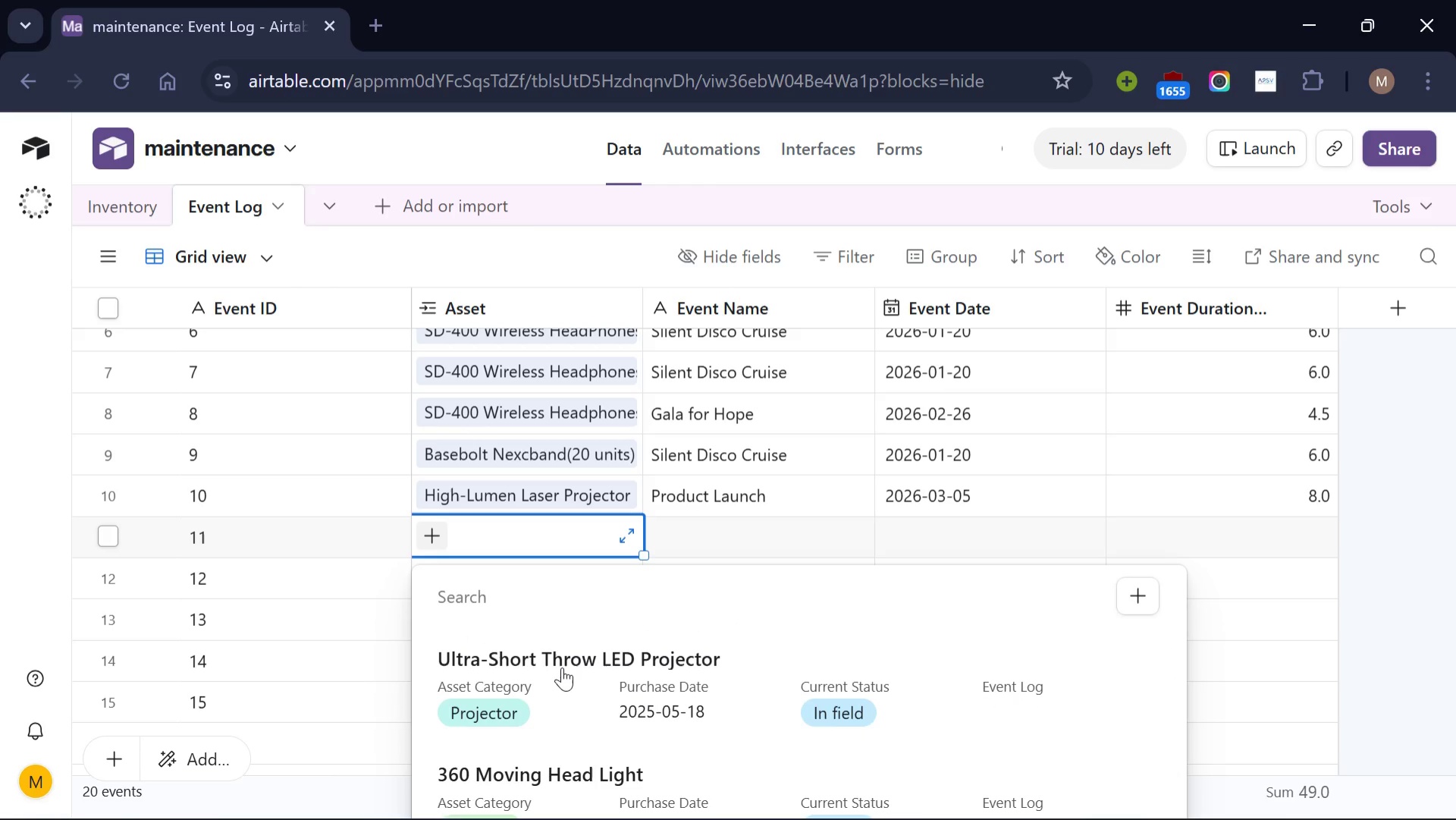 
left_click([562, 667])
 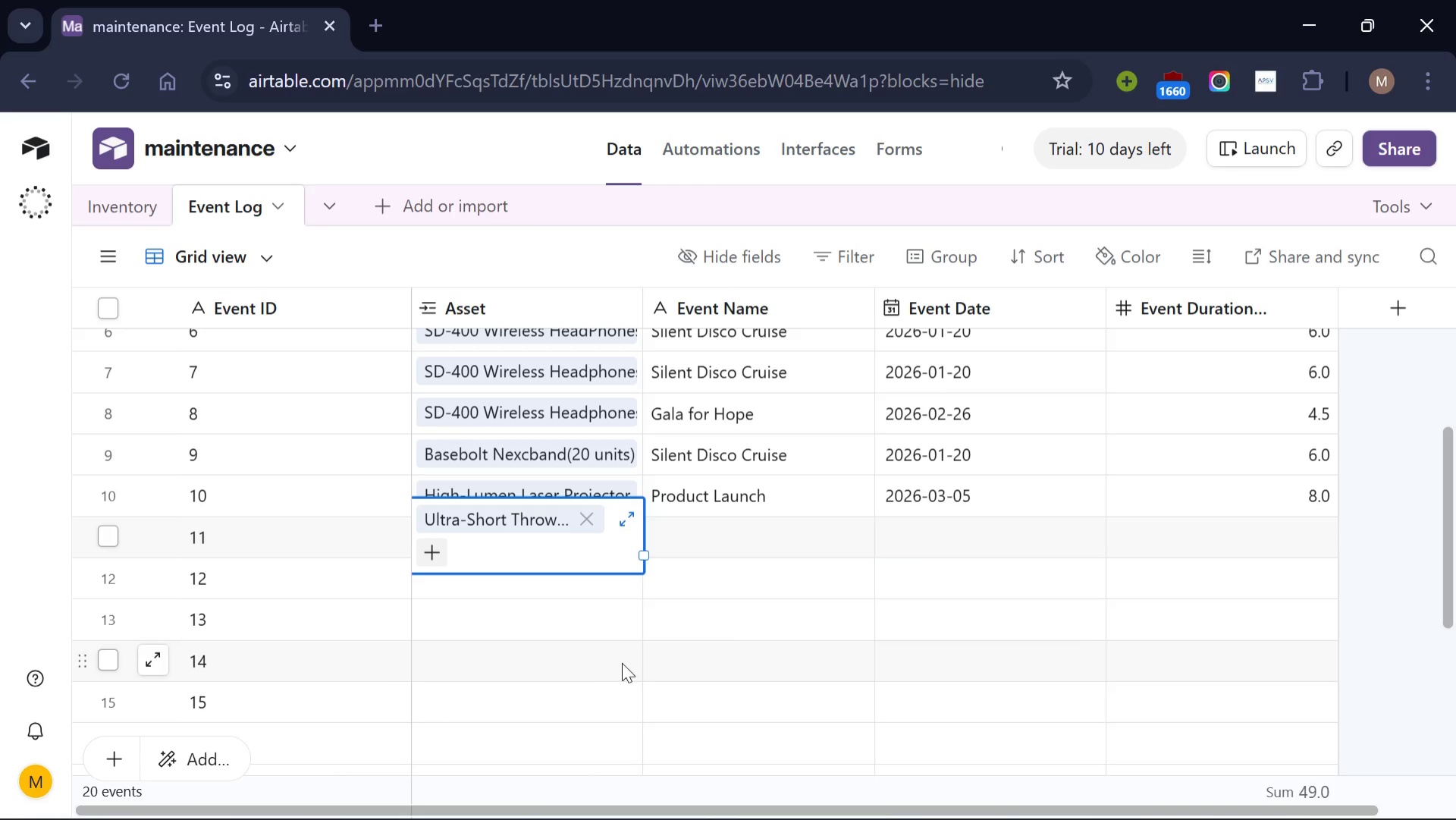 
left_click([761, 527])
 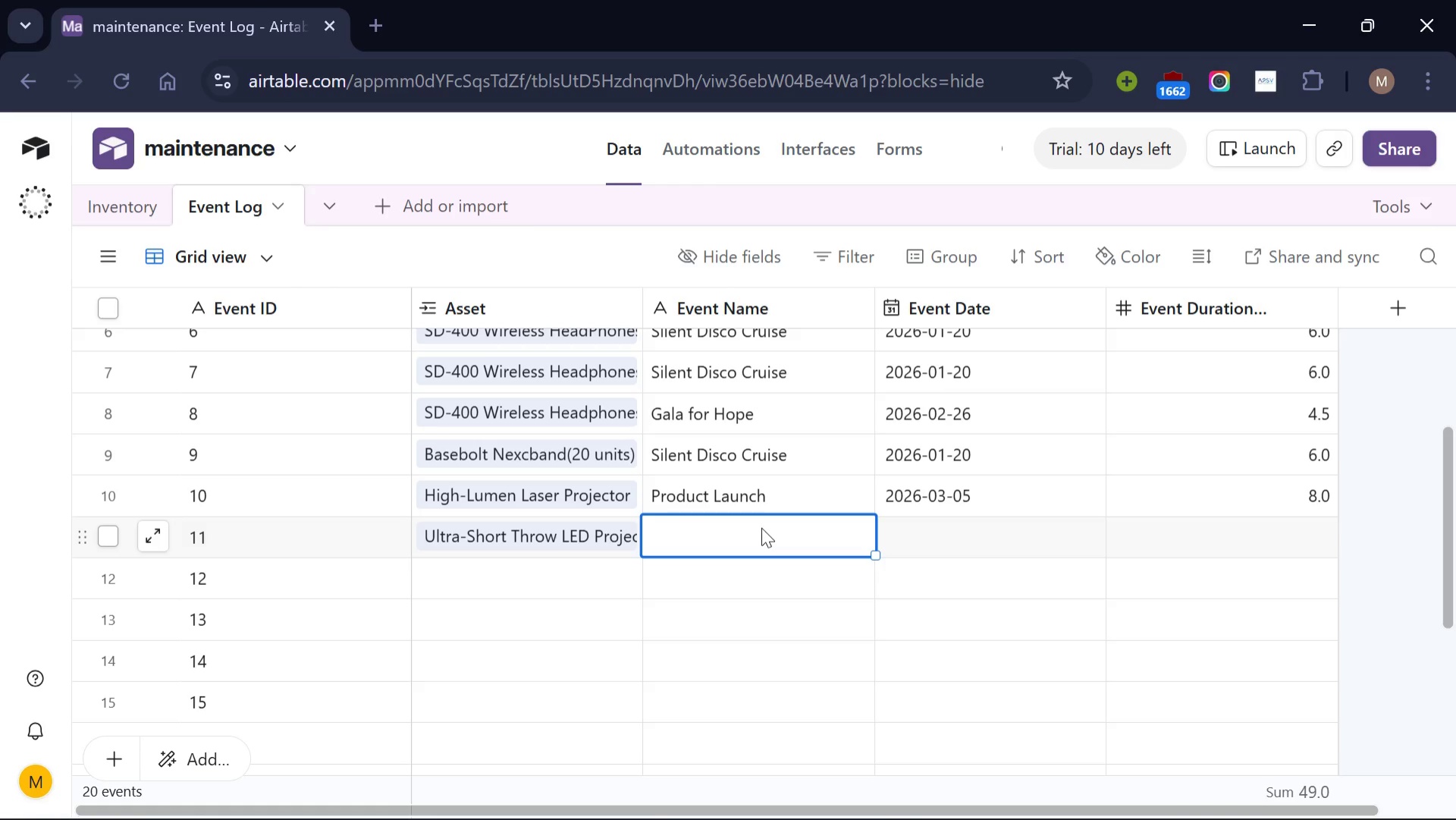 
wait(12.05)
 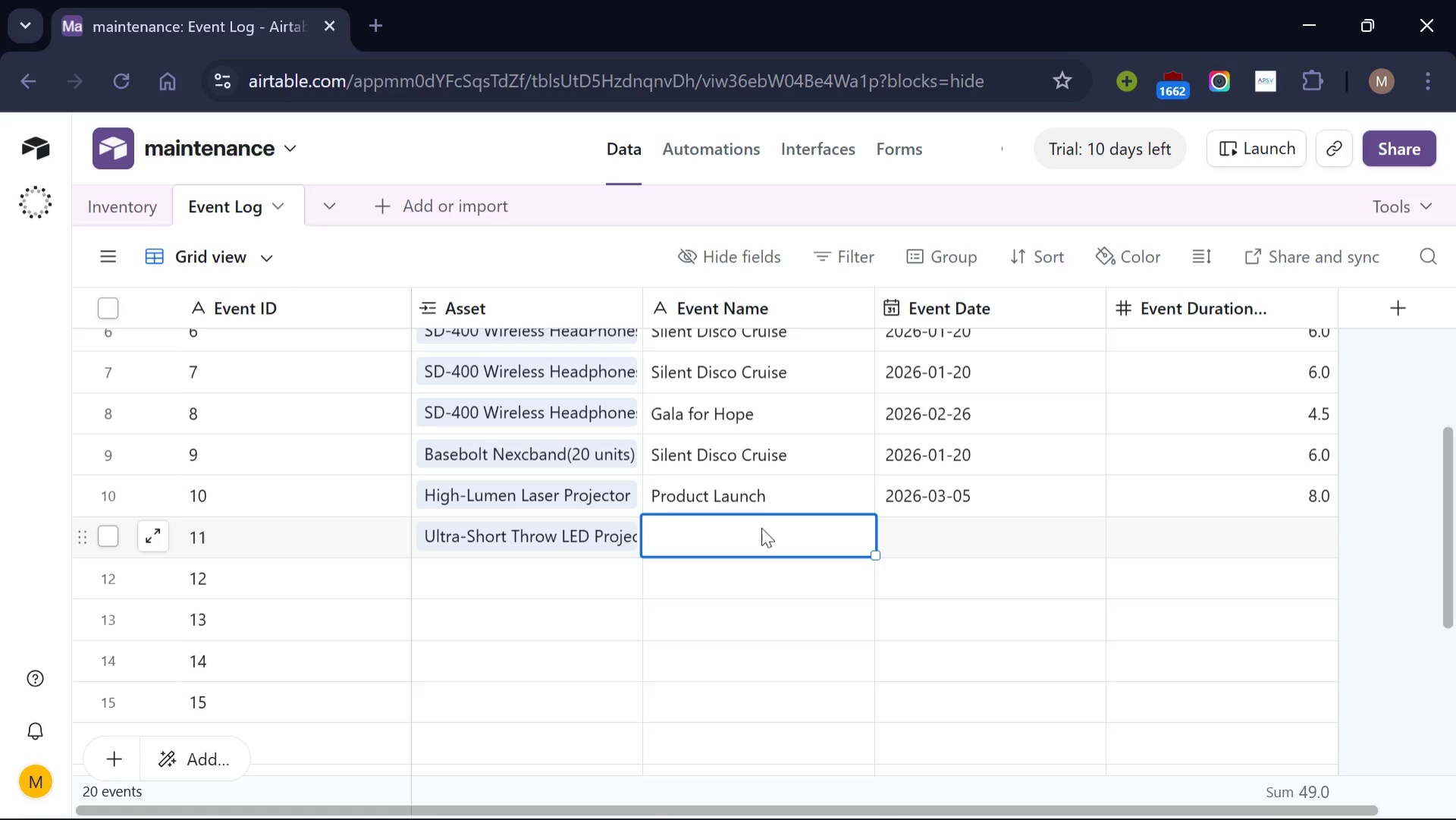 
type(Gala for HO)
key(Backspace)
type(ope )
 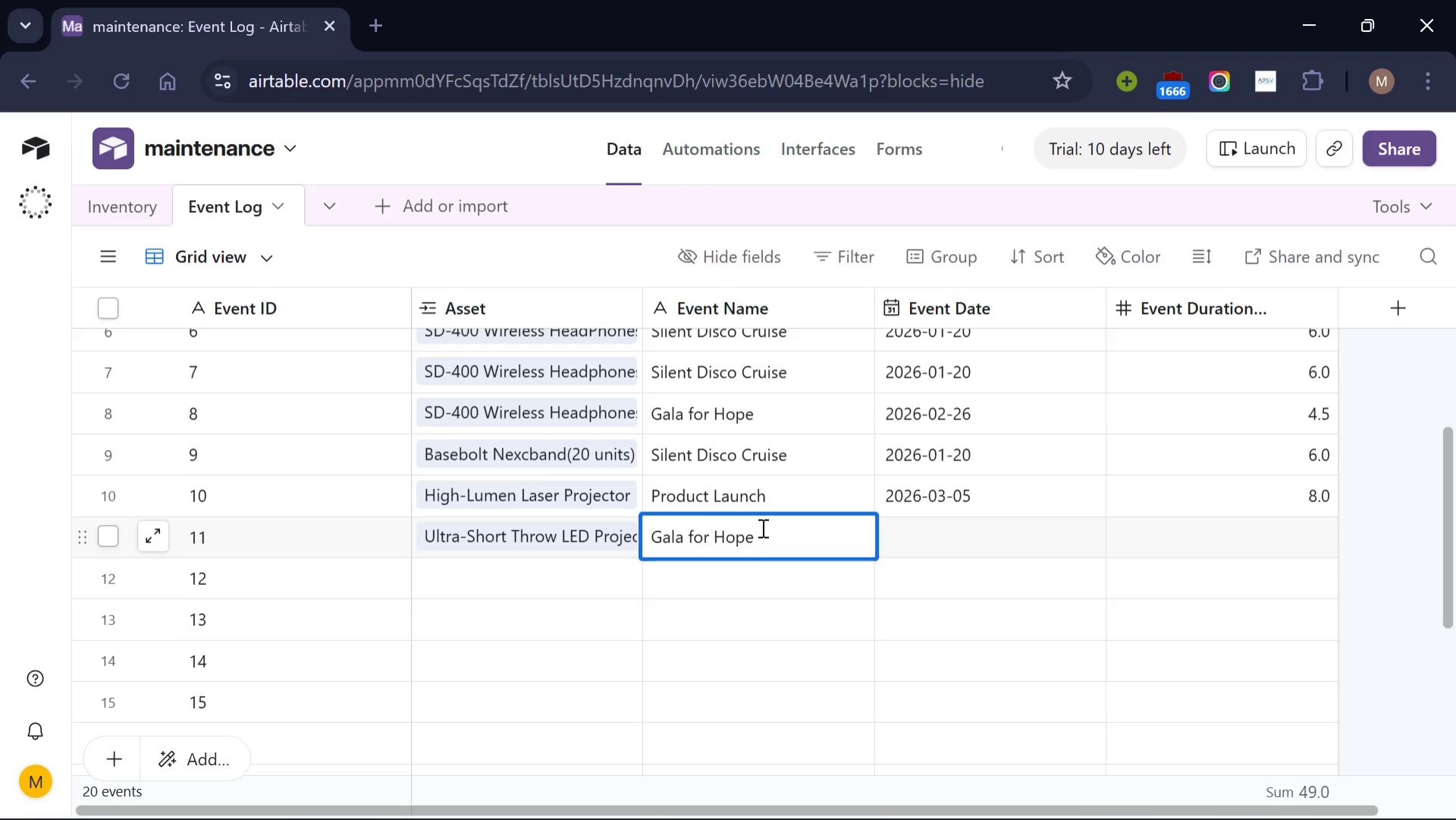 
wait(5.42)
 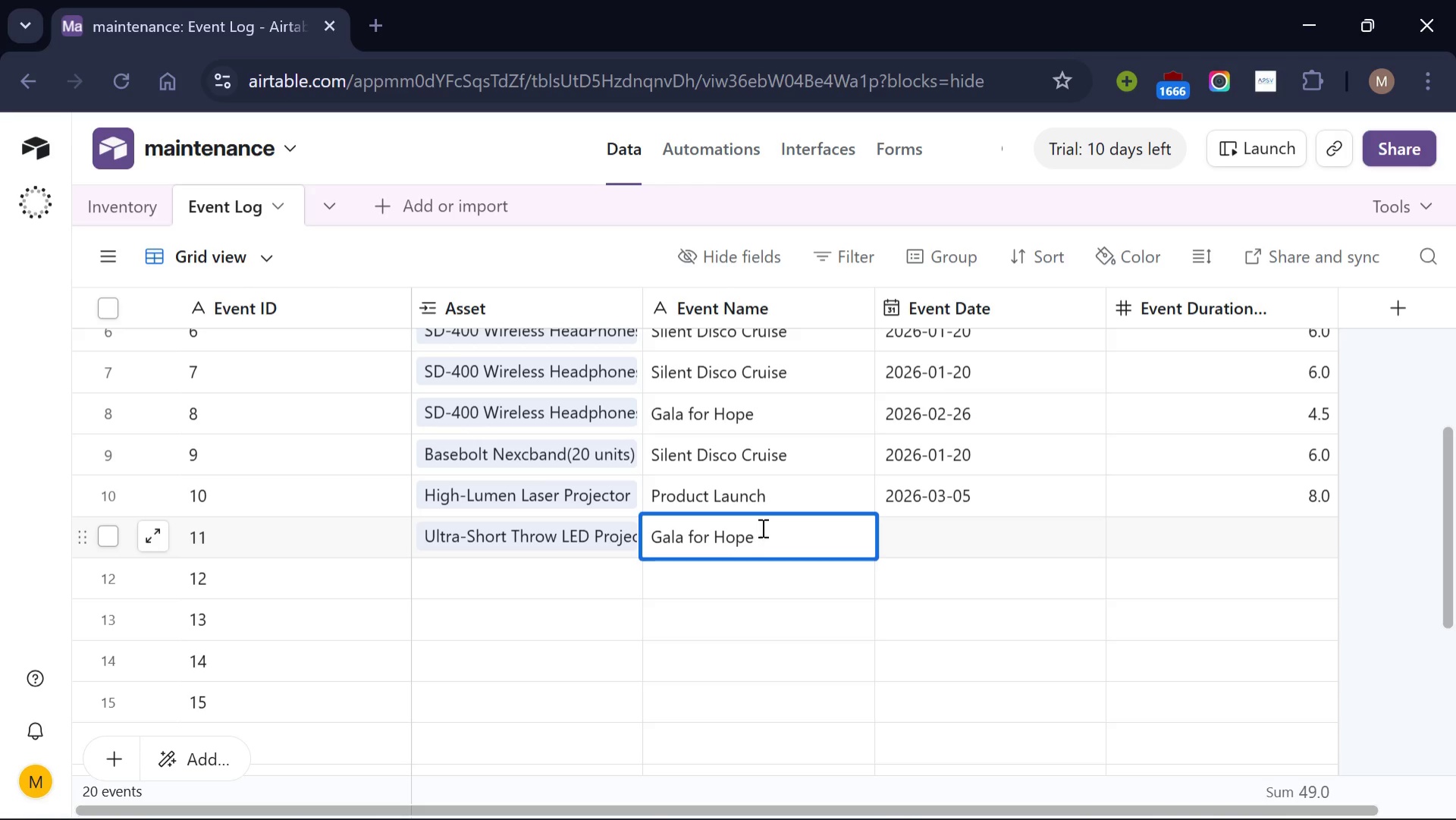 
left_click([986, 533])
 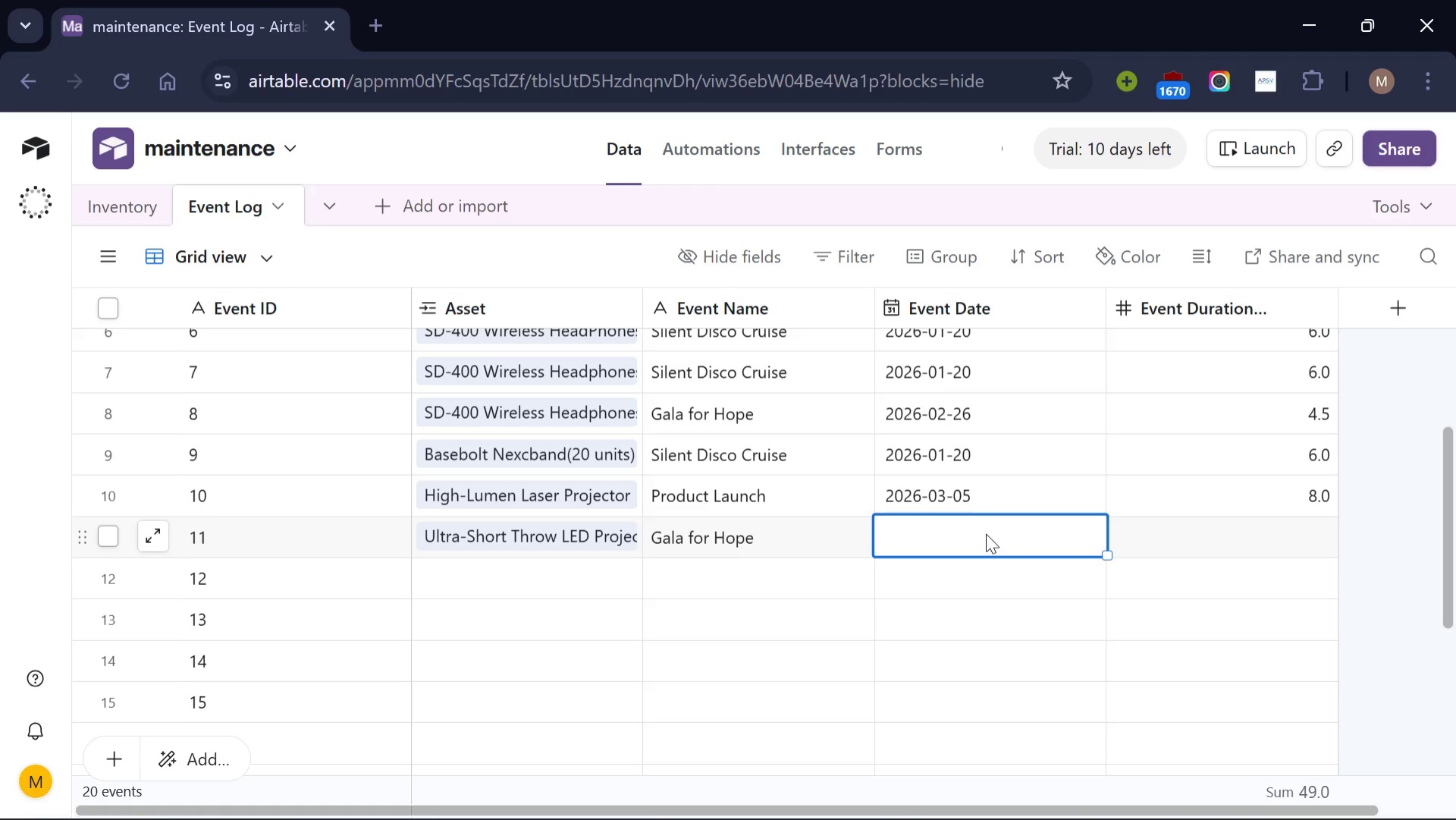 
wait(6.14)
 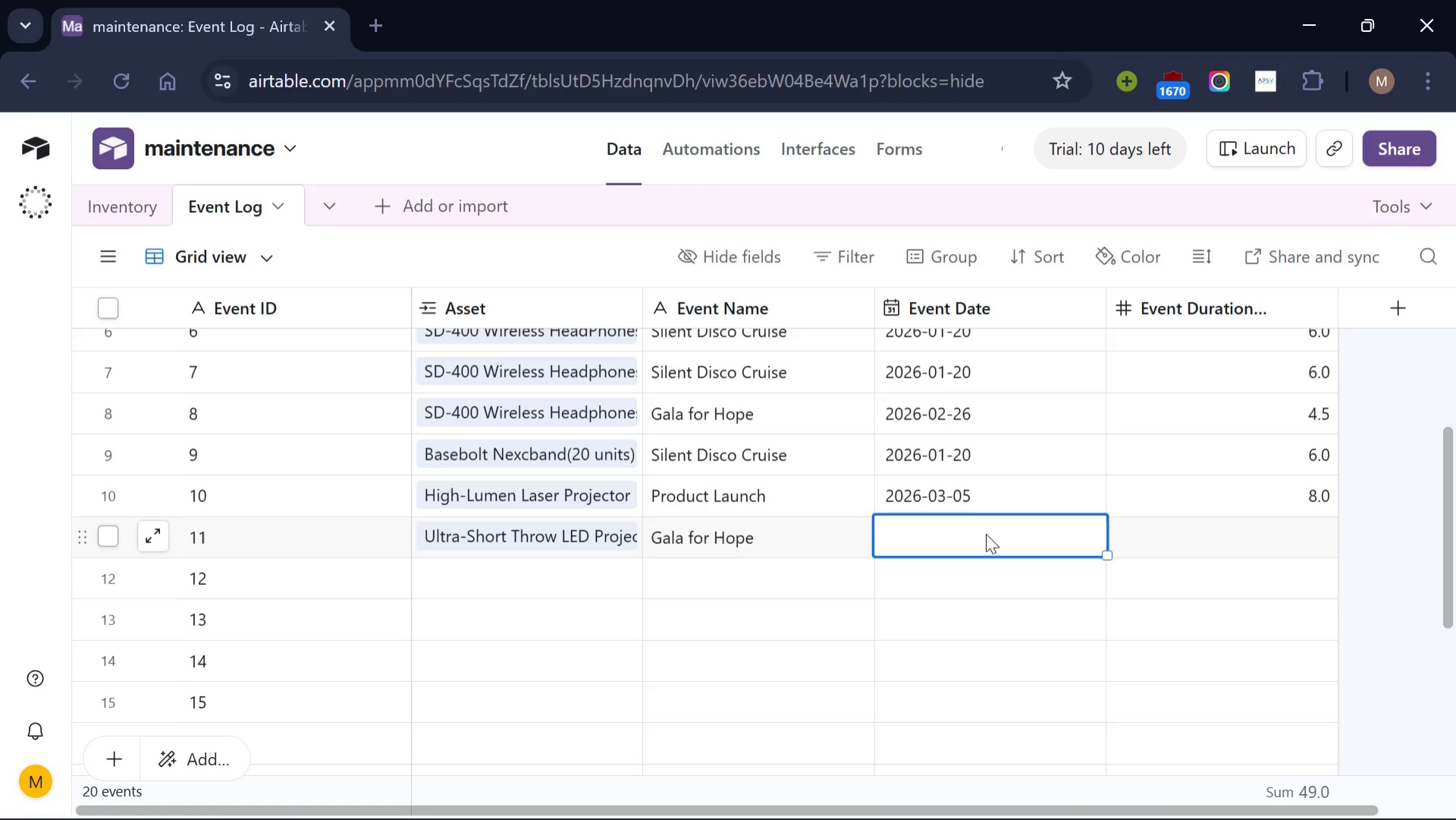 
type(2026-02-28)
 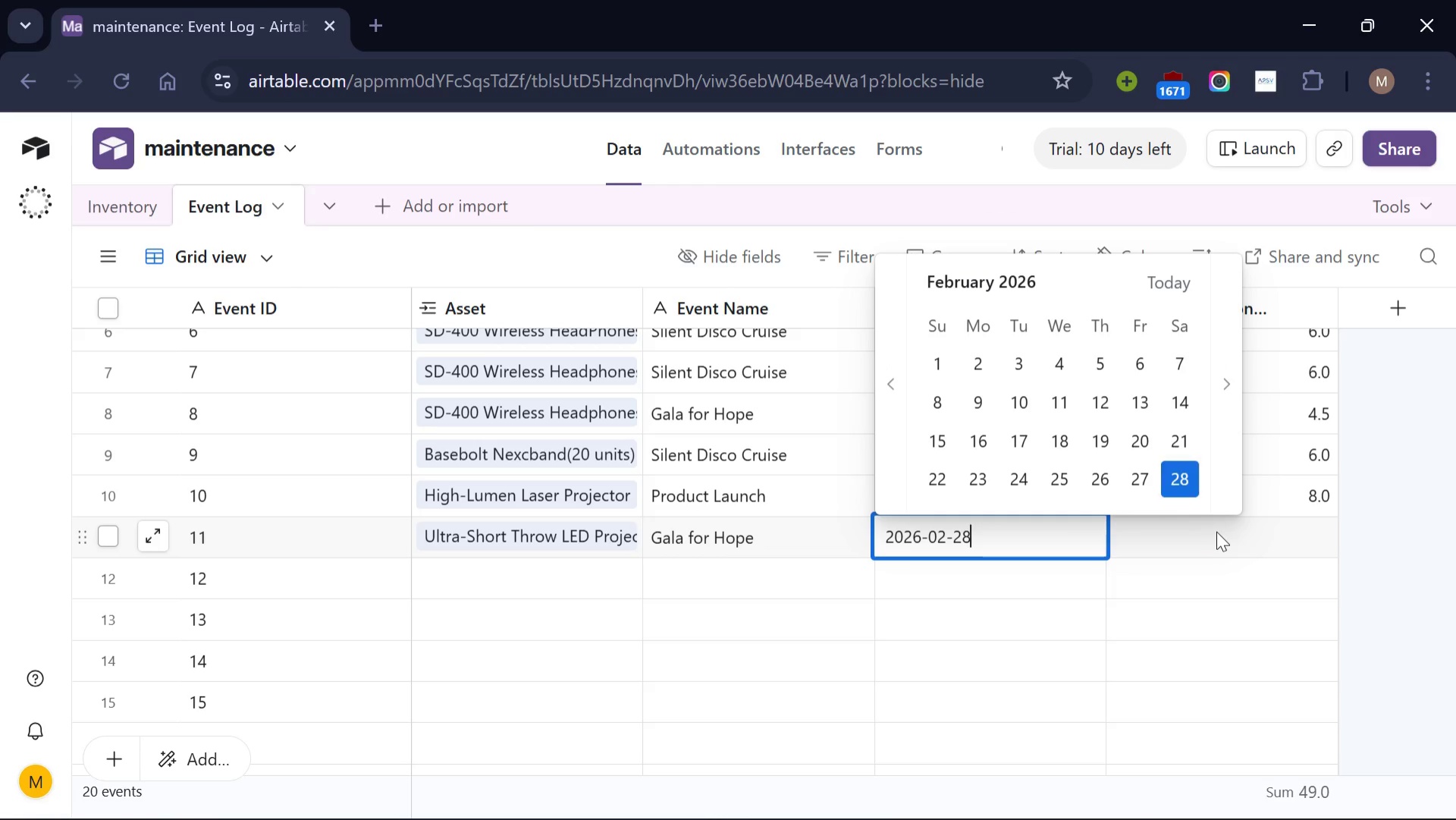 
left_click([1216, 531])
 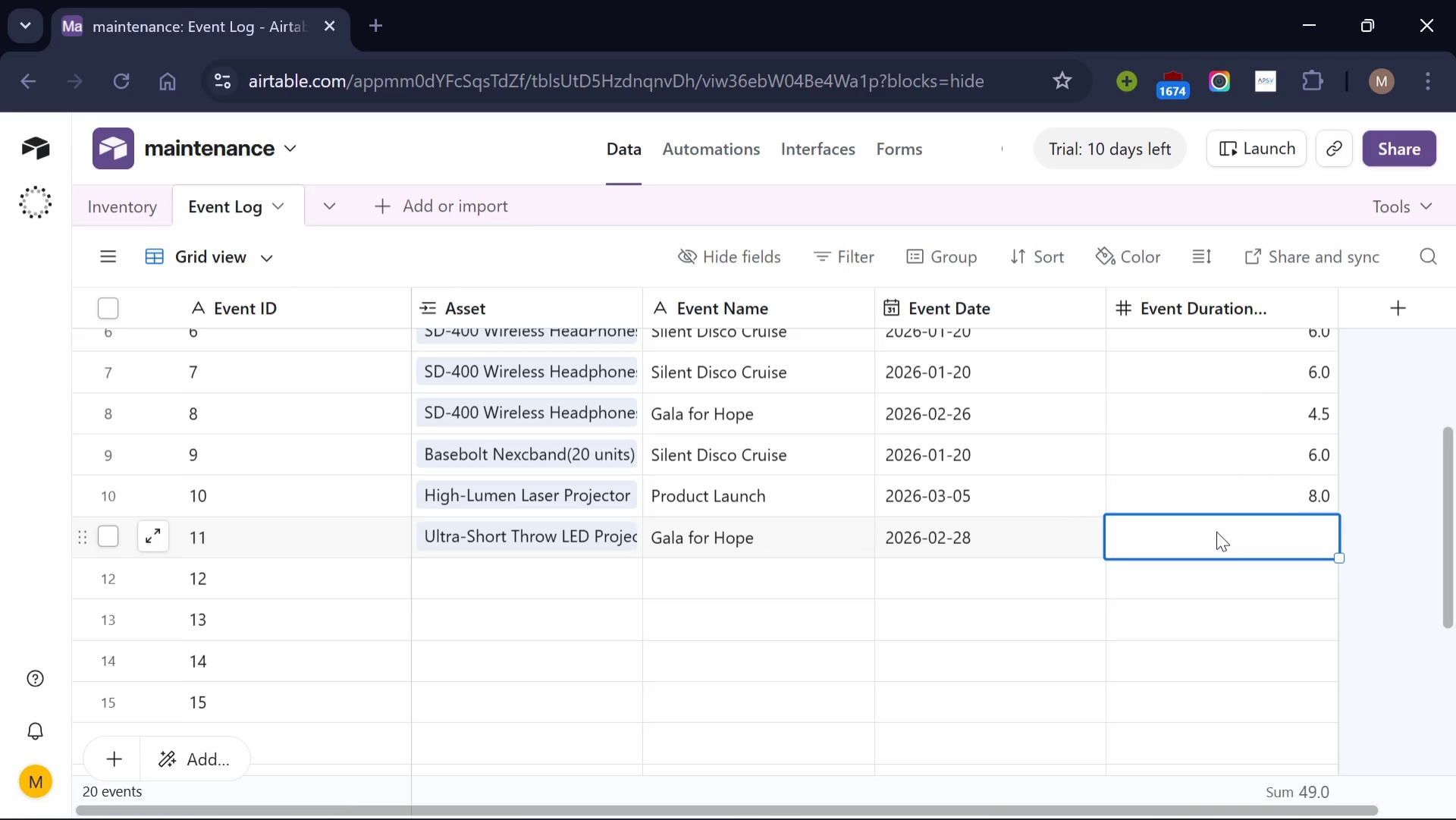 
key(7)
 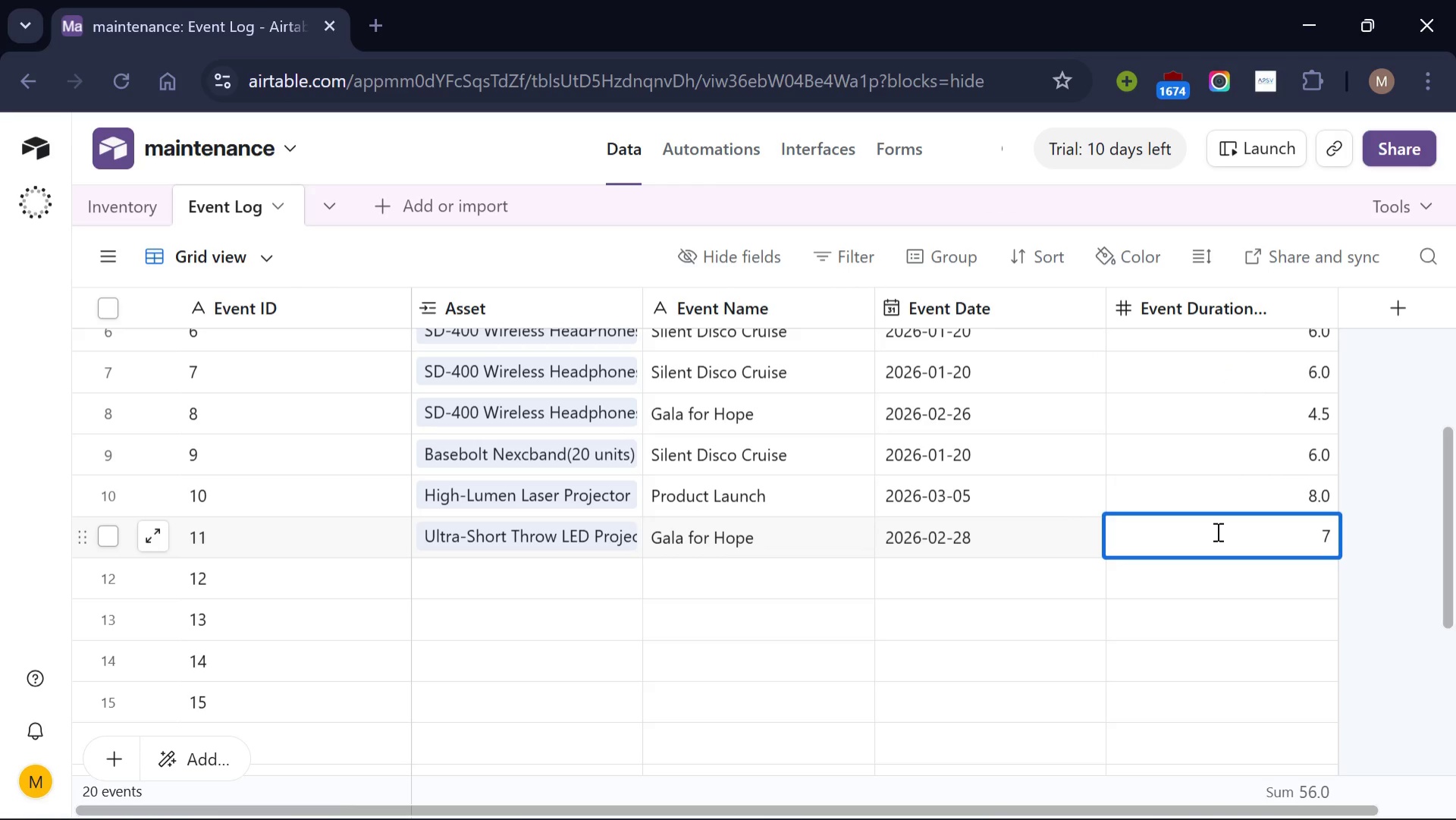 
key(Period)
 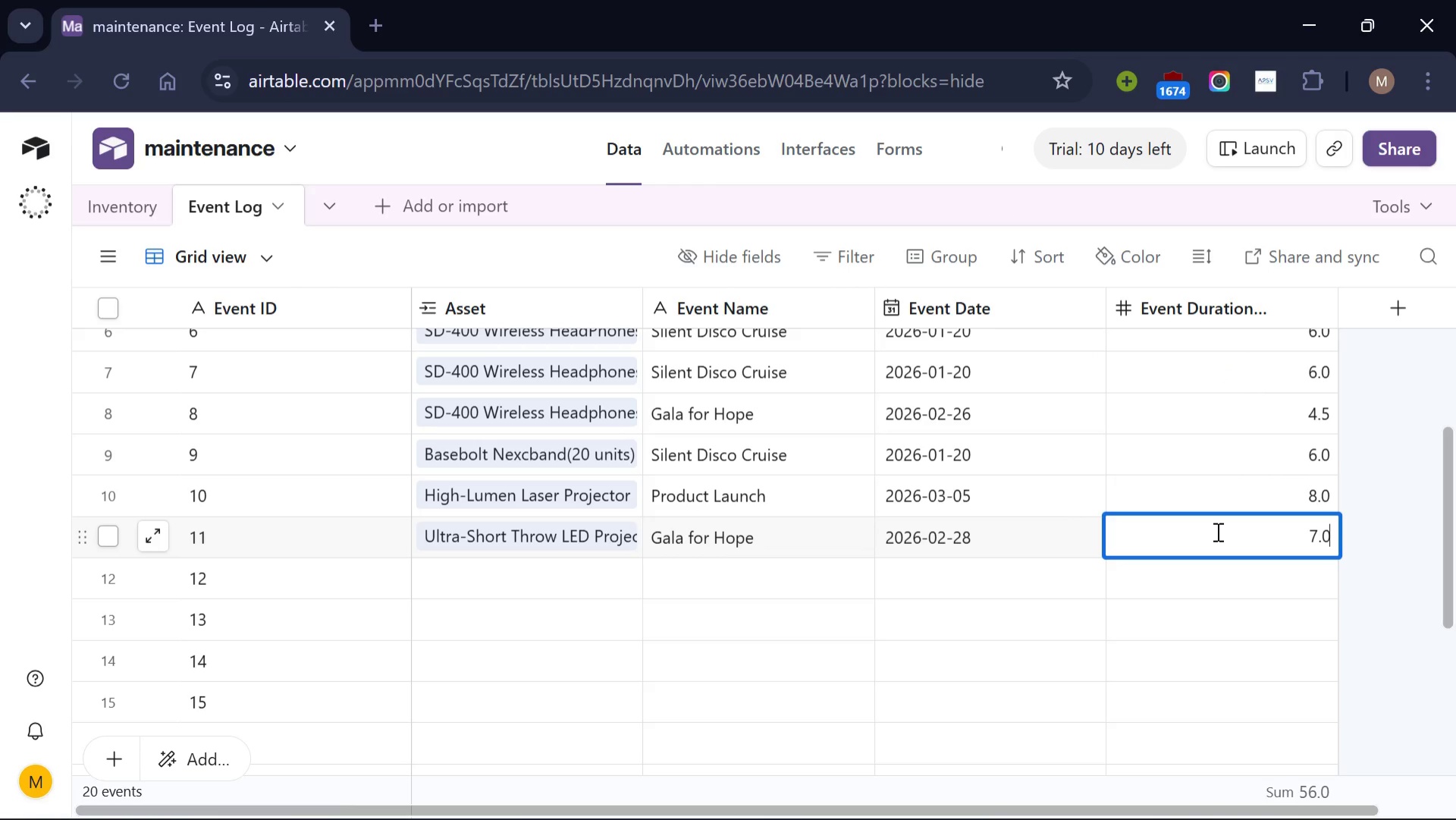 
key(0)
 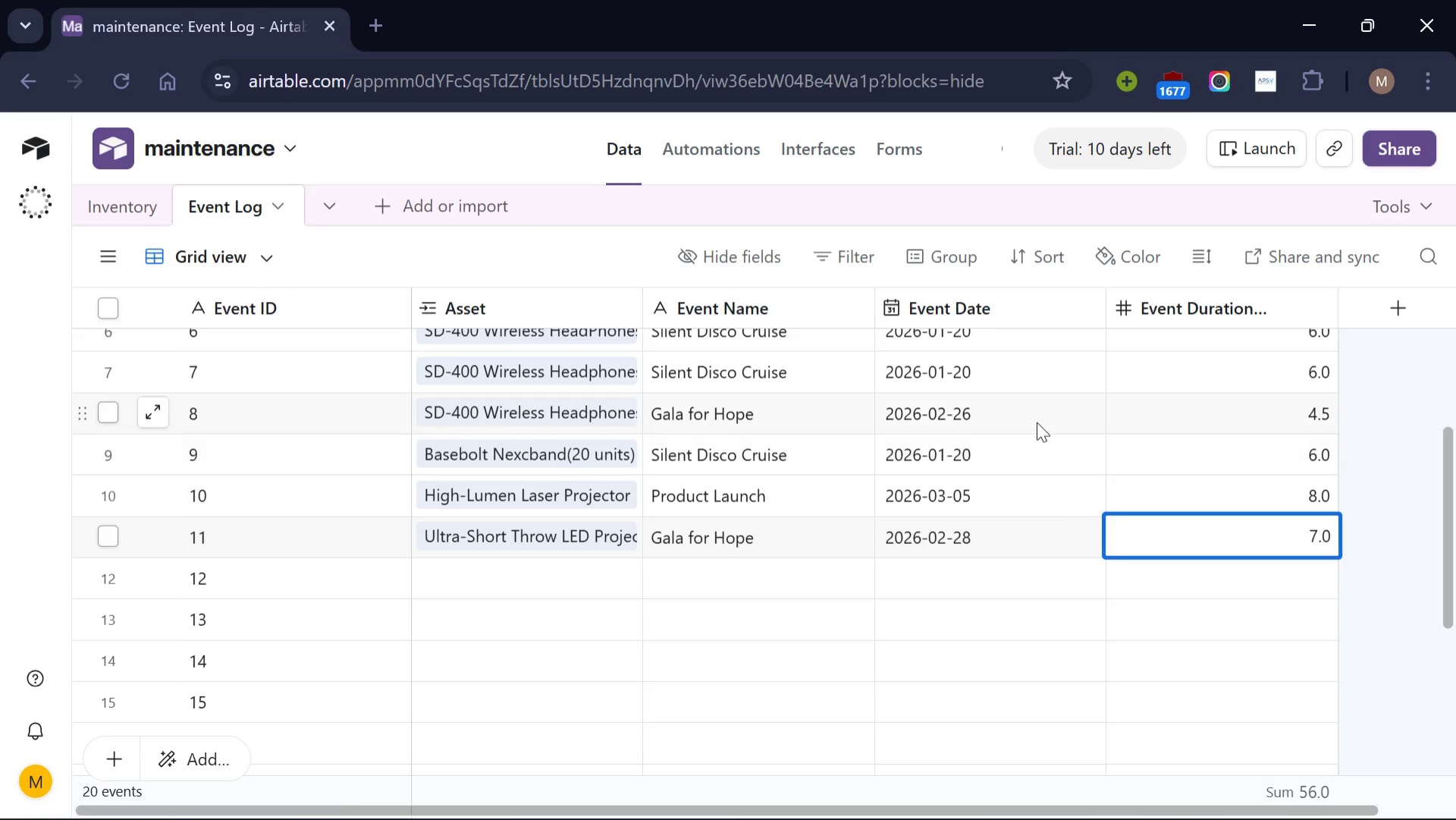 
scroll: coordinate [1037, 422], scroll_direction: none, amount: 0.0
 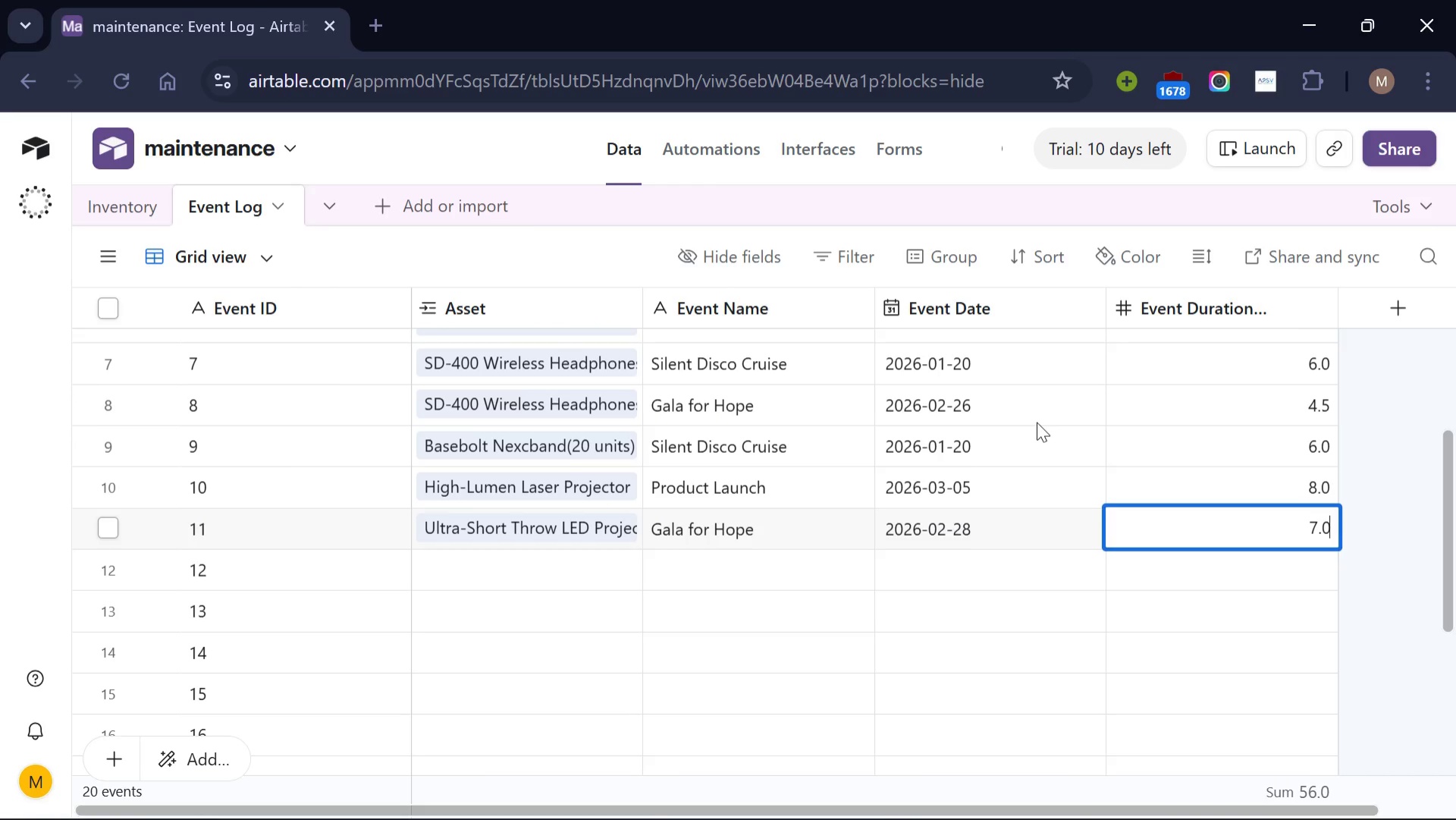 
scroll: coordinate [654, 503], scroll_direction: up, amount: 1.0
 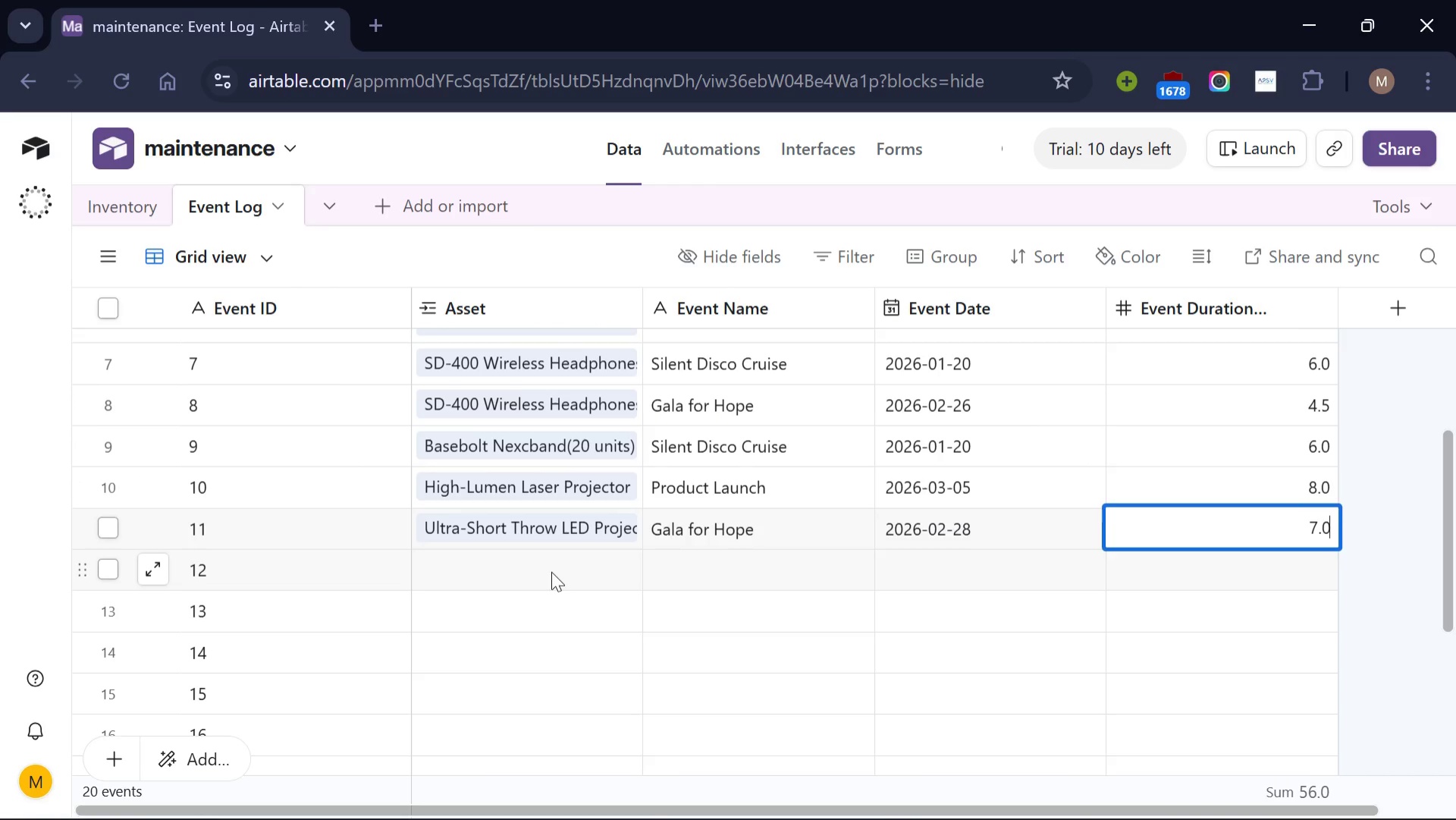 
left_click([551, 571])
 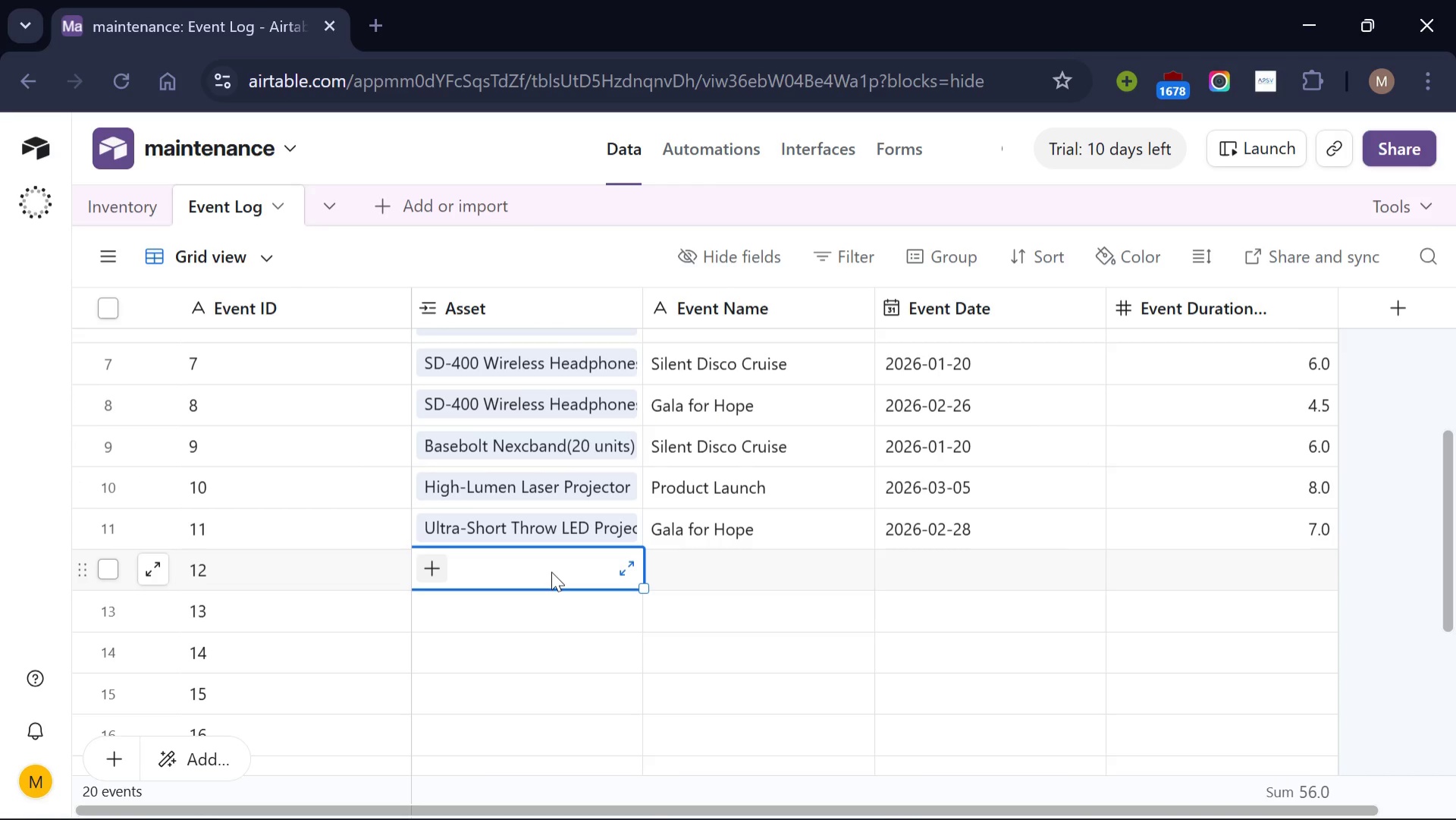 
wait(6.64)
 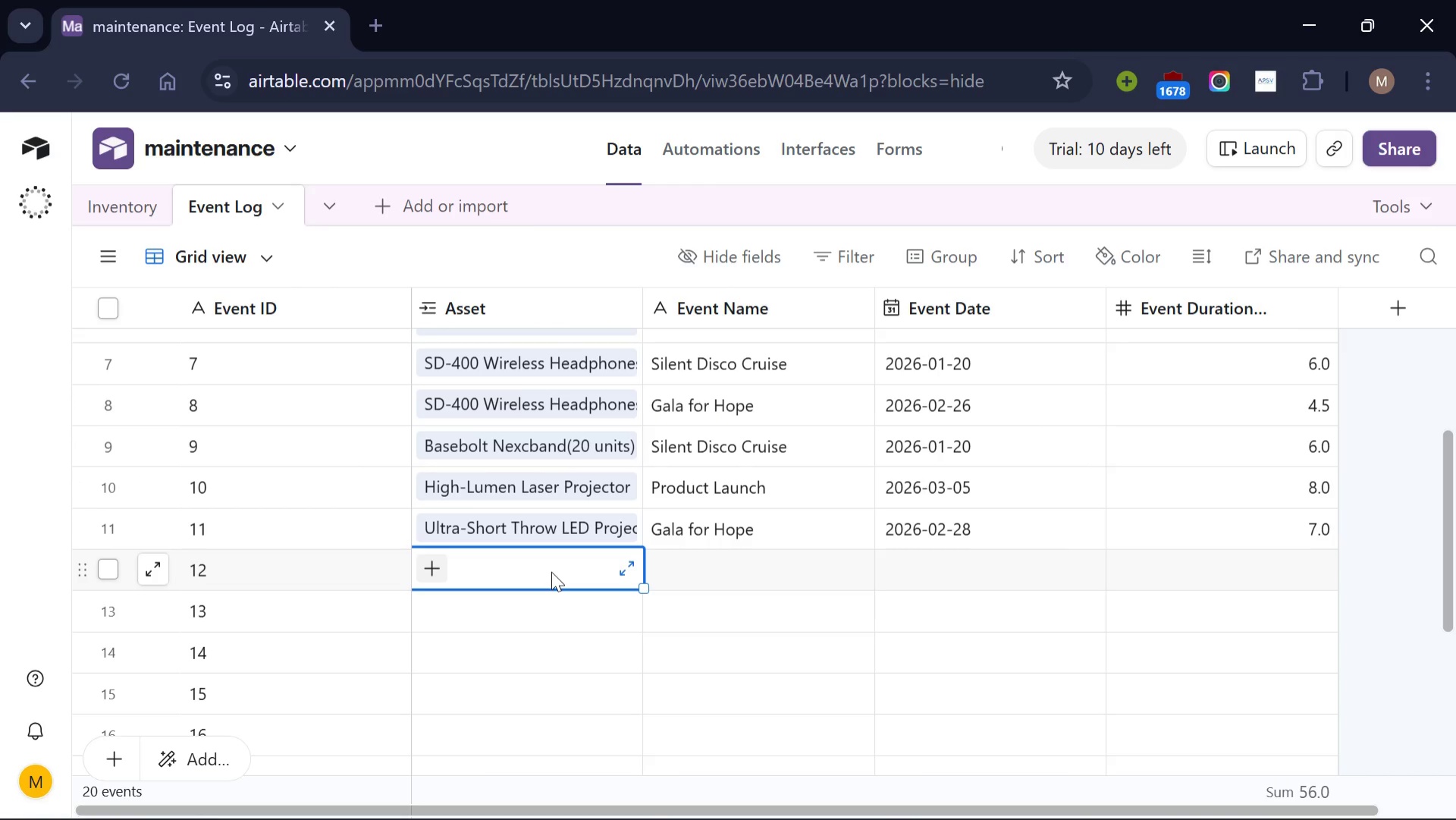 
left_click([434, 569])
 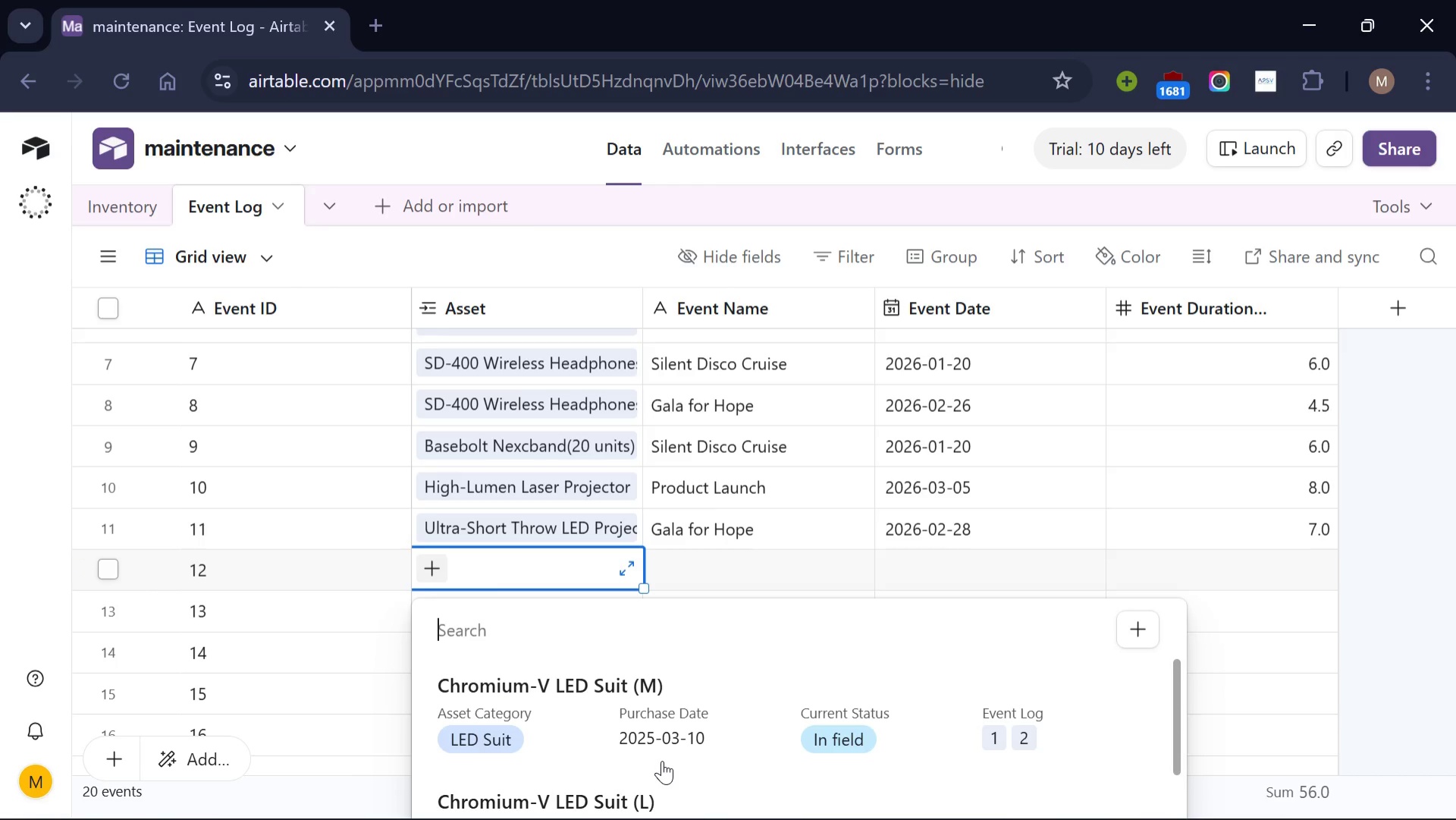 
scroll: coordinate [662, 760], scroll_direction: down, amount: 2.0
 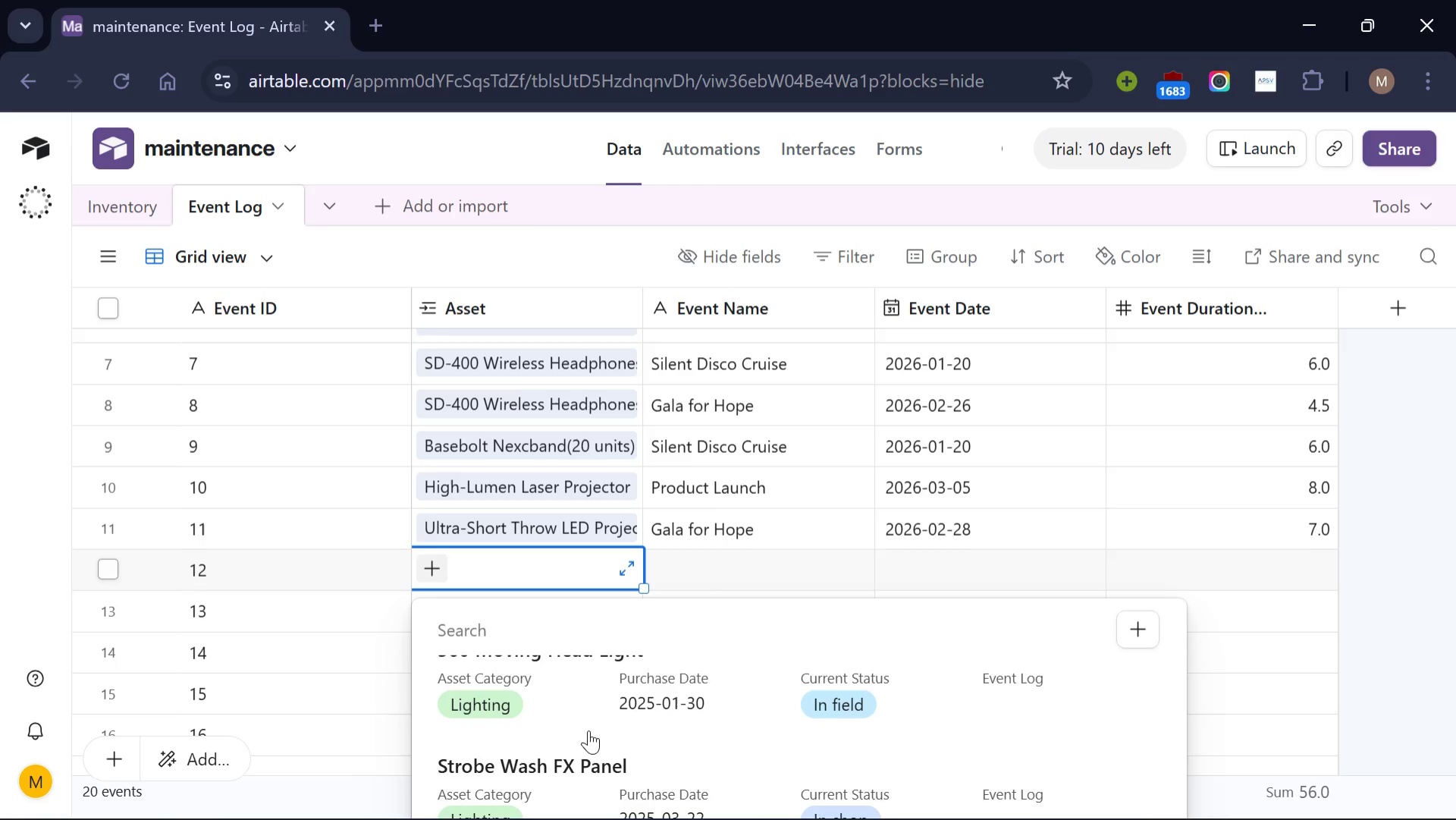 
scroll: coordinate [588, 730], scroll_direction: none, amount: 0.0
 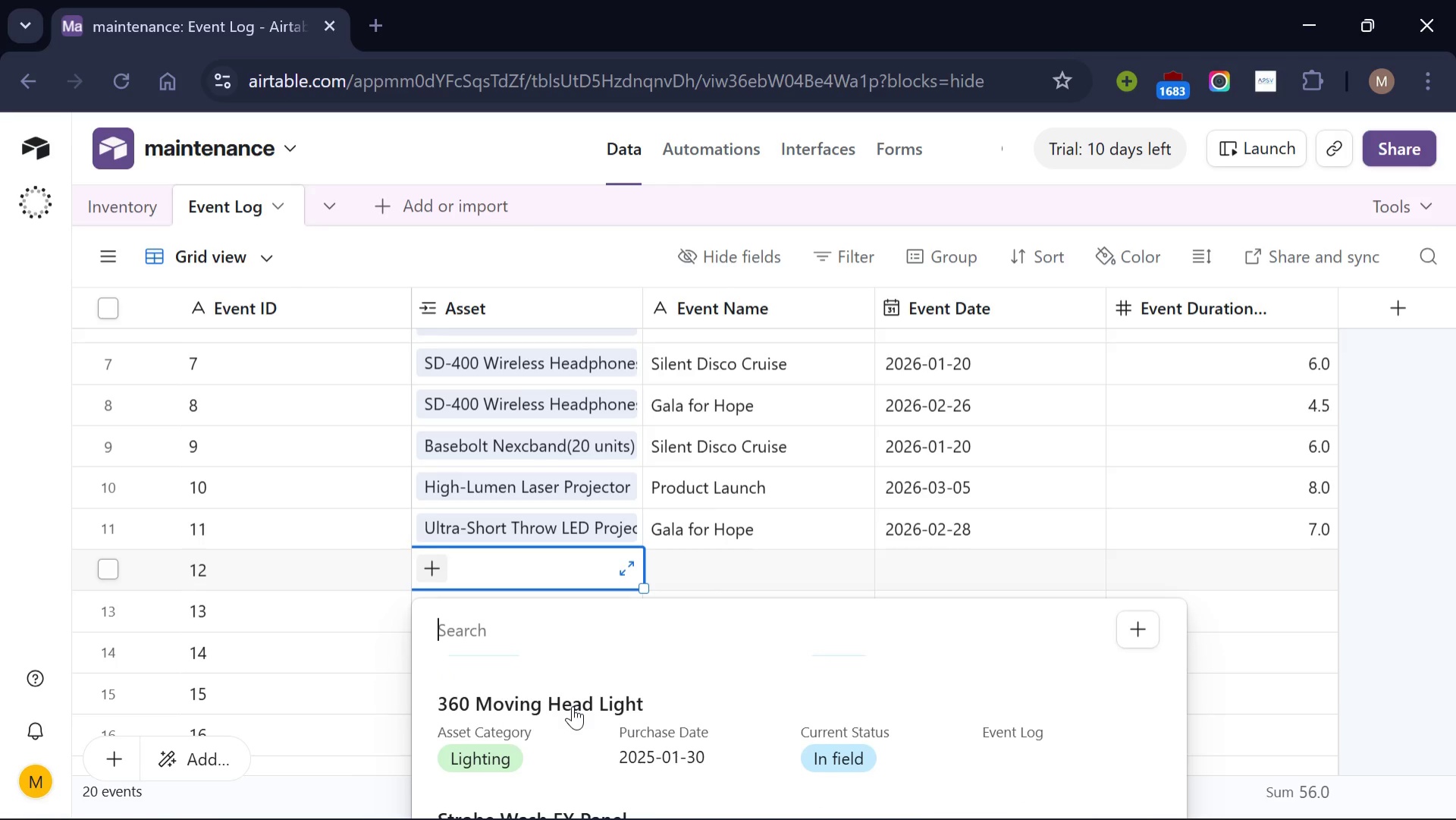 
left_click([573, 705])
 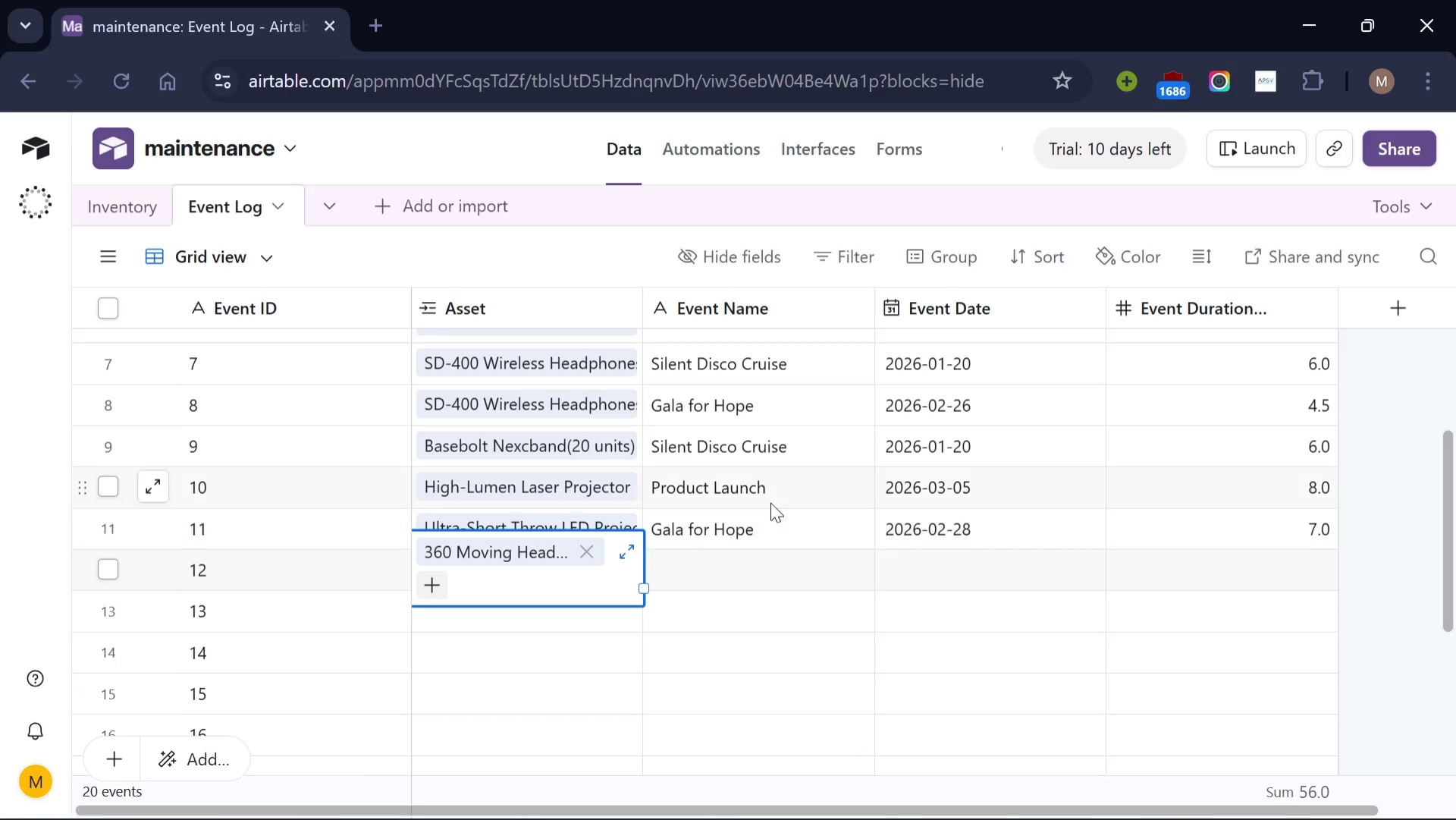 
scroll: coordinate [770, 502], scroll_direction: down, amount: 1.0
 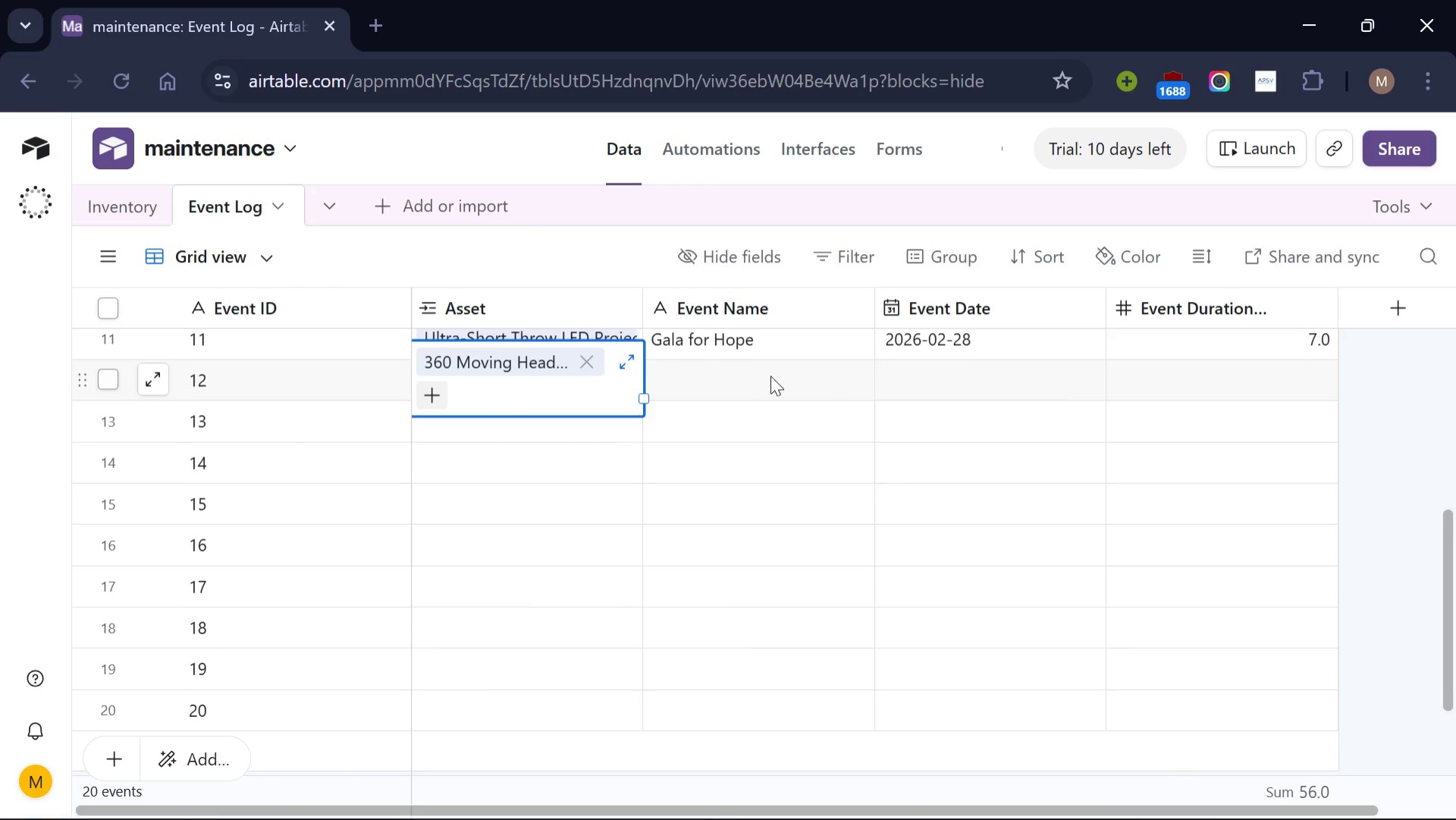 
left_click([770, 375])
 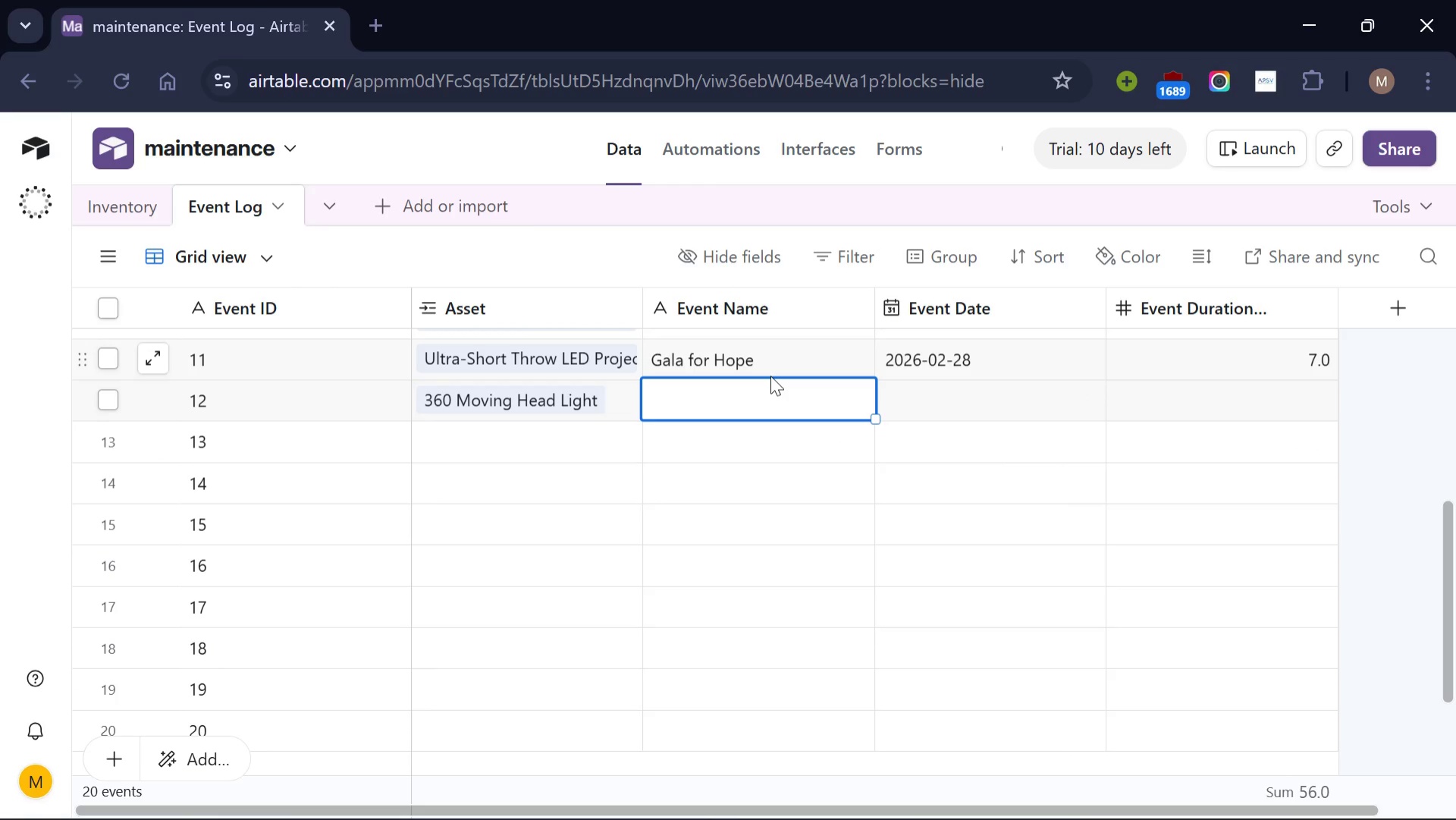 
type(Neon Night Gala)
 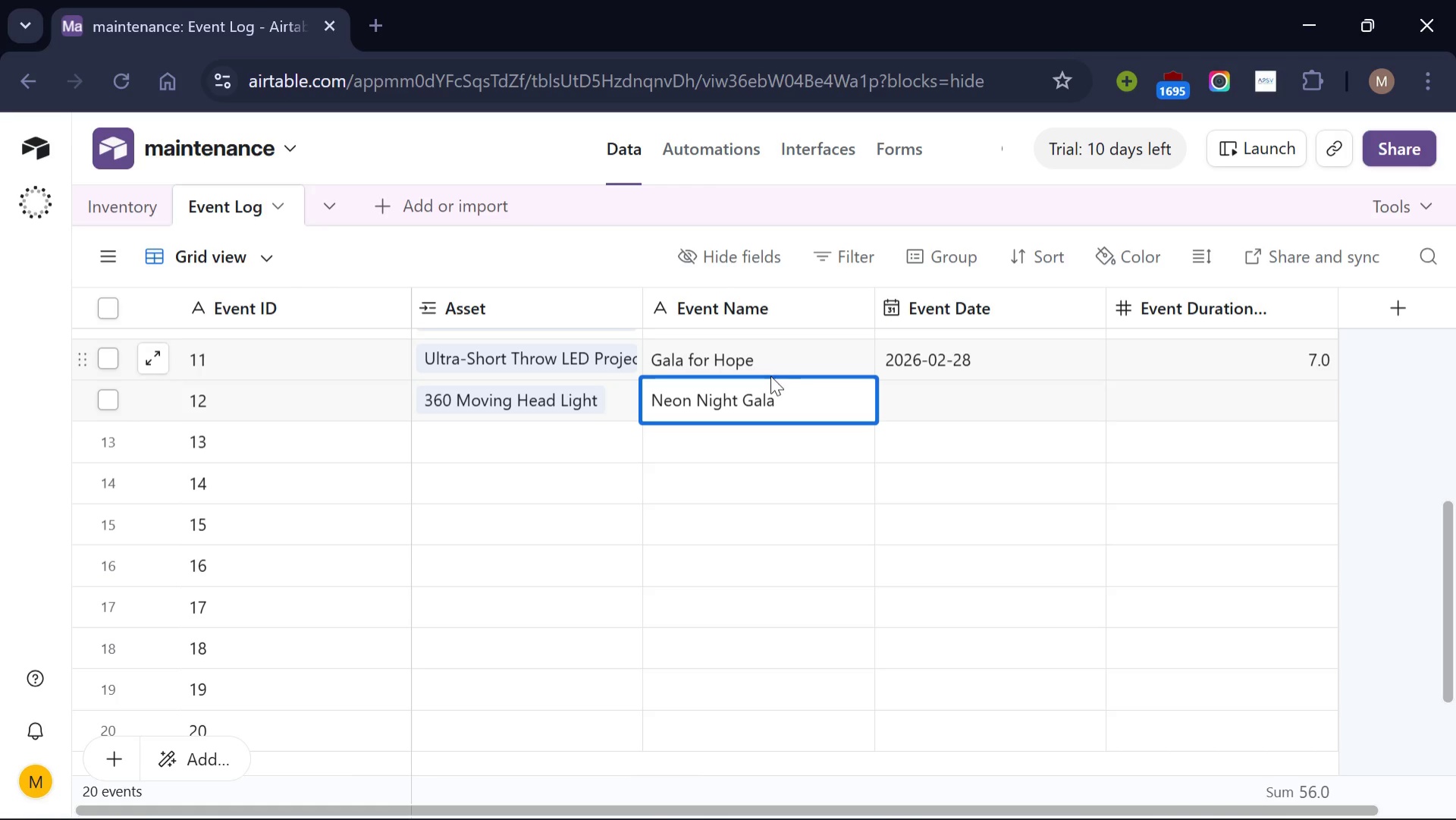 
left_click([947, 409])
 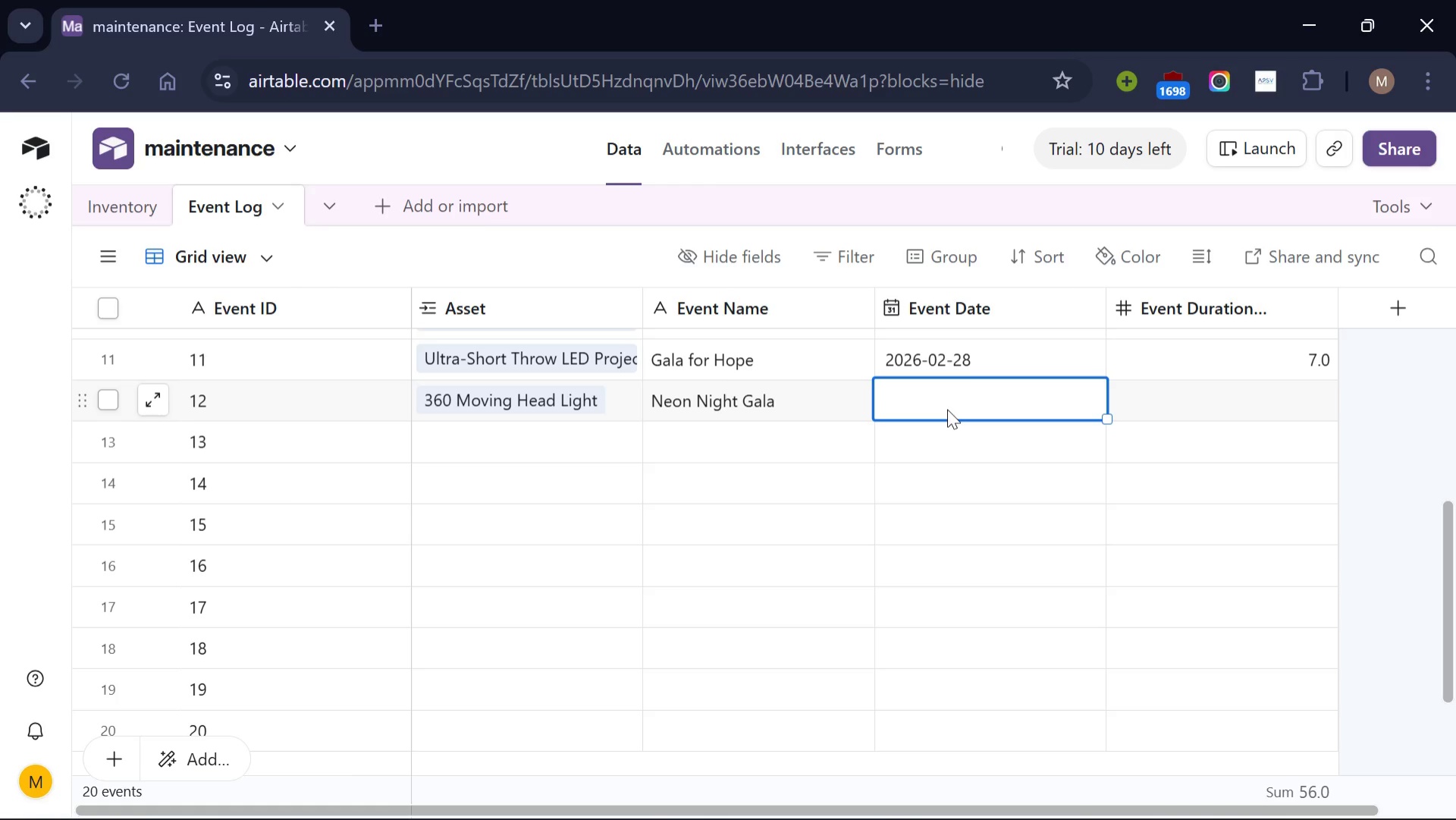 
wait(5.89)
 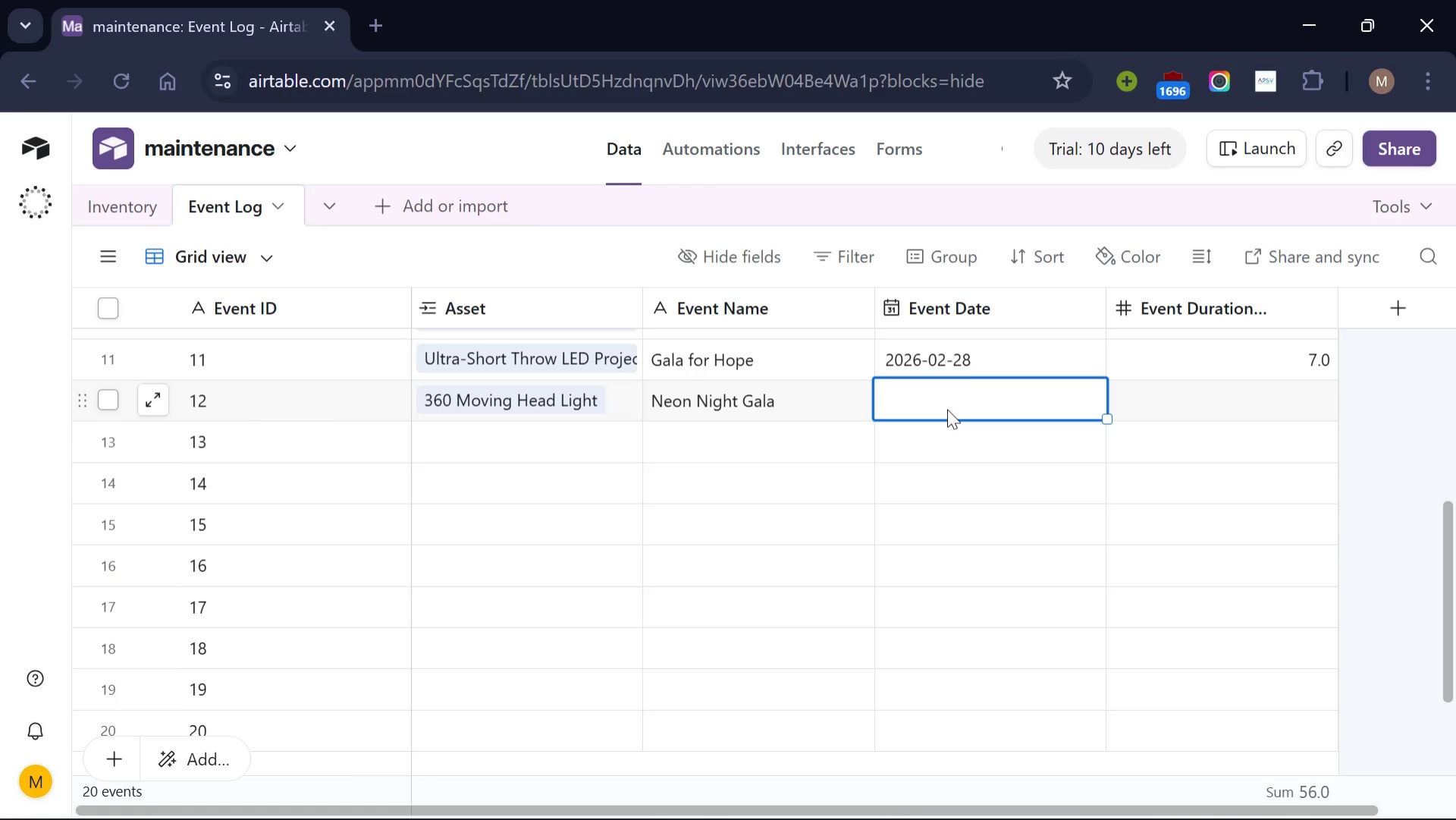 
type(2026-03-15)
 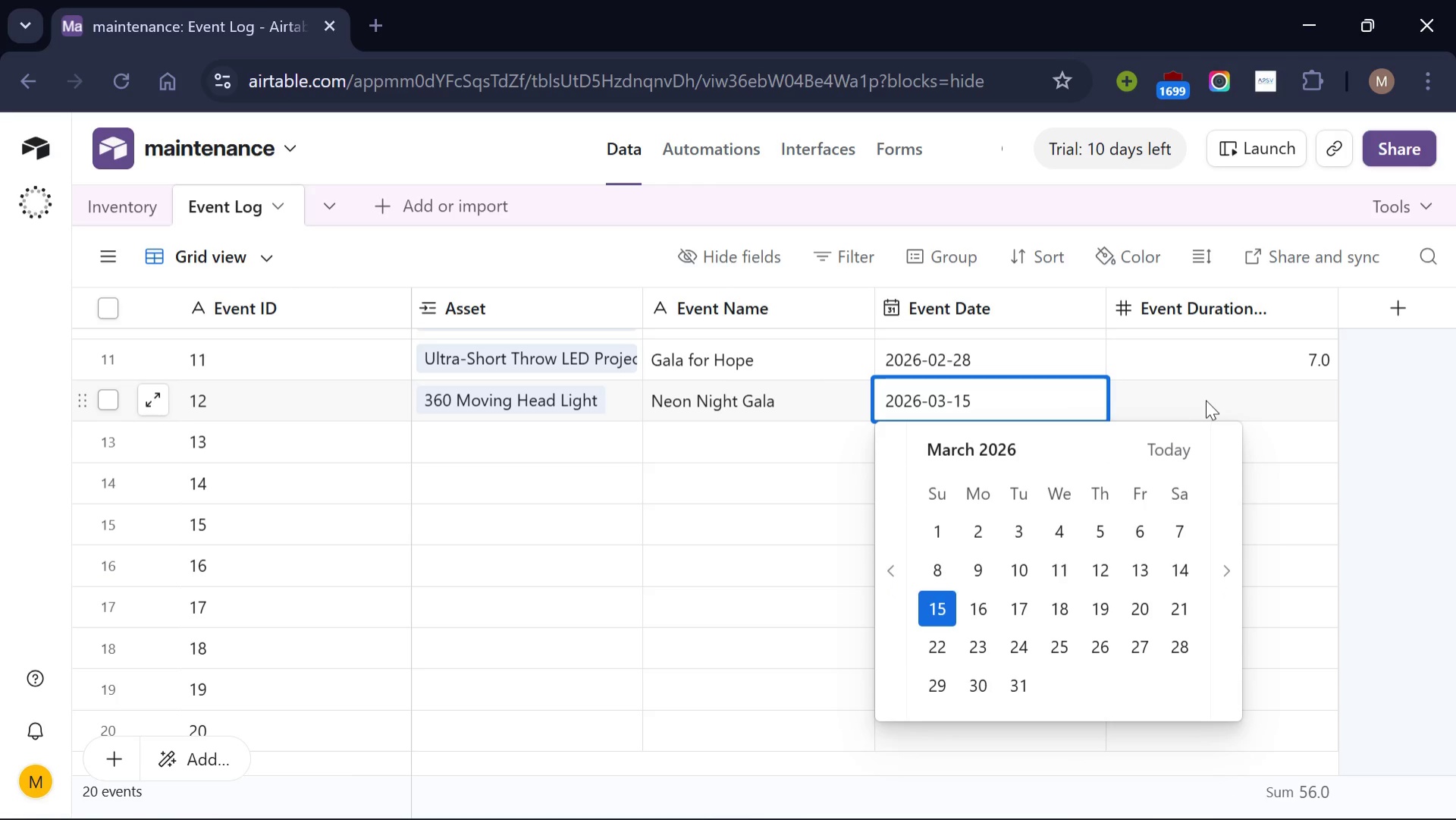 
left_click([1206, 400])
 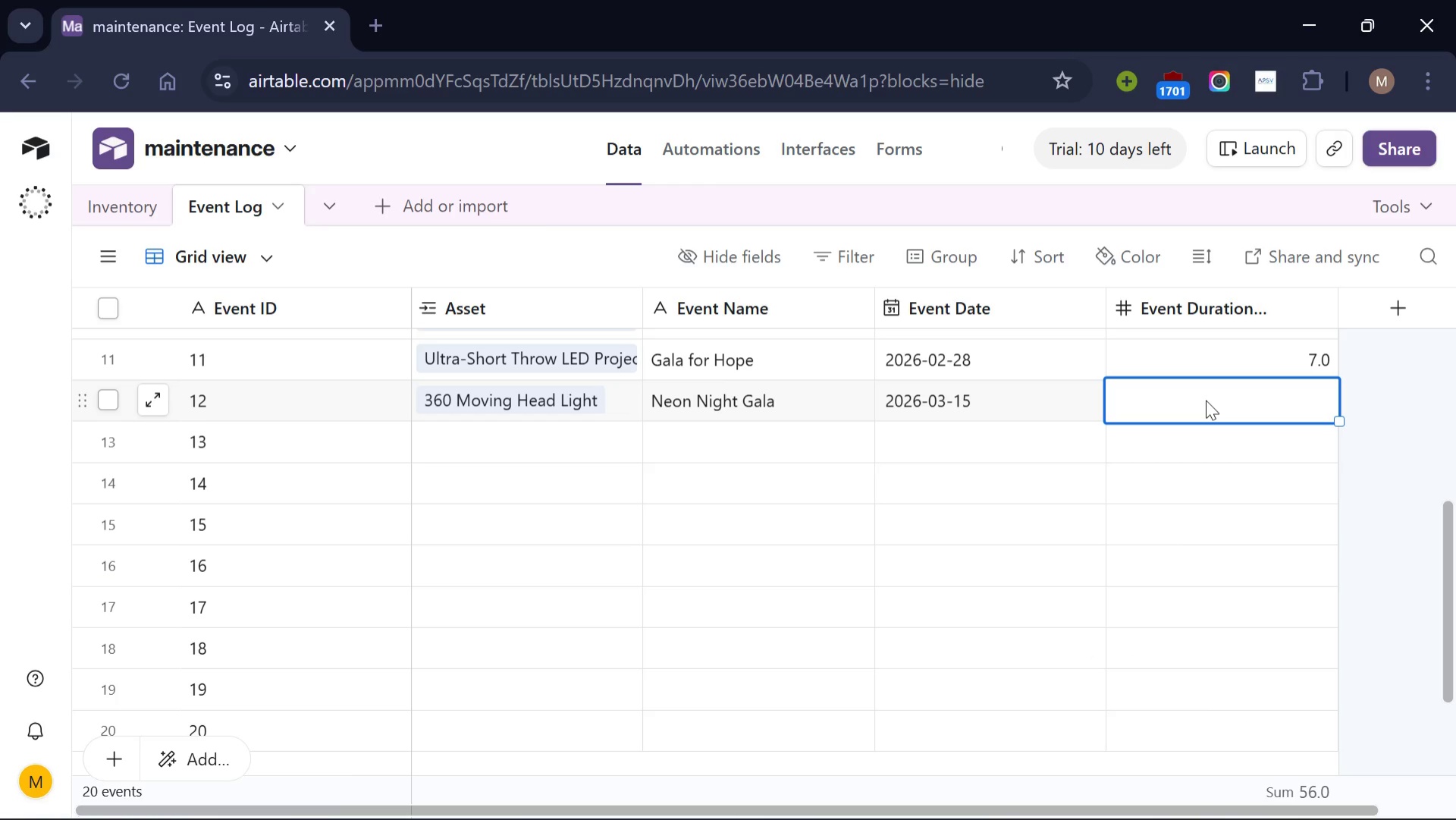 
wait(8.89)
 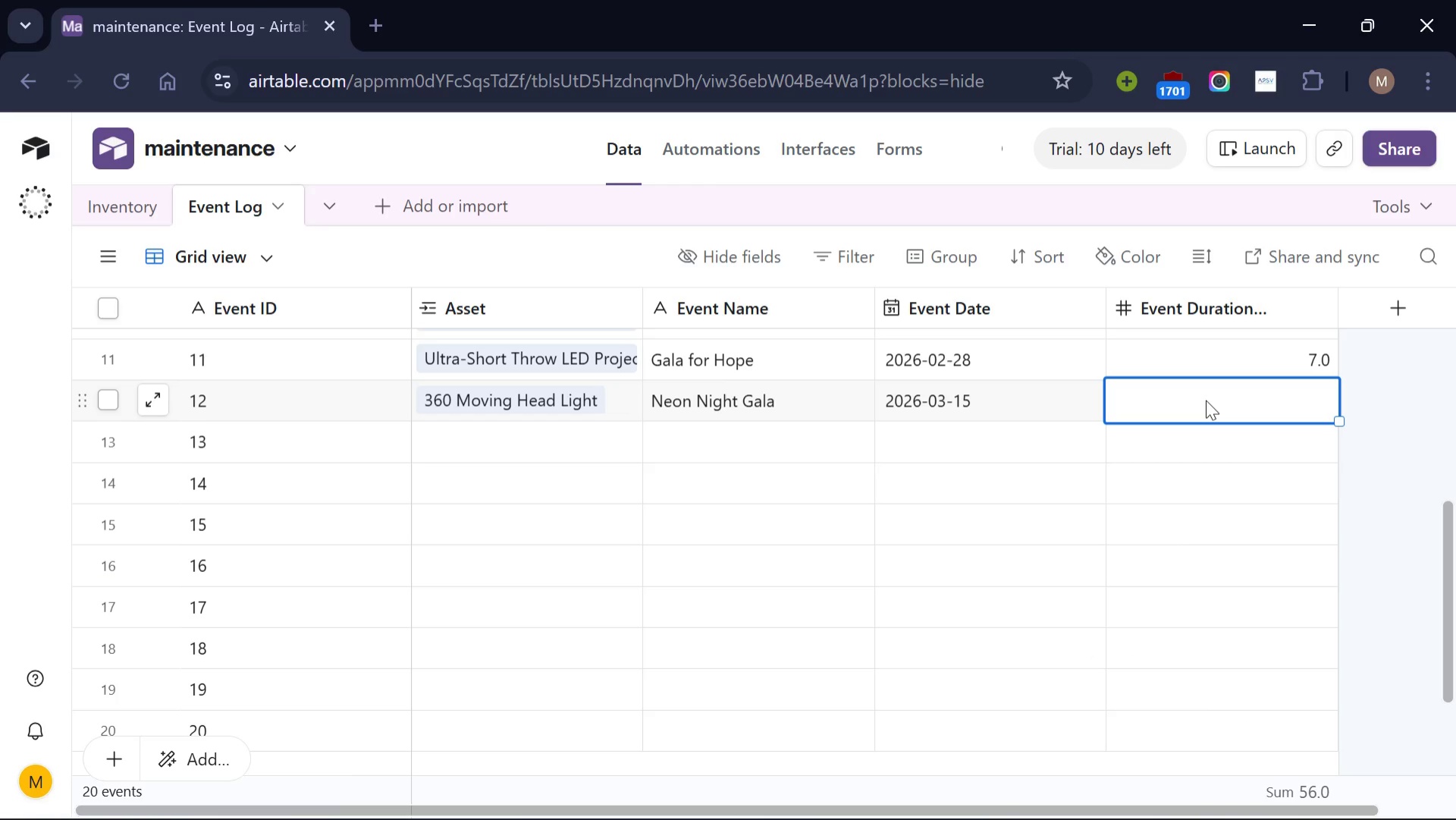 
key(4)
 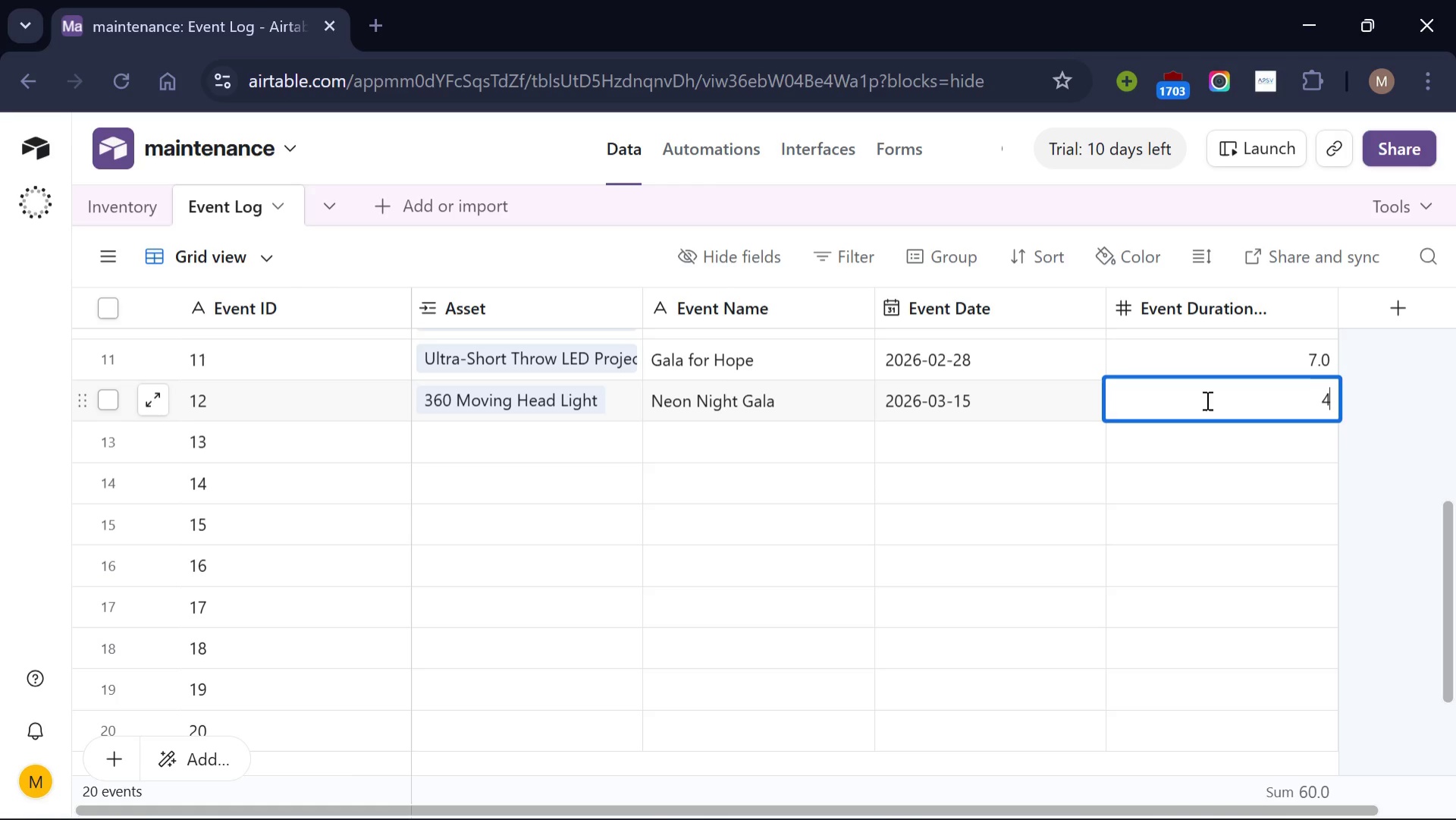 
key(Period)
 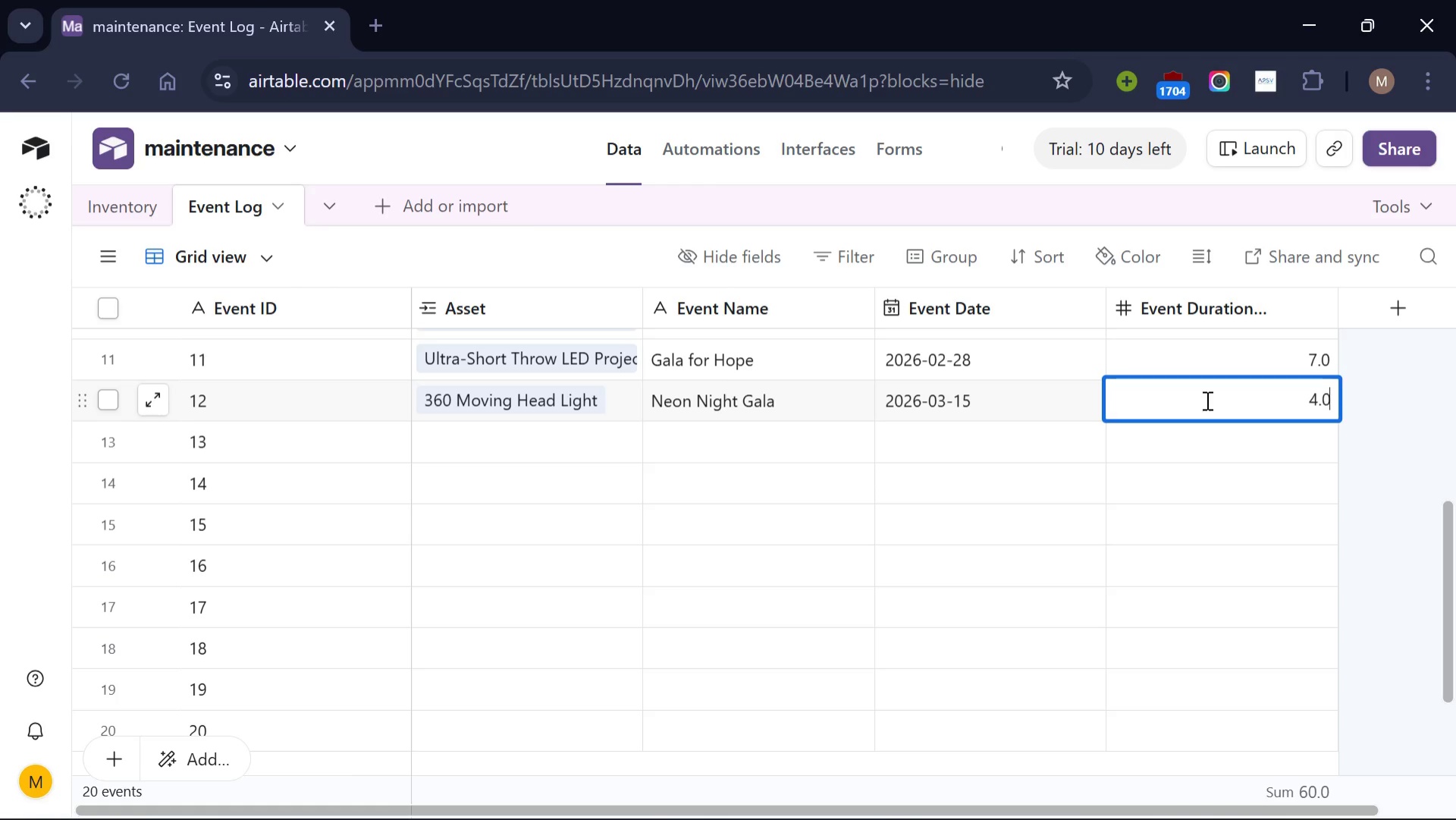 
key(0)
 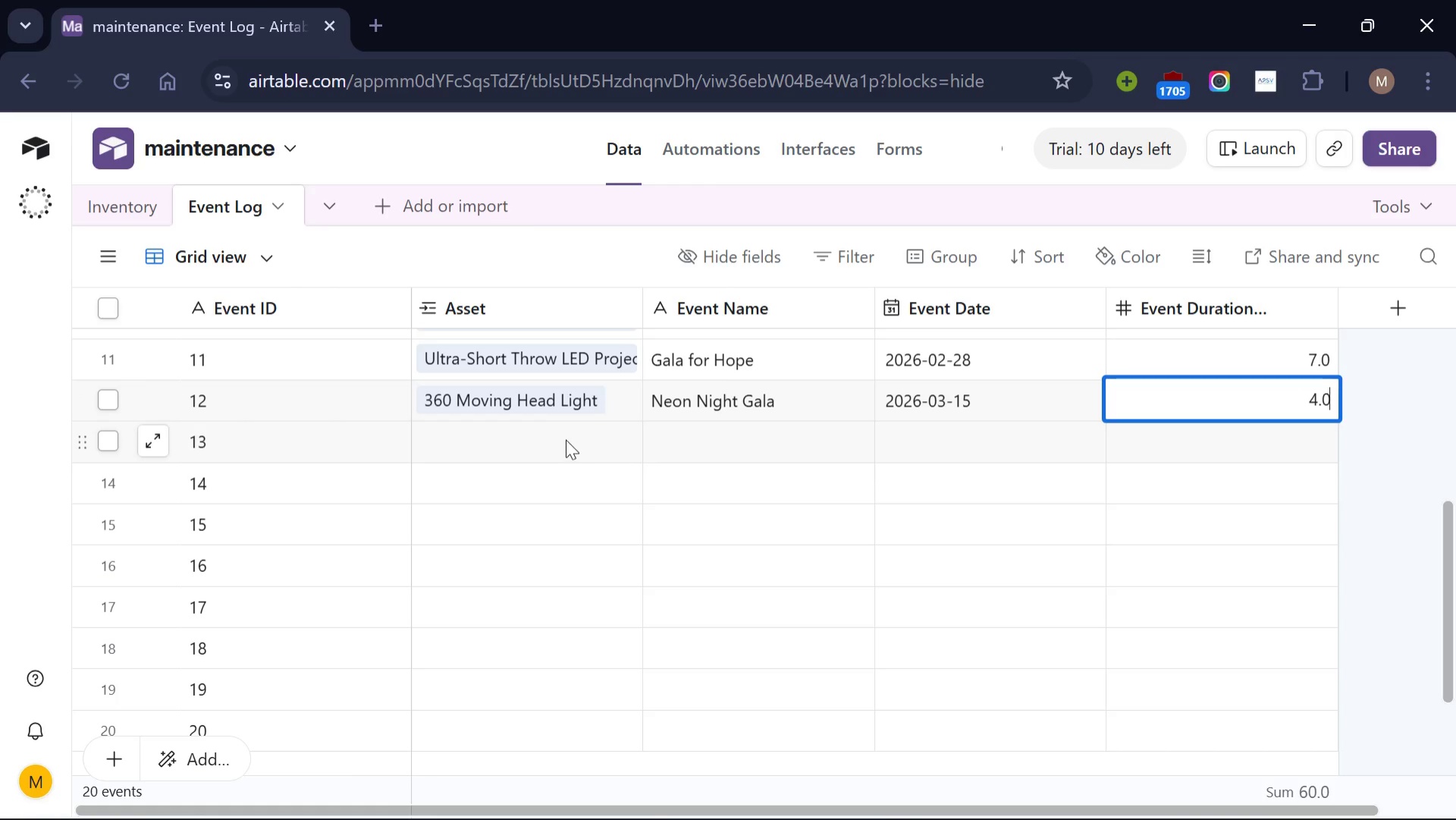 
left_click([564, 440])
 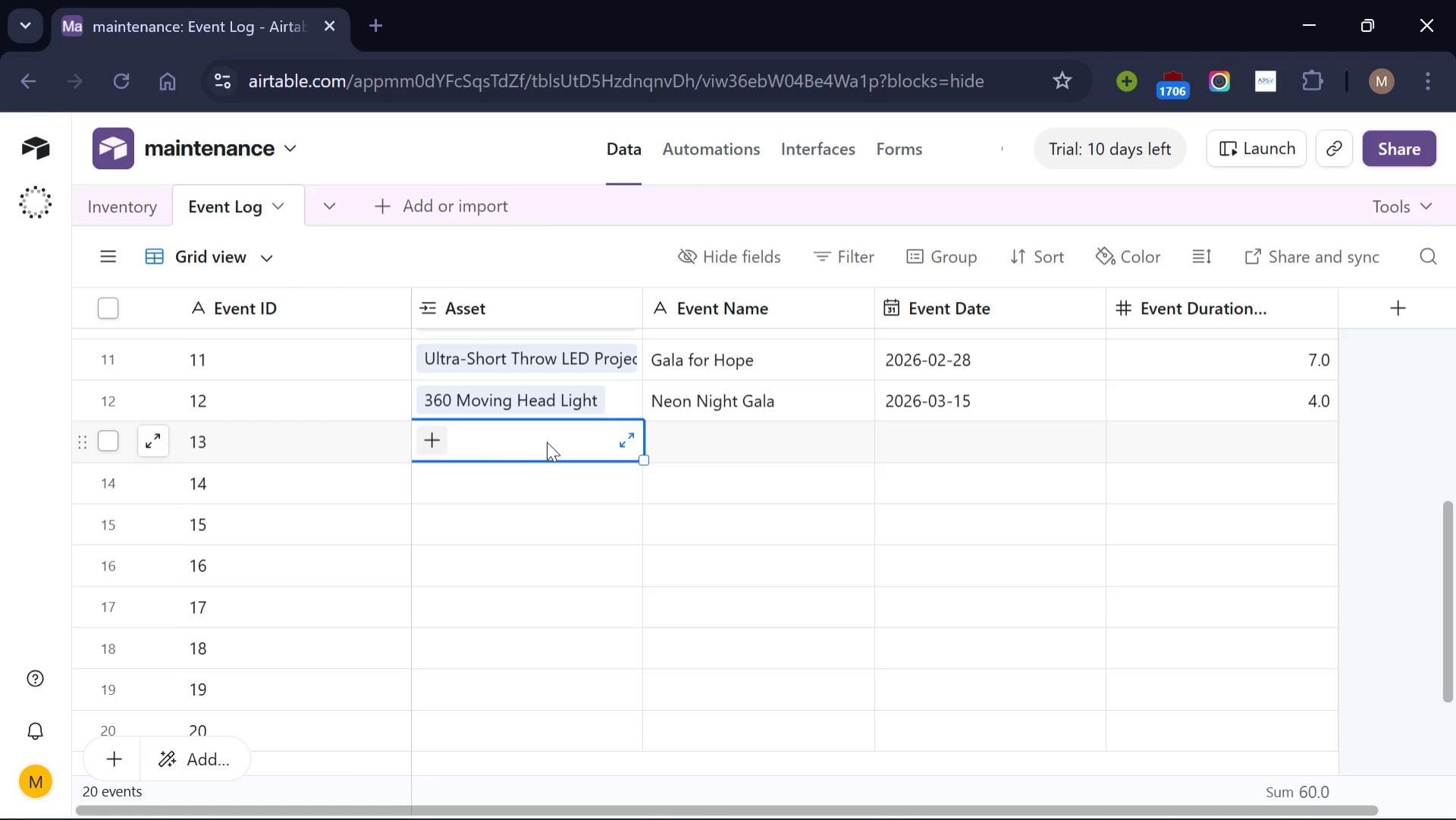 
left_click([427, 436])
 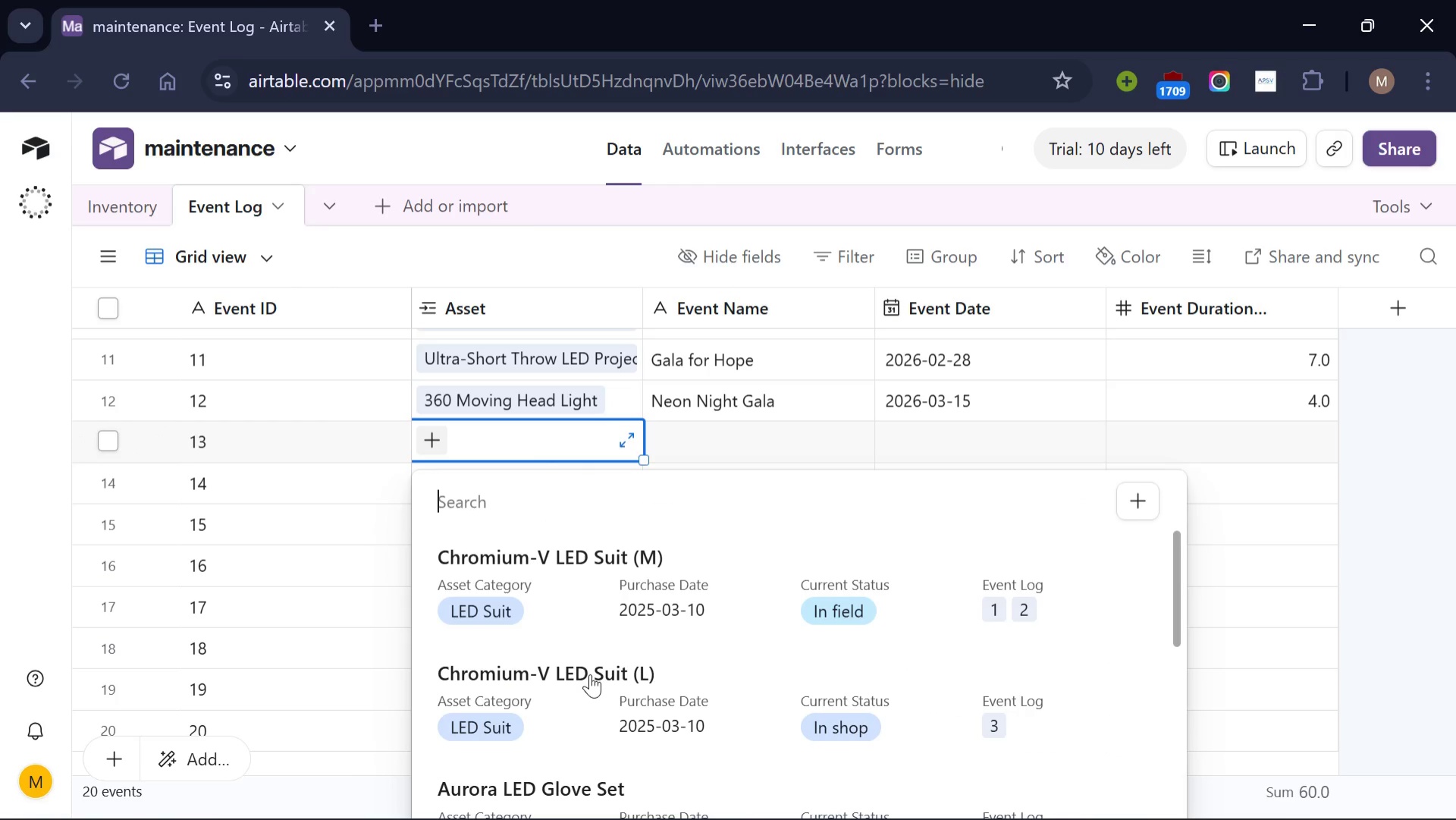 
scroll: coordinate [590, 674], scroll_direction: down, amount: 2.0
 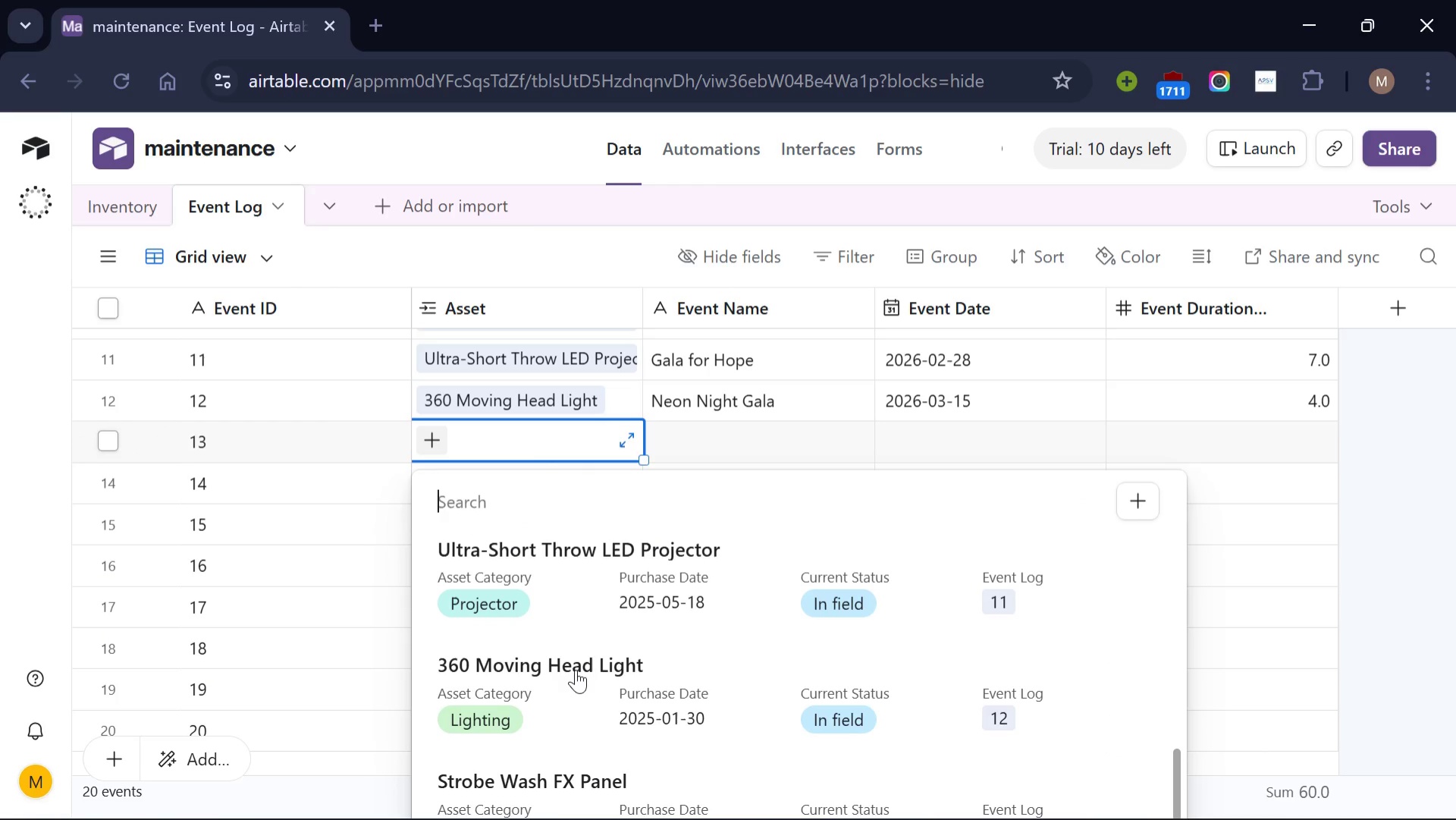 
left_click([576, 669])
 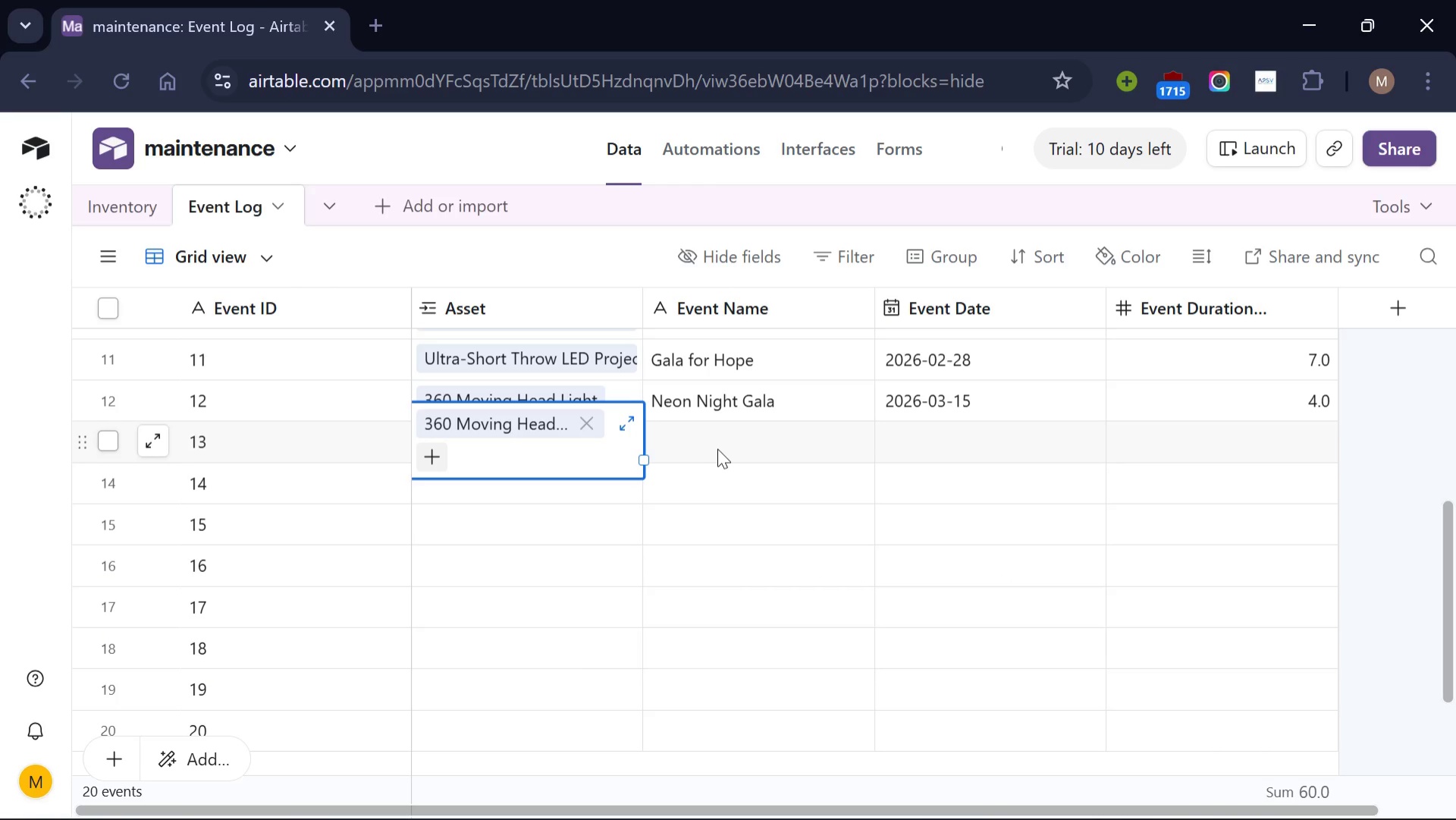 
left_click([718, 448])
 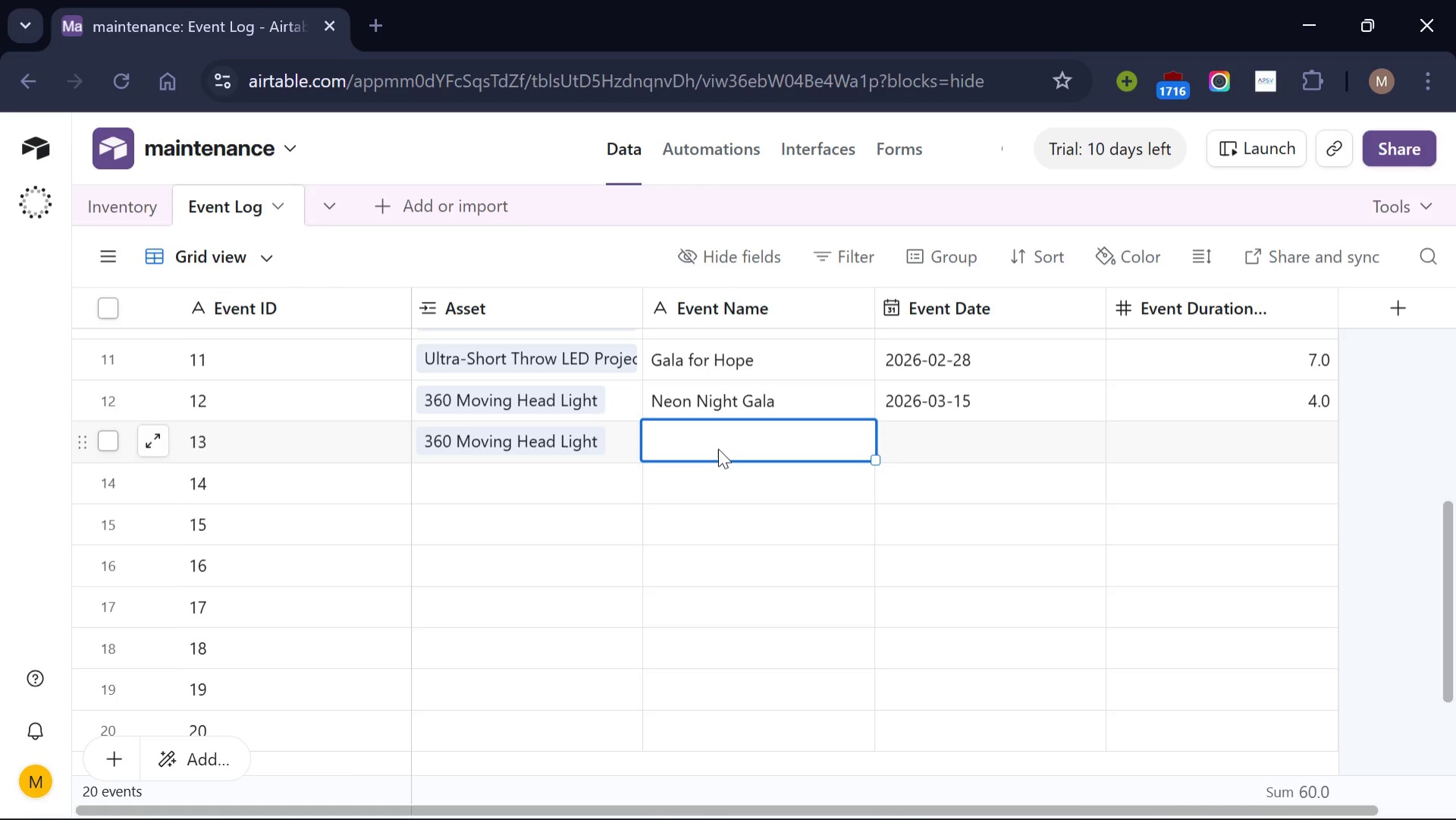 
type(Spring Fling)
 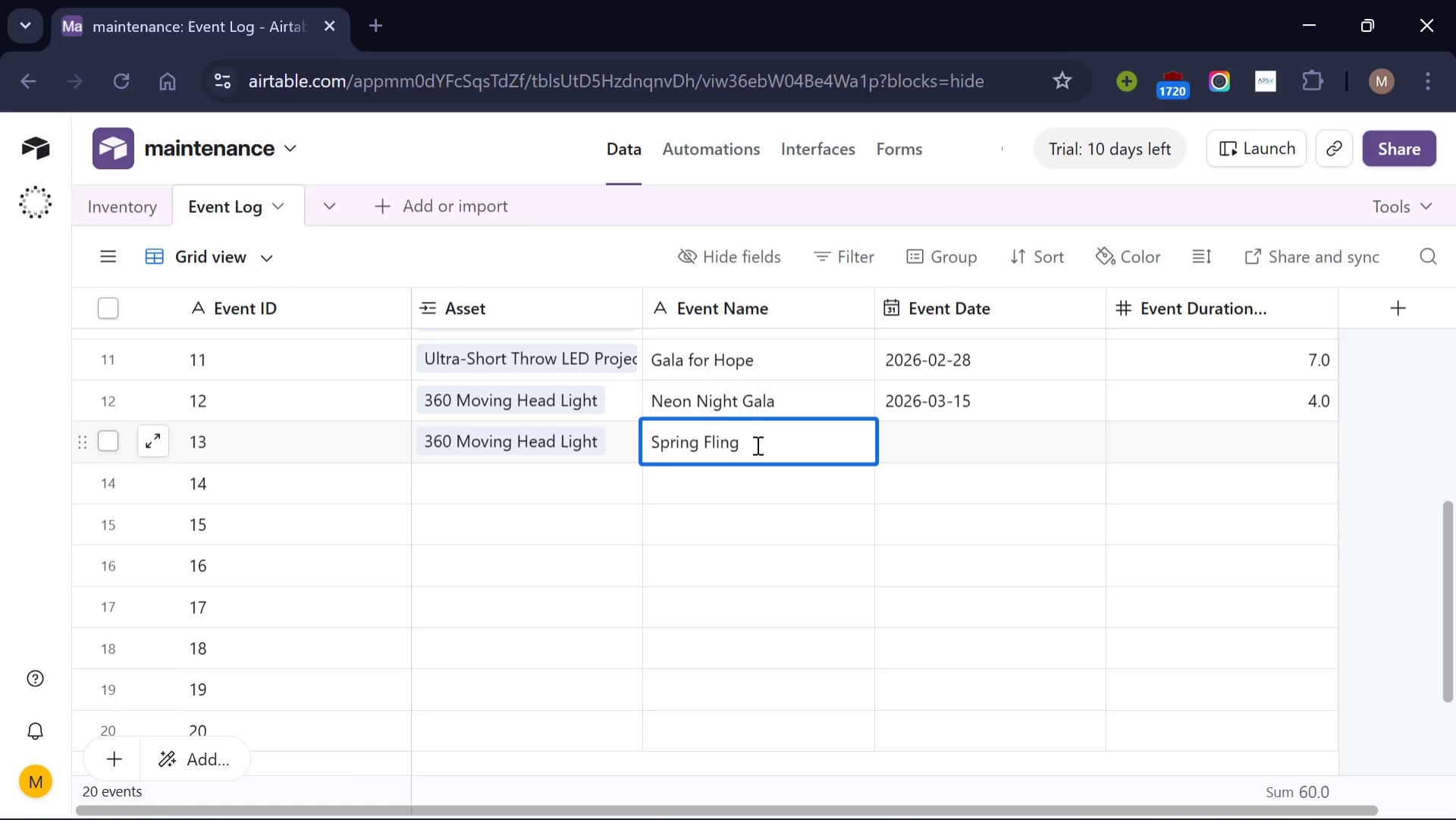 
left_click([962, 435])
 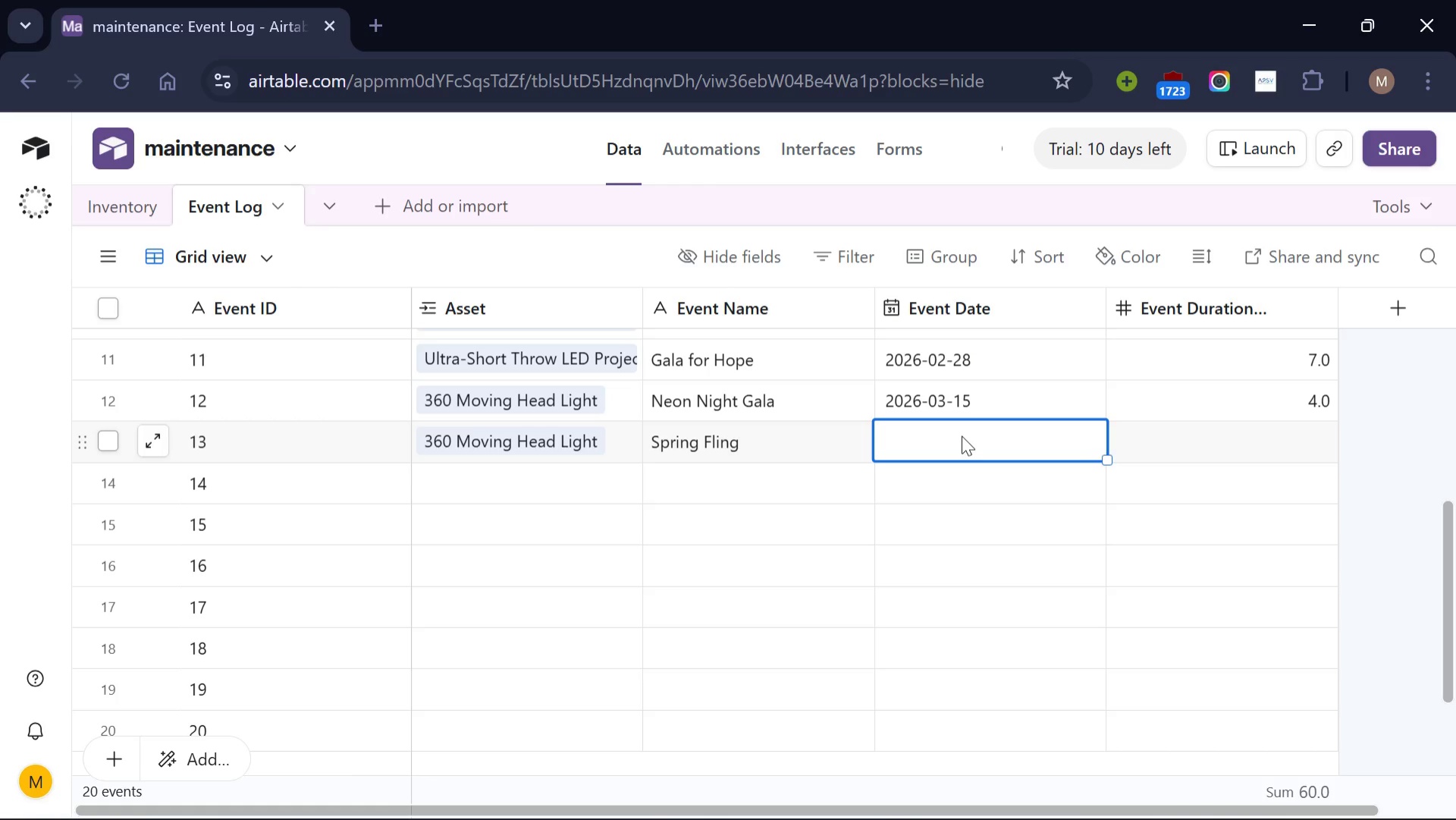 
type(2026-04-02)
 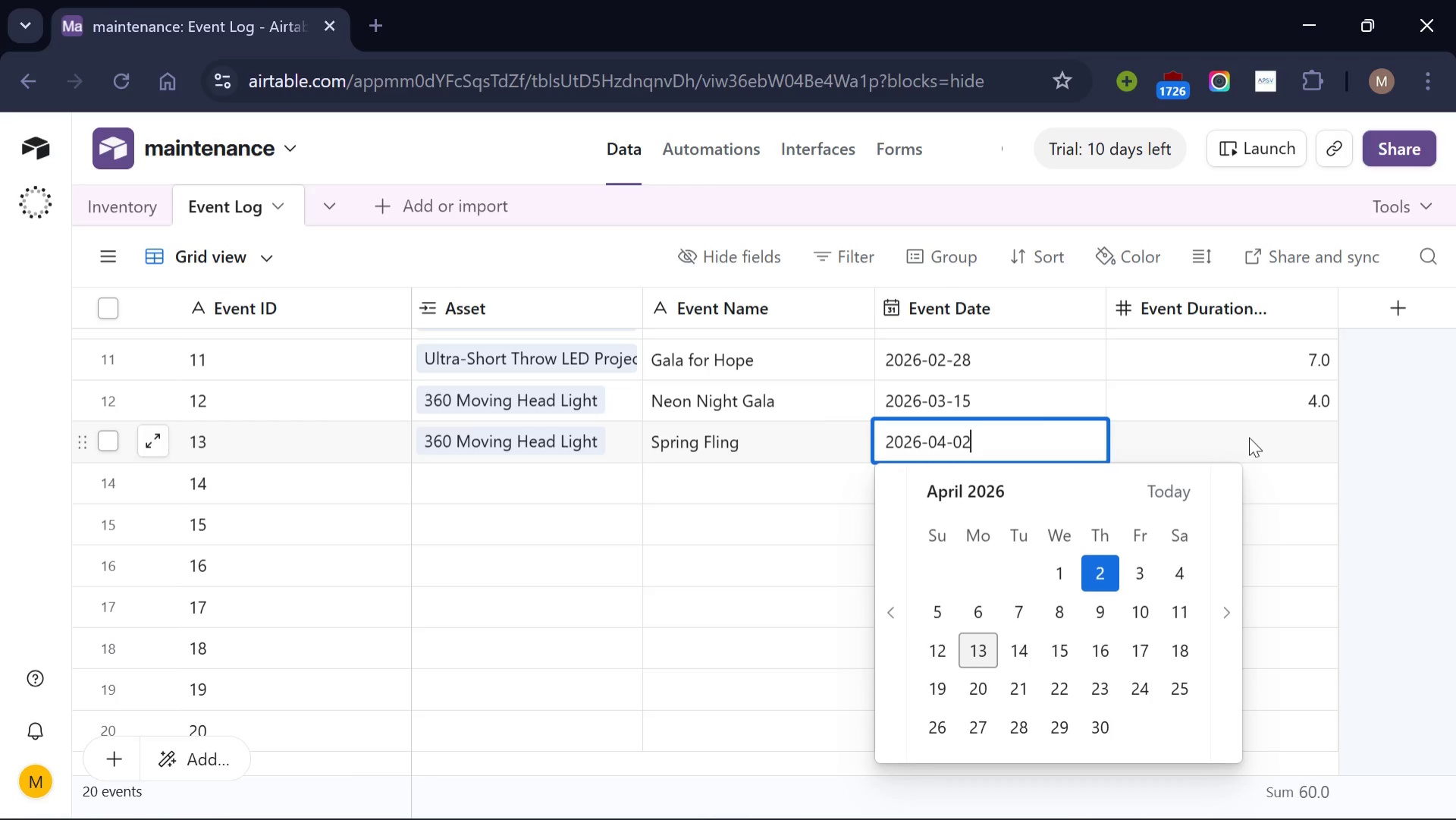 
left_click([1249, 437])
 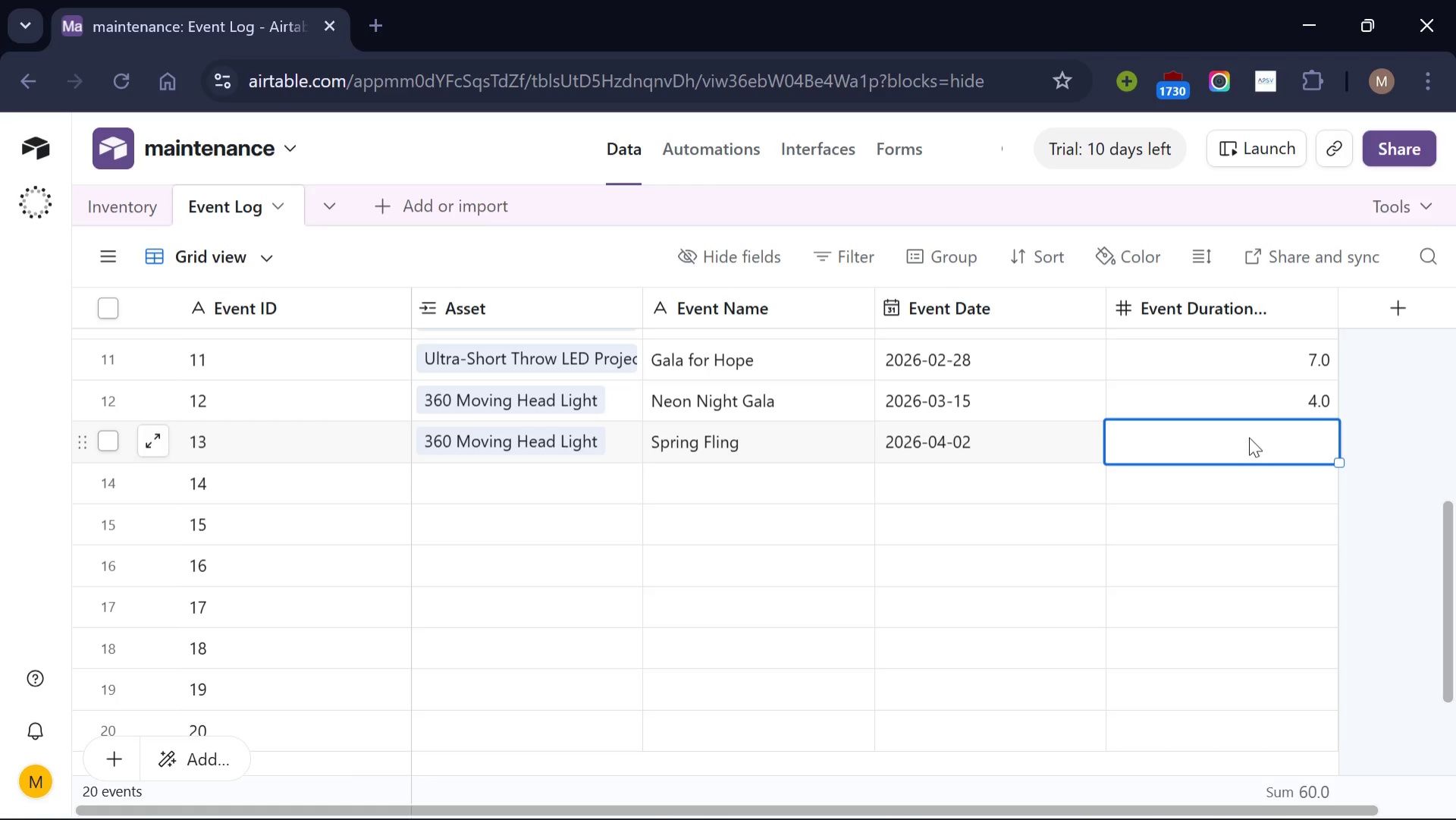 
wait(5.5)
 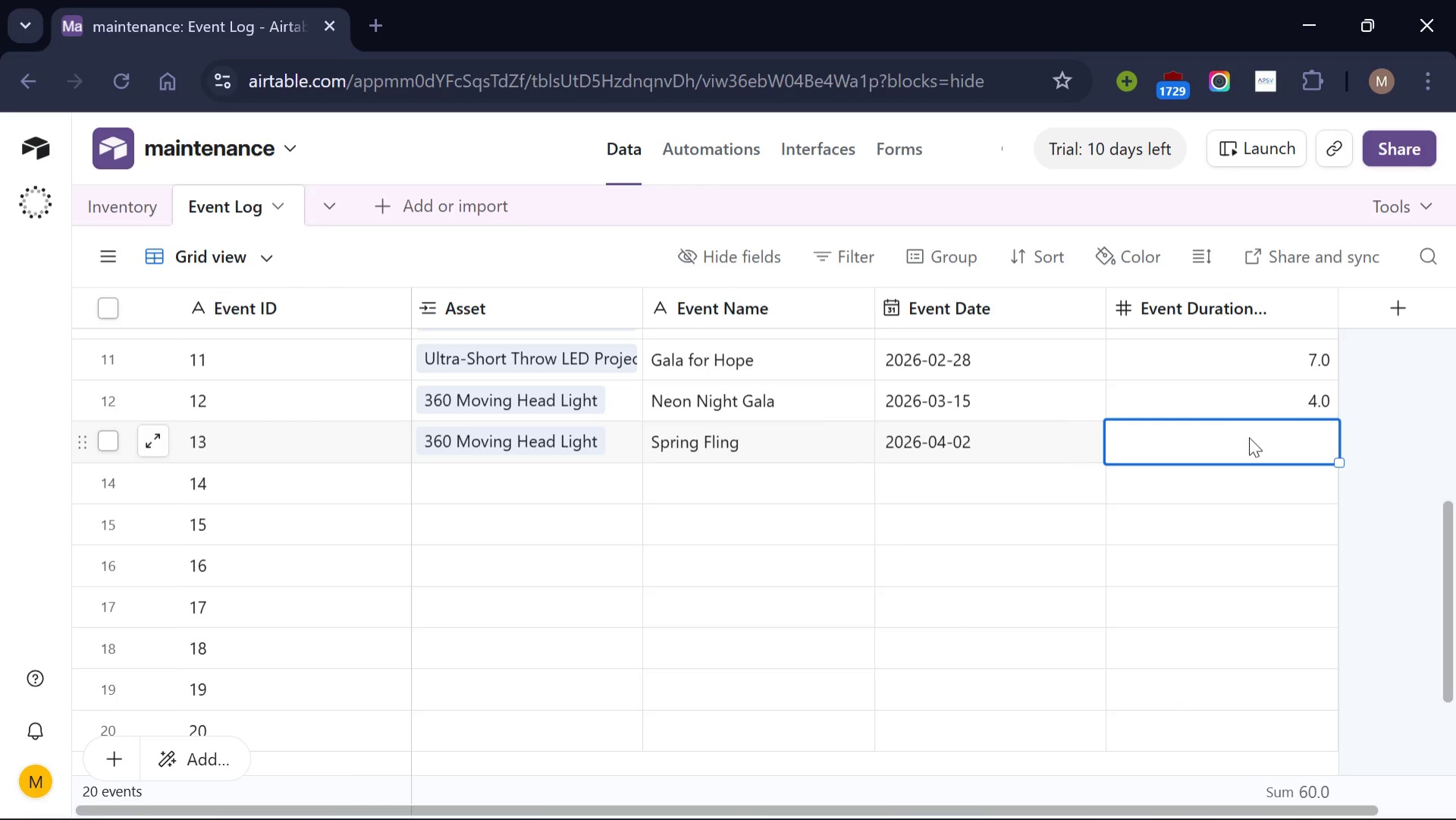 
key(3)
 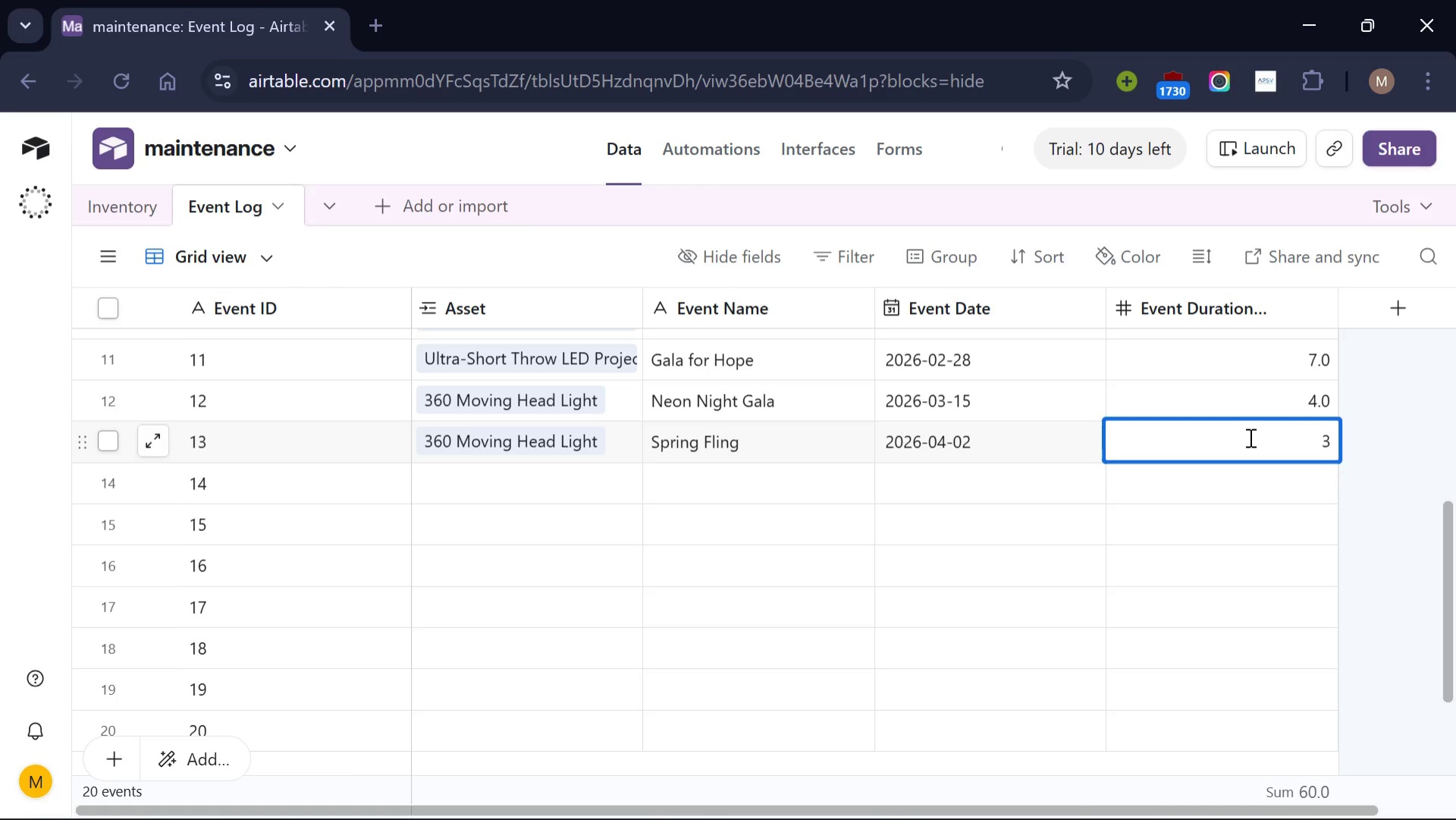 
key(Period)
 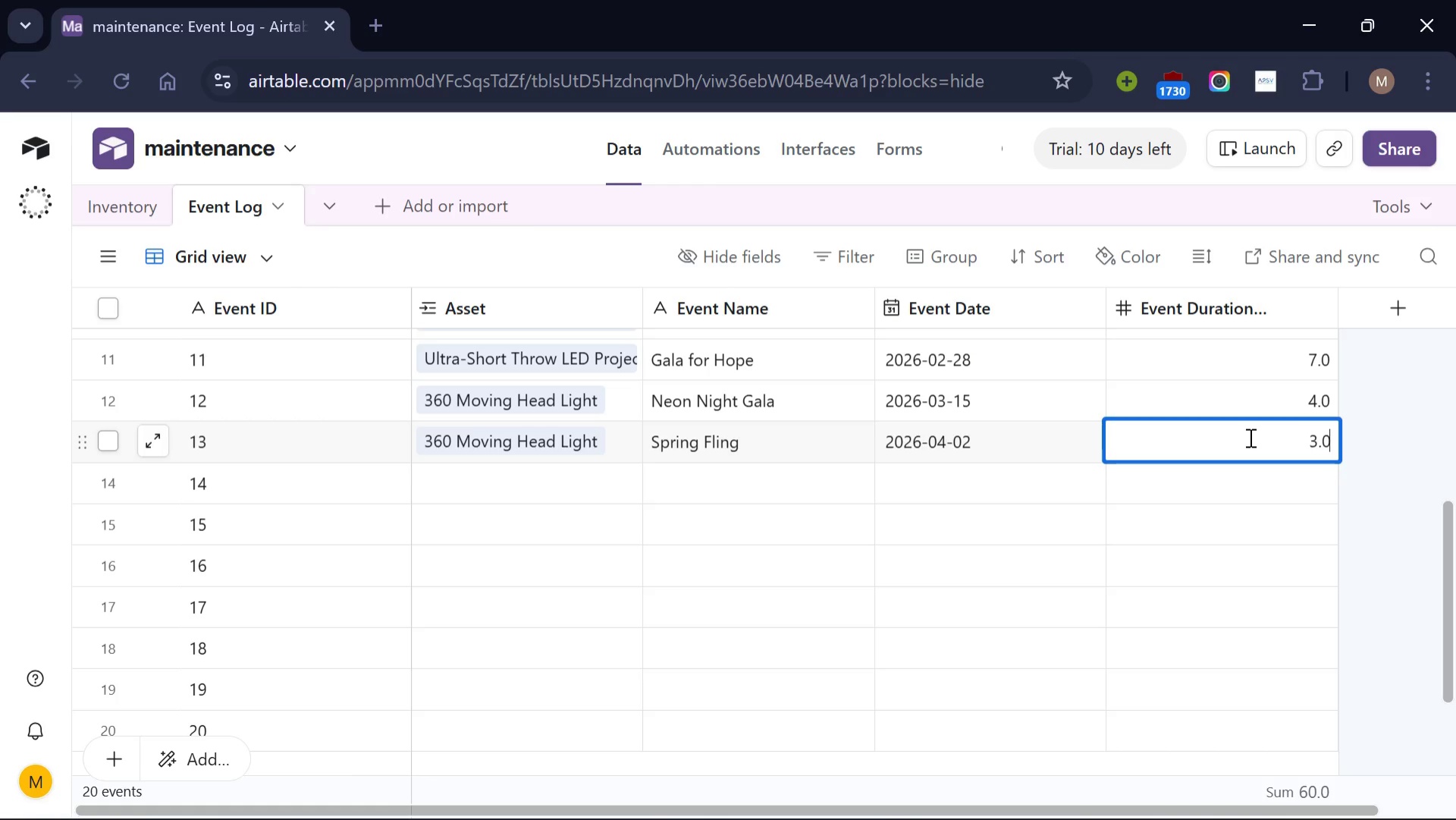 
key(0)
 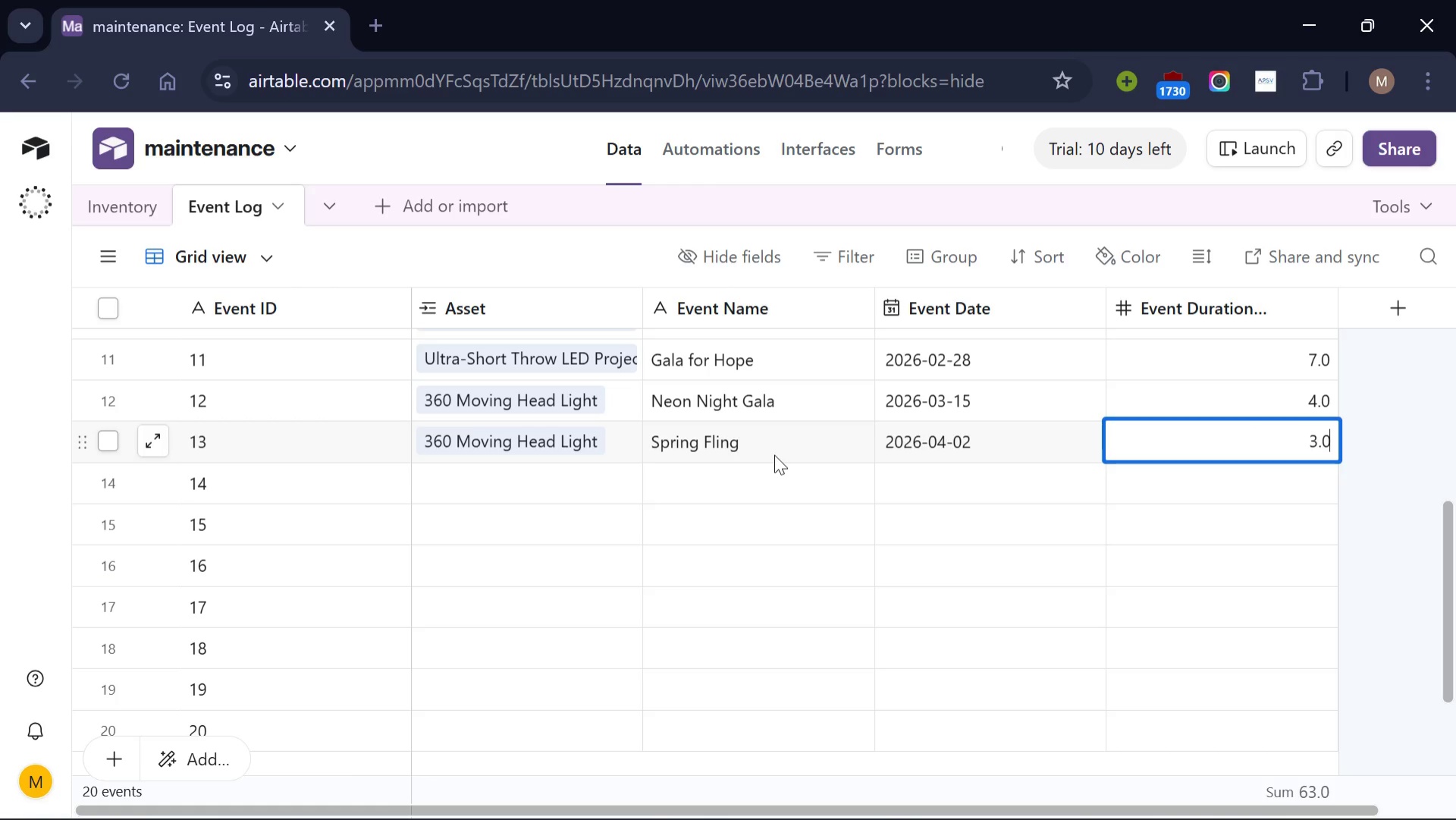 
scroll: coordinate [774, 454], scroll_direction: none, amount: 0.0
 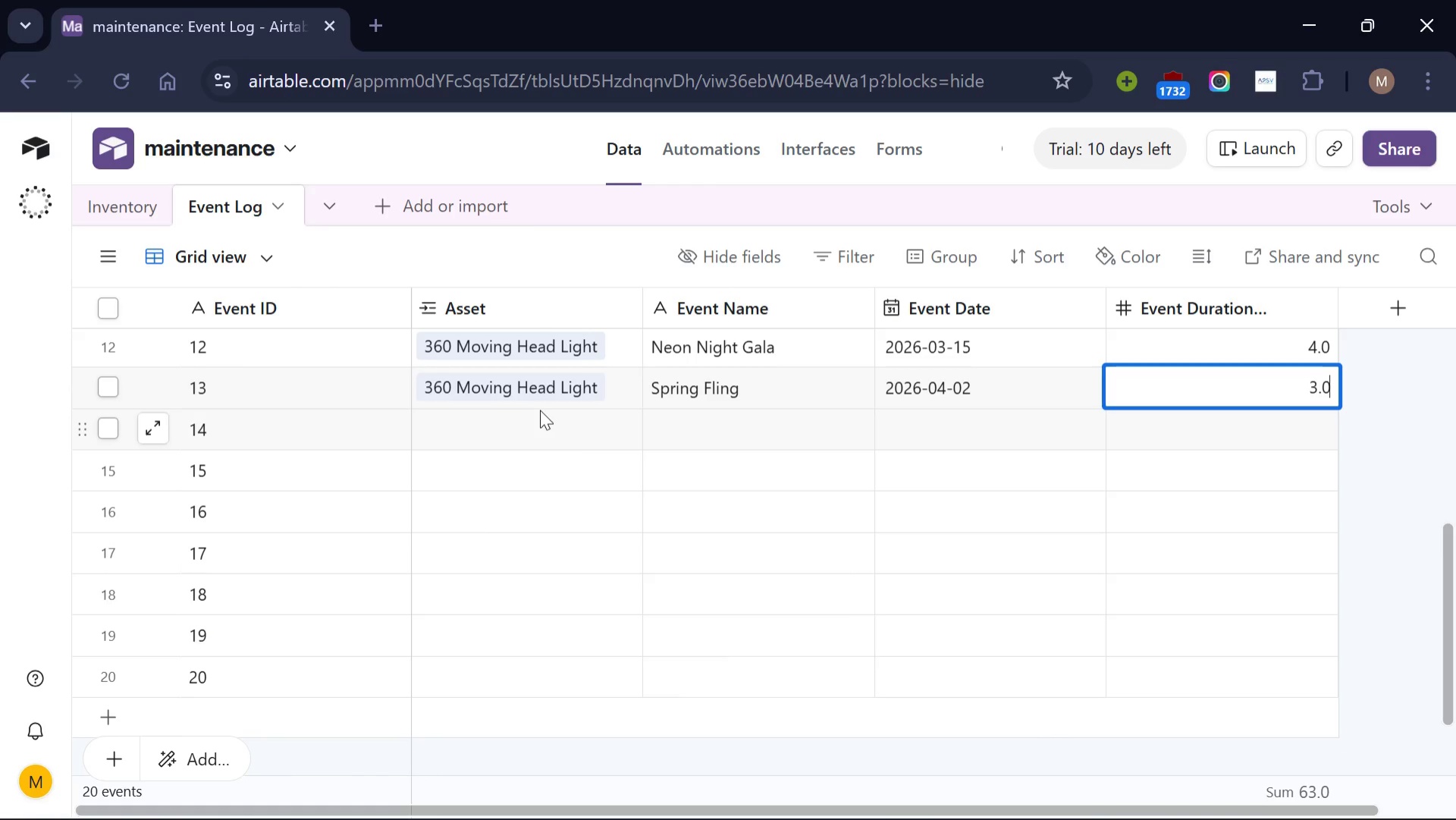 
left_click([540, 410])
 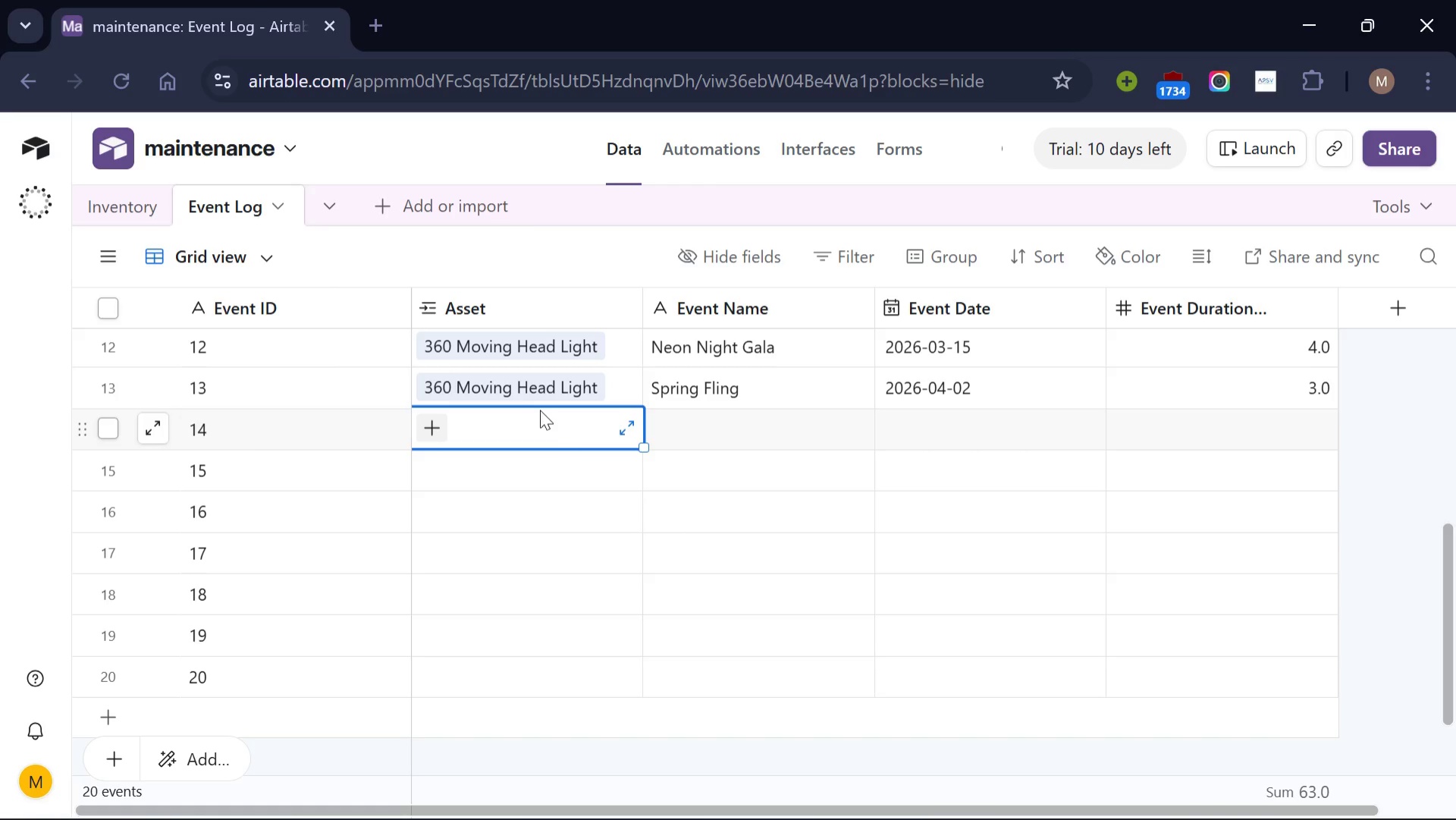 
left_click([436, 437])
 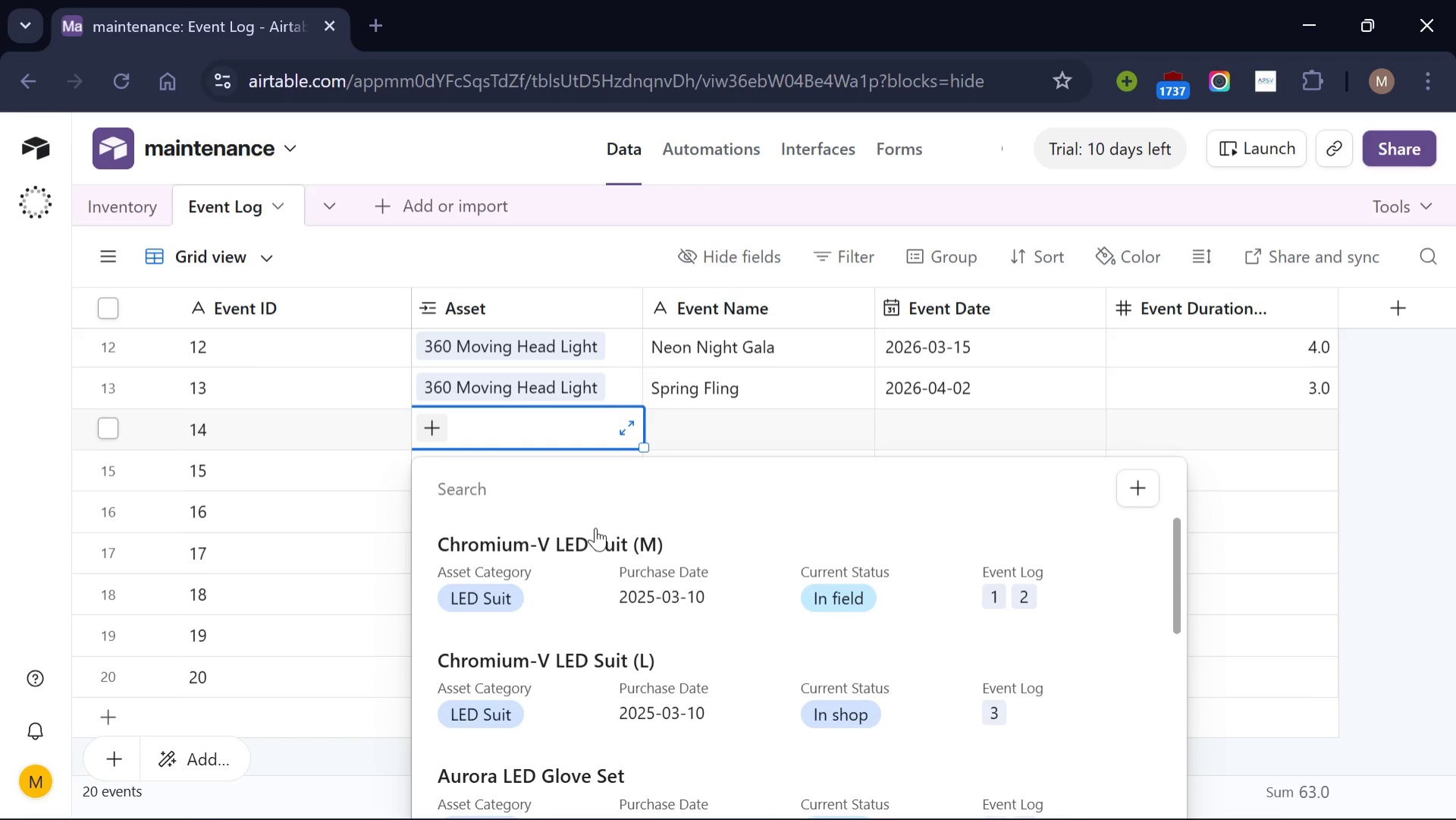 
scroll: coordinate [595, 527], scroll_direction: down, amount: 2.0
 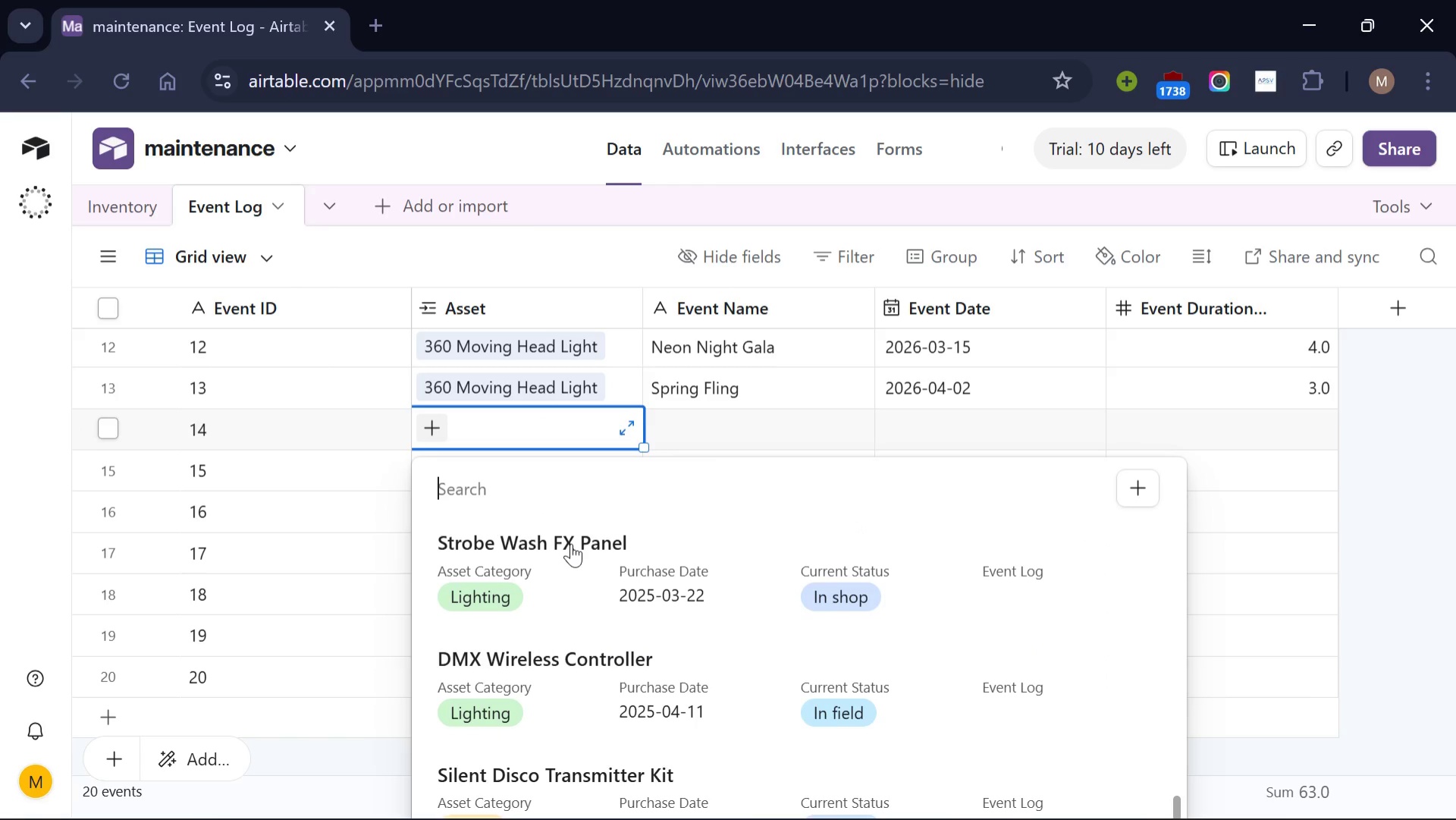 
left_click([571, 543])
 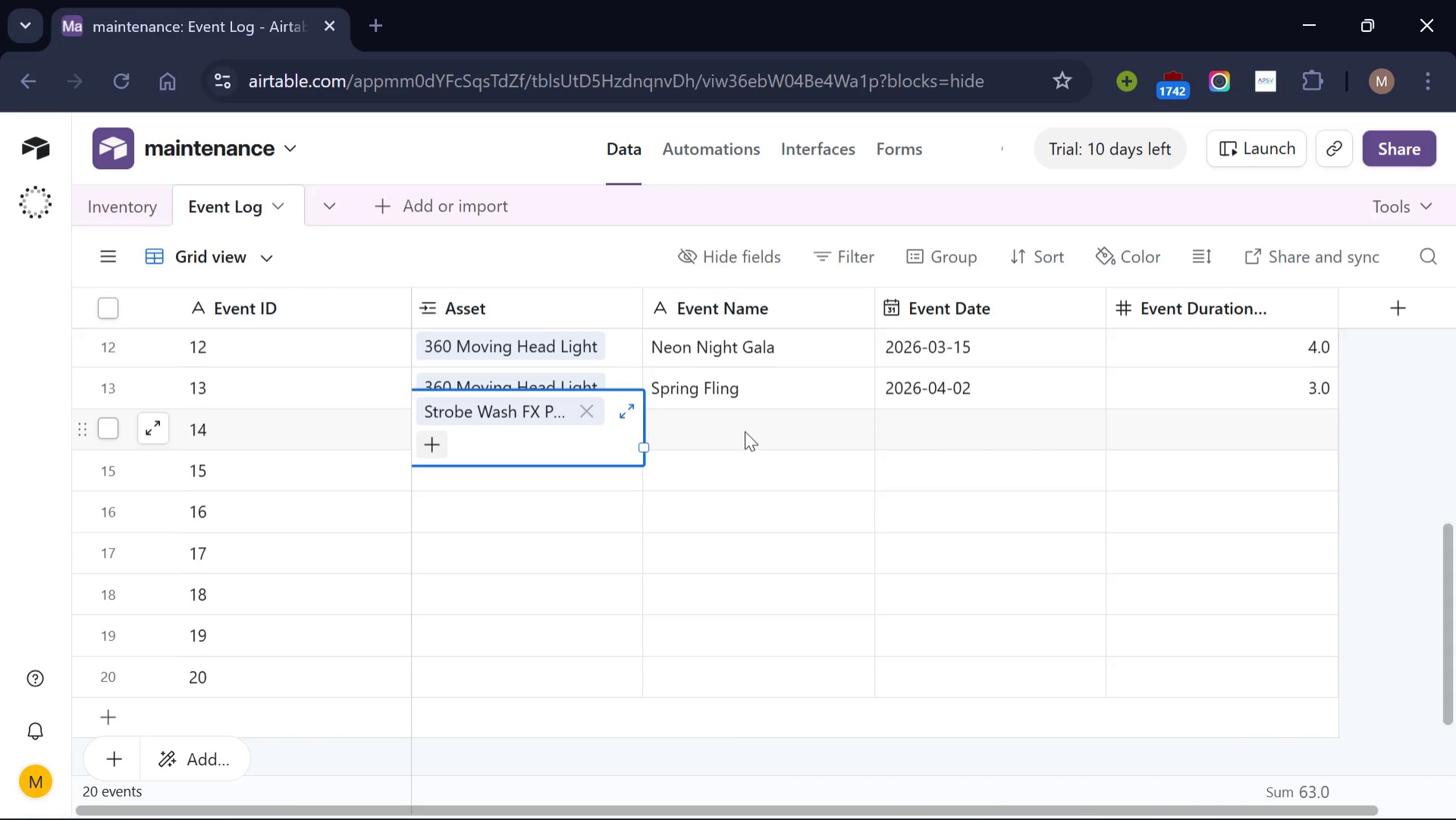 
left_click([745, 431])
 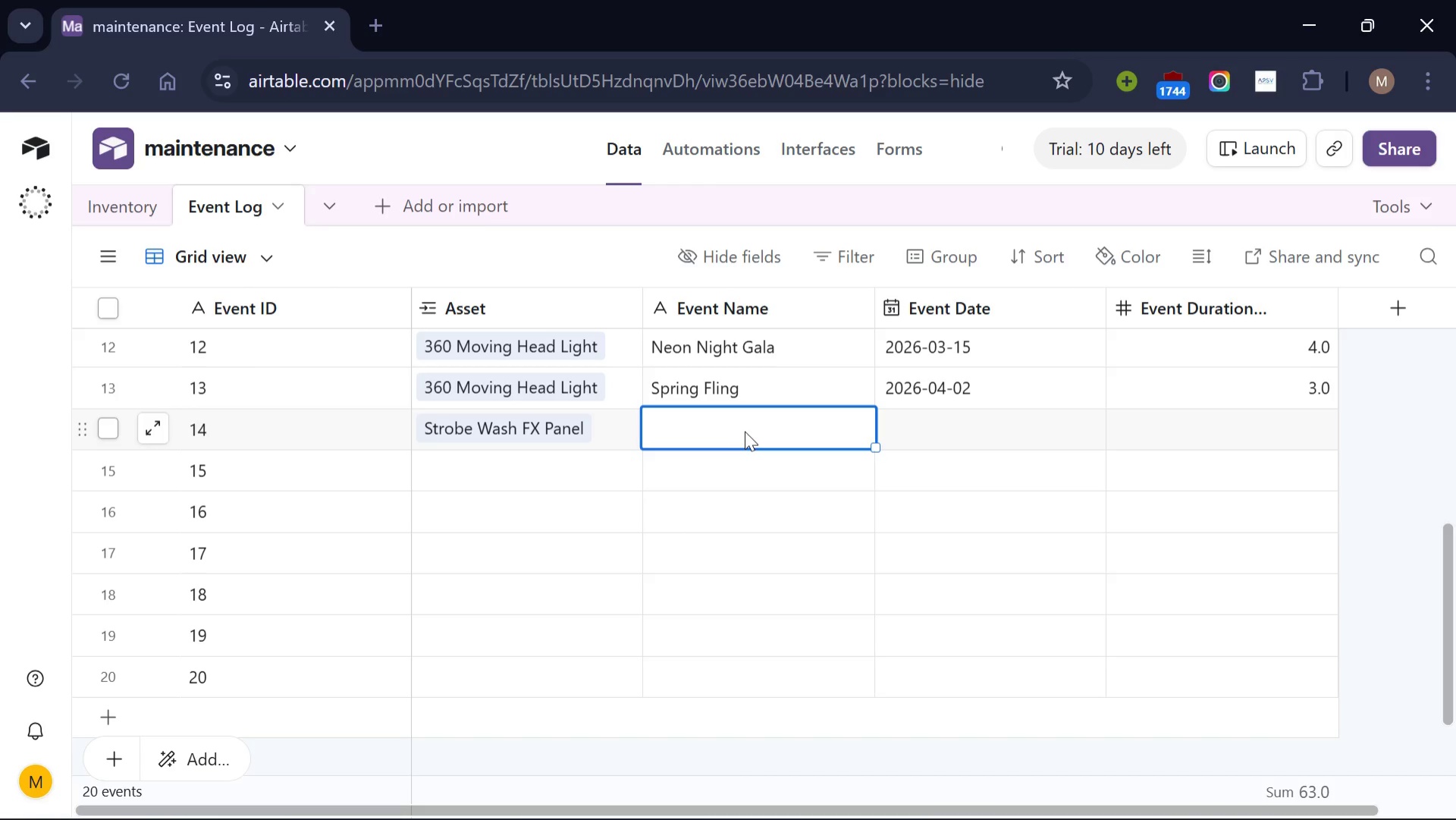 
type(Tech EX)
key(Backspace)
type(xpo AfterParty)
 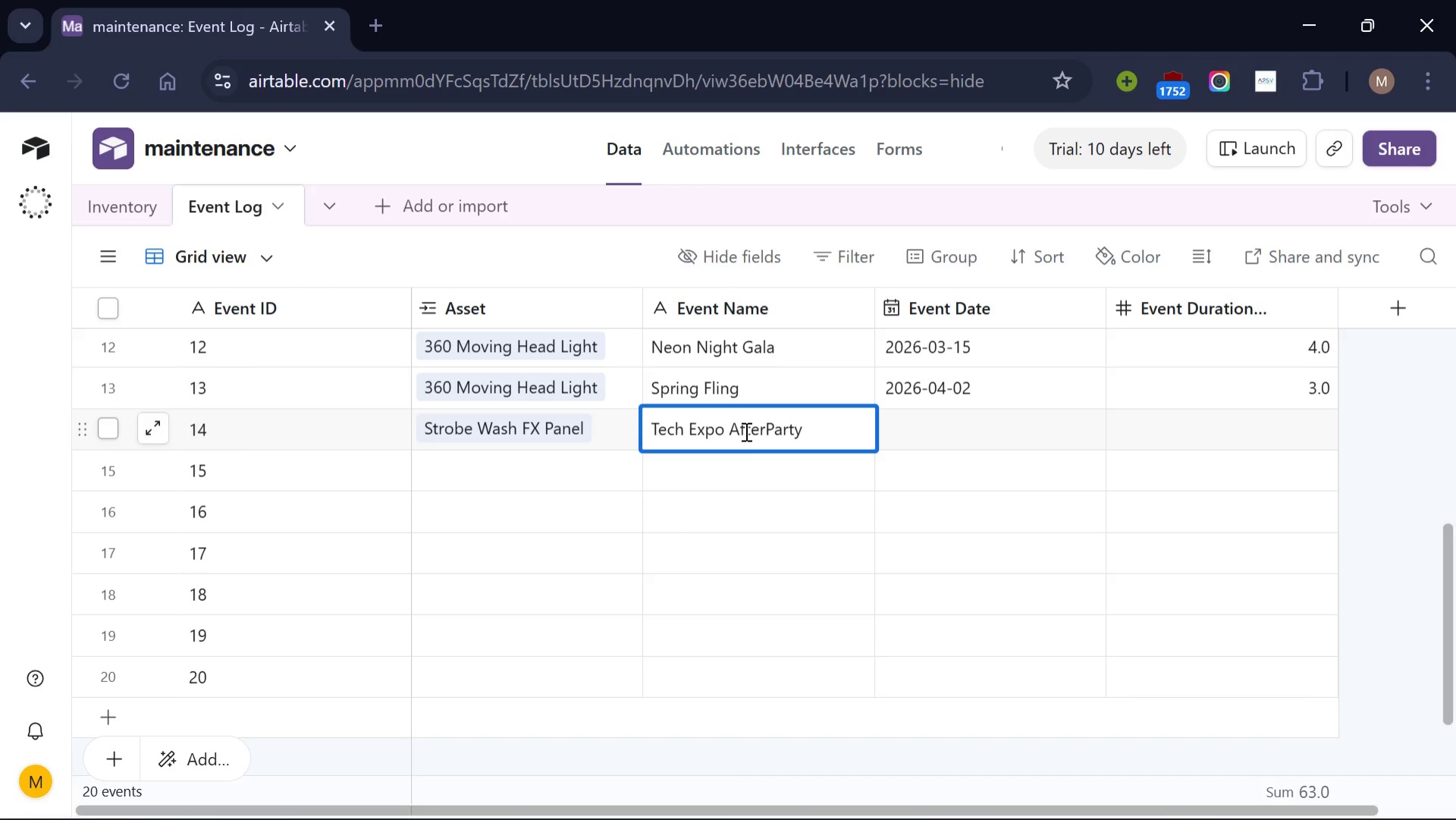 
left_click([1010, 432])
 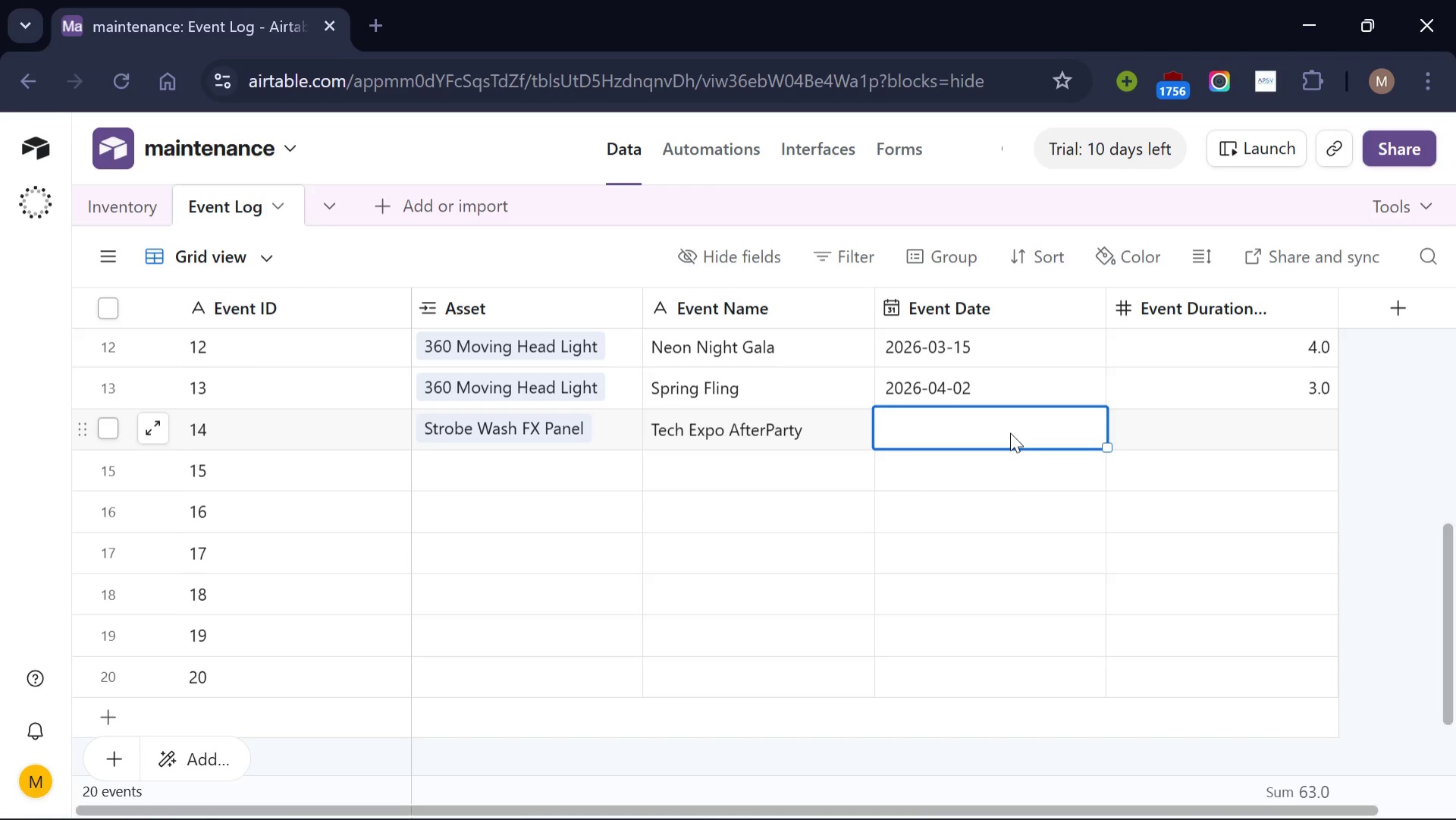 
wait(7.36)
 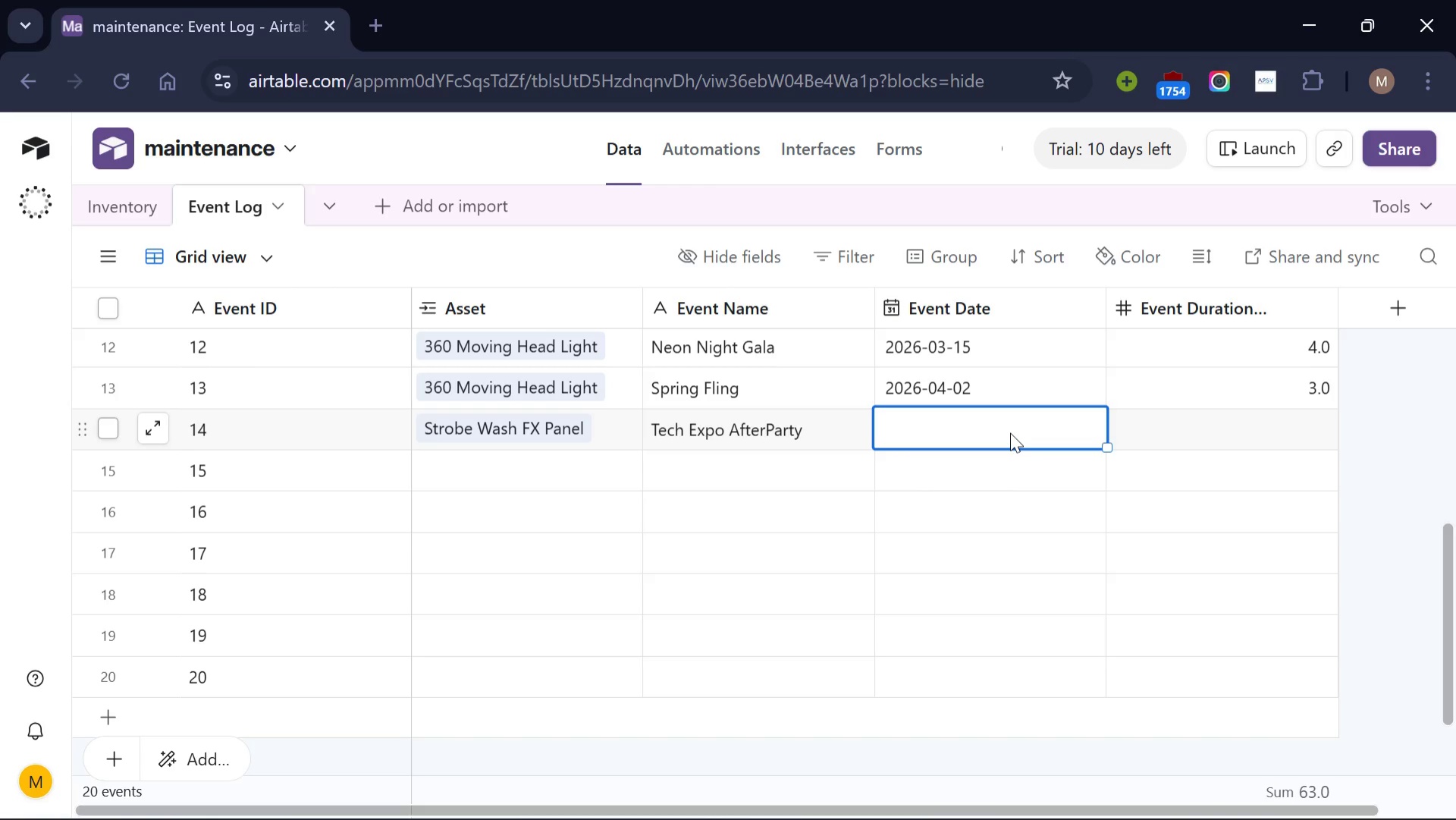 
type(2026-03-28)
 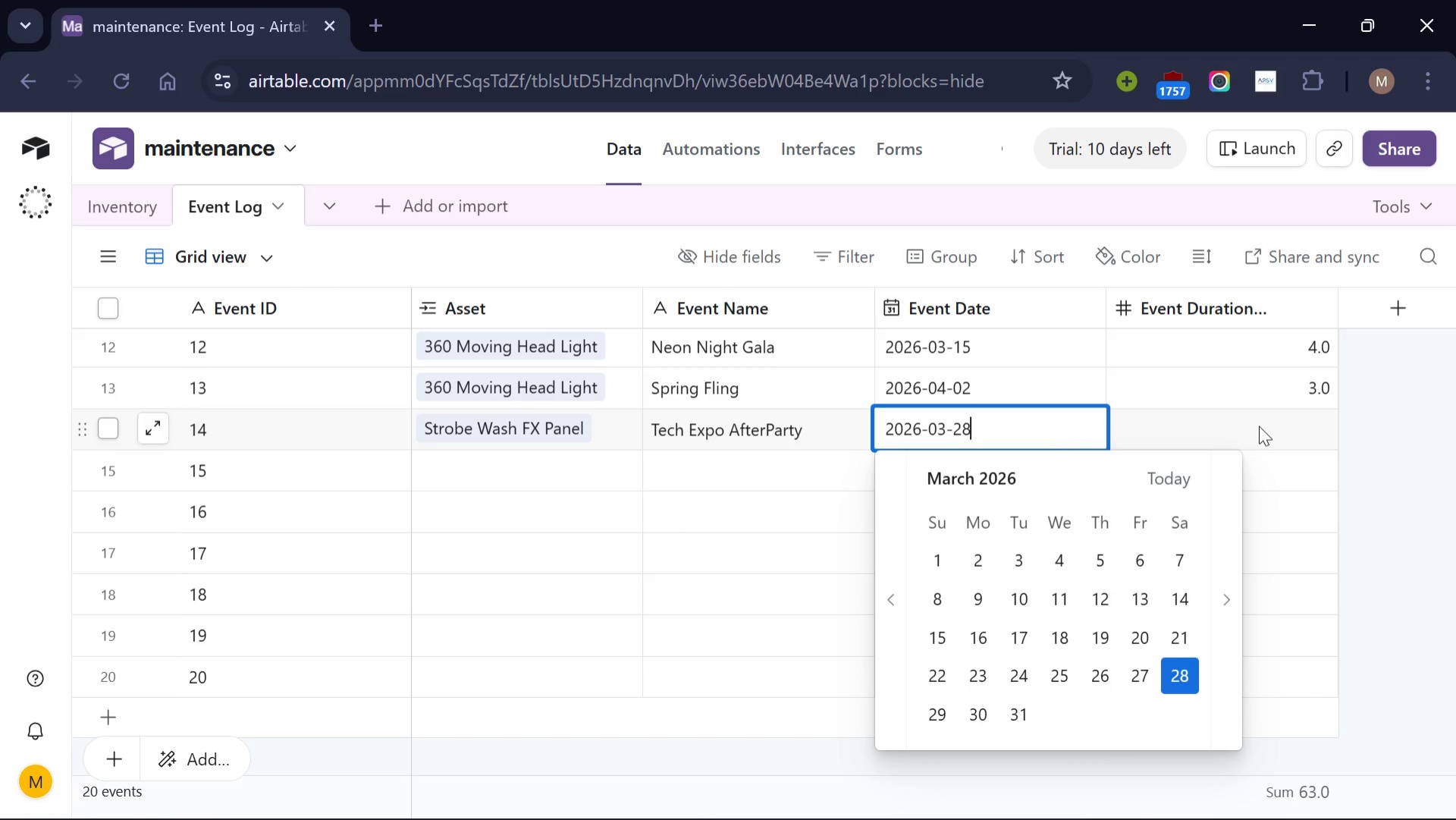 
left_click([1259, 426])
 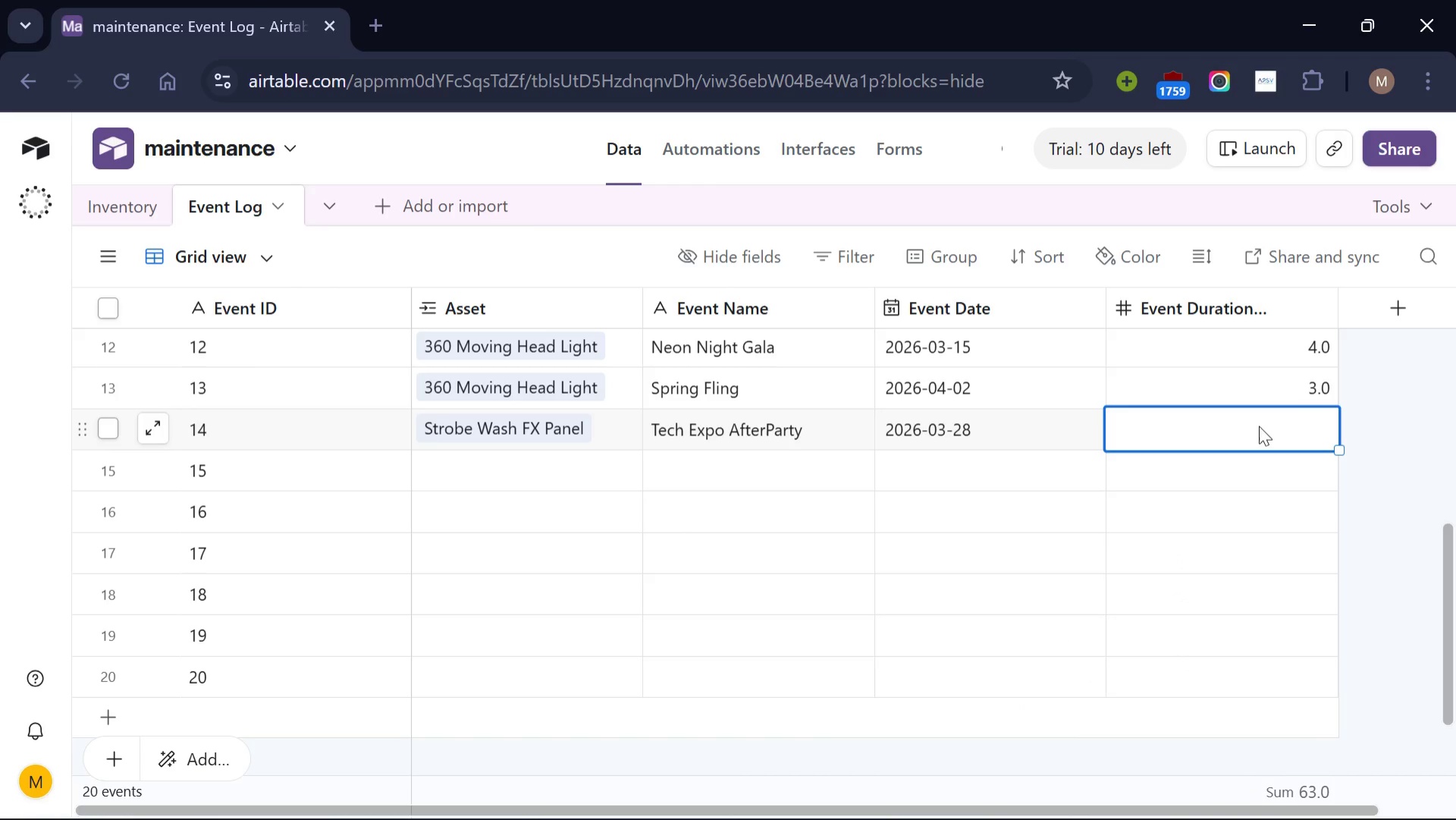 
key(2)
 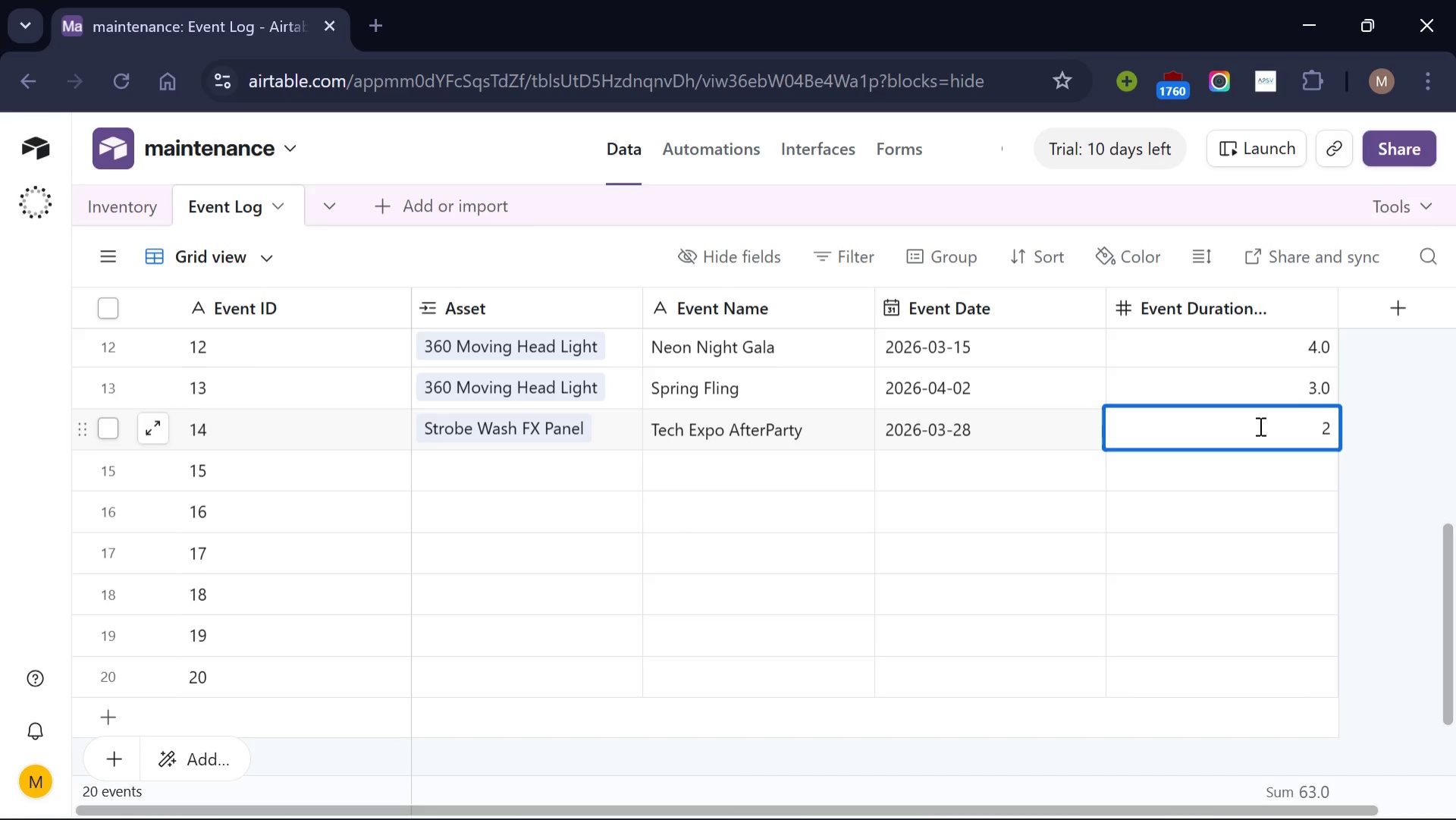 
key(Period)
 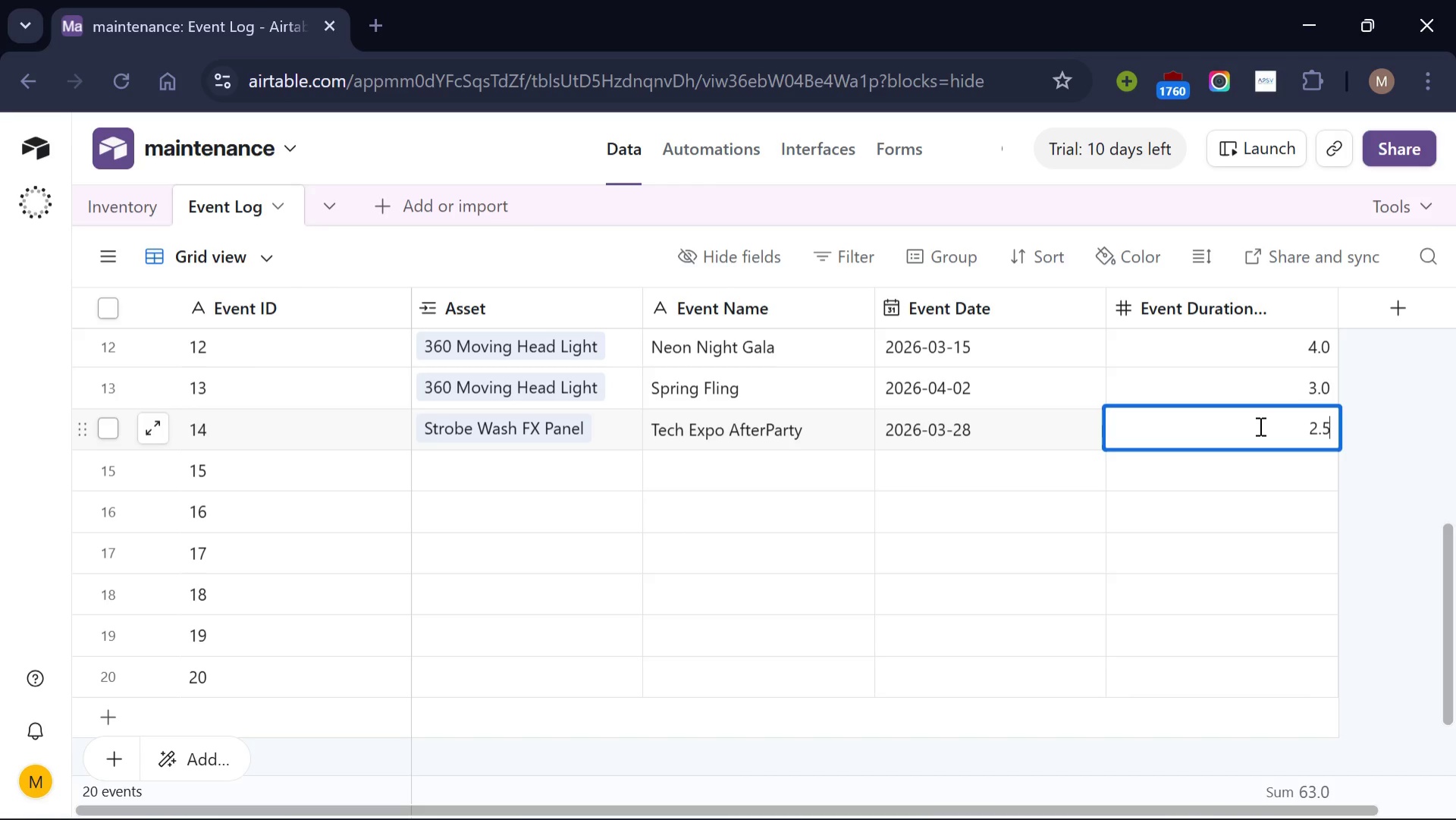 
key(5)
 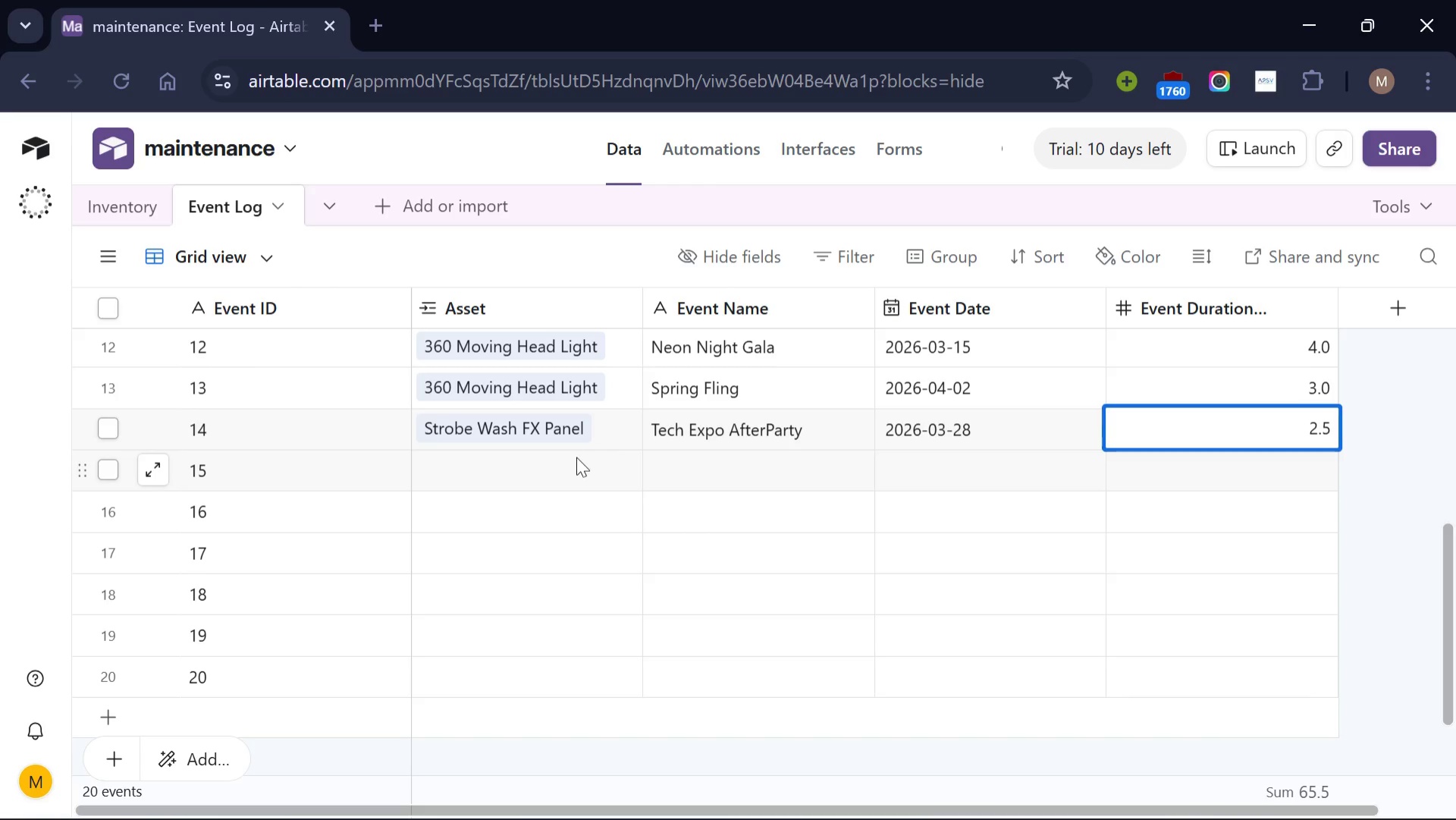 
left_click([573, 458])
 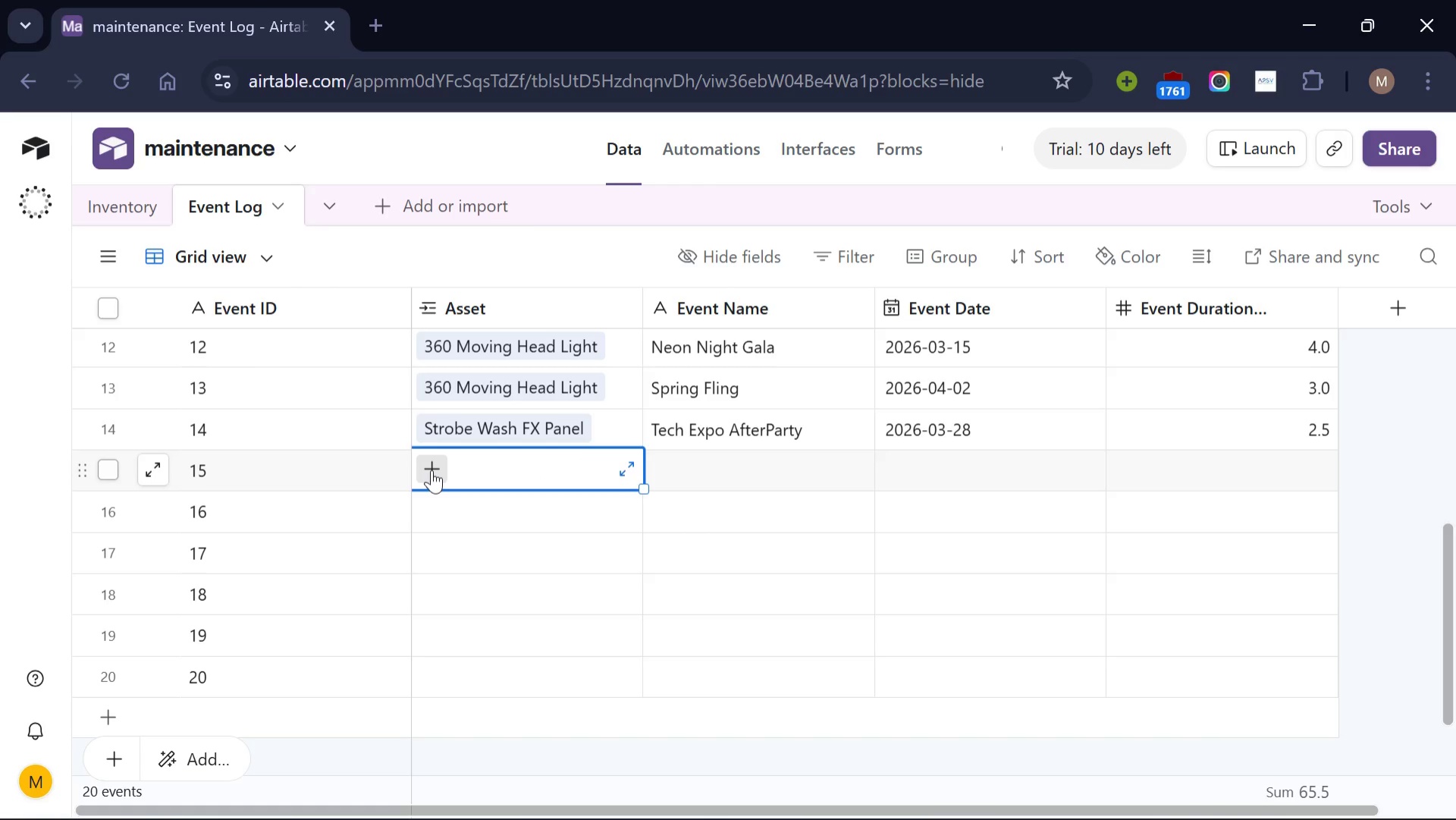 
left_click([431, 470])
 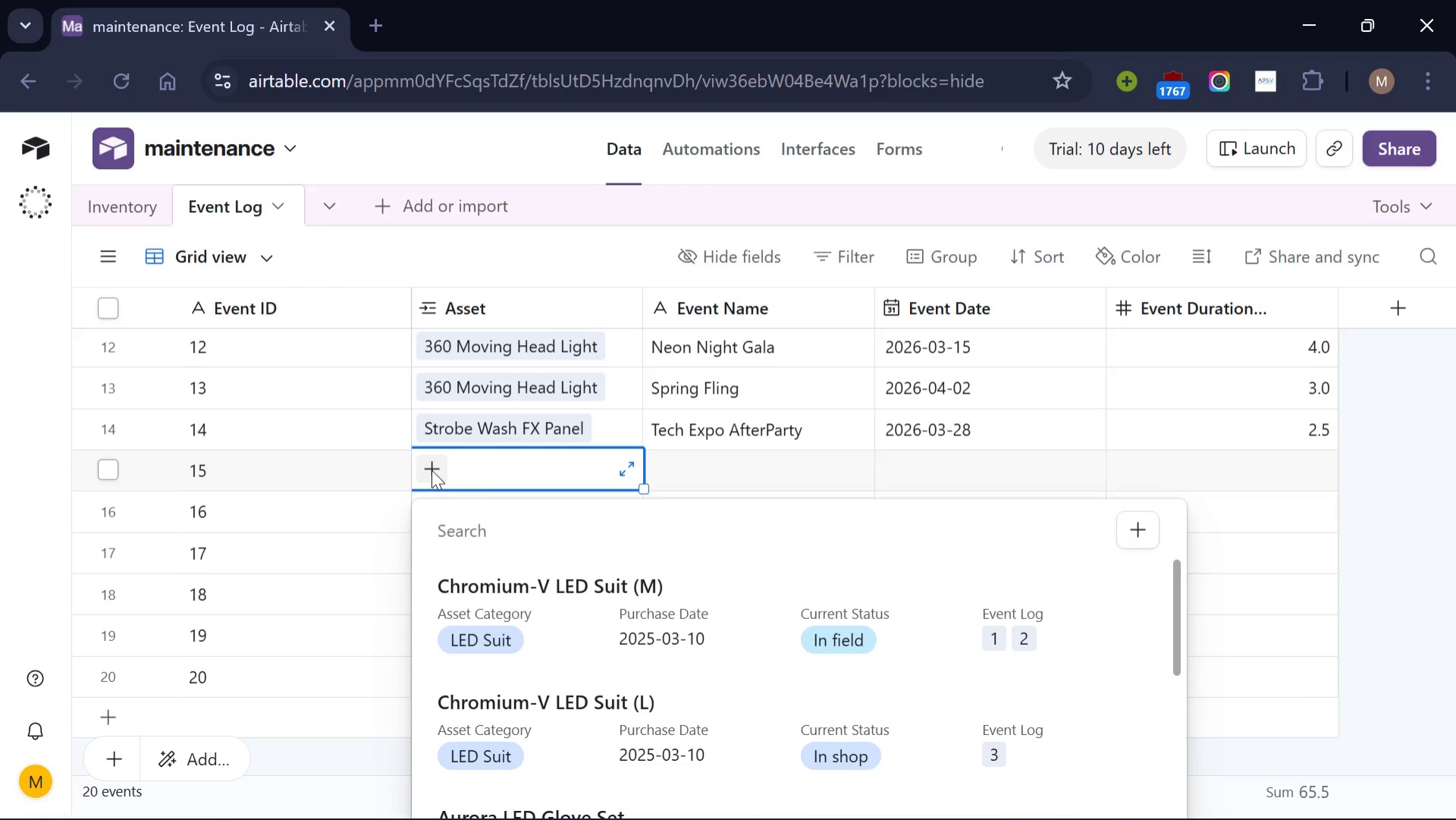 
scroll: coordinate [571, 737], scroll_direction: down, amount: 3.0
 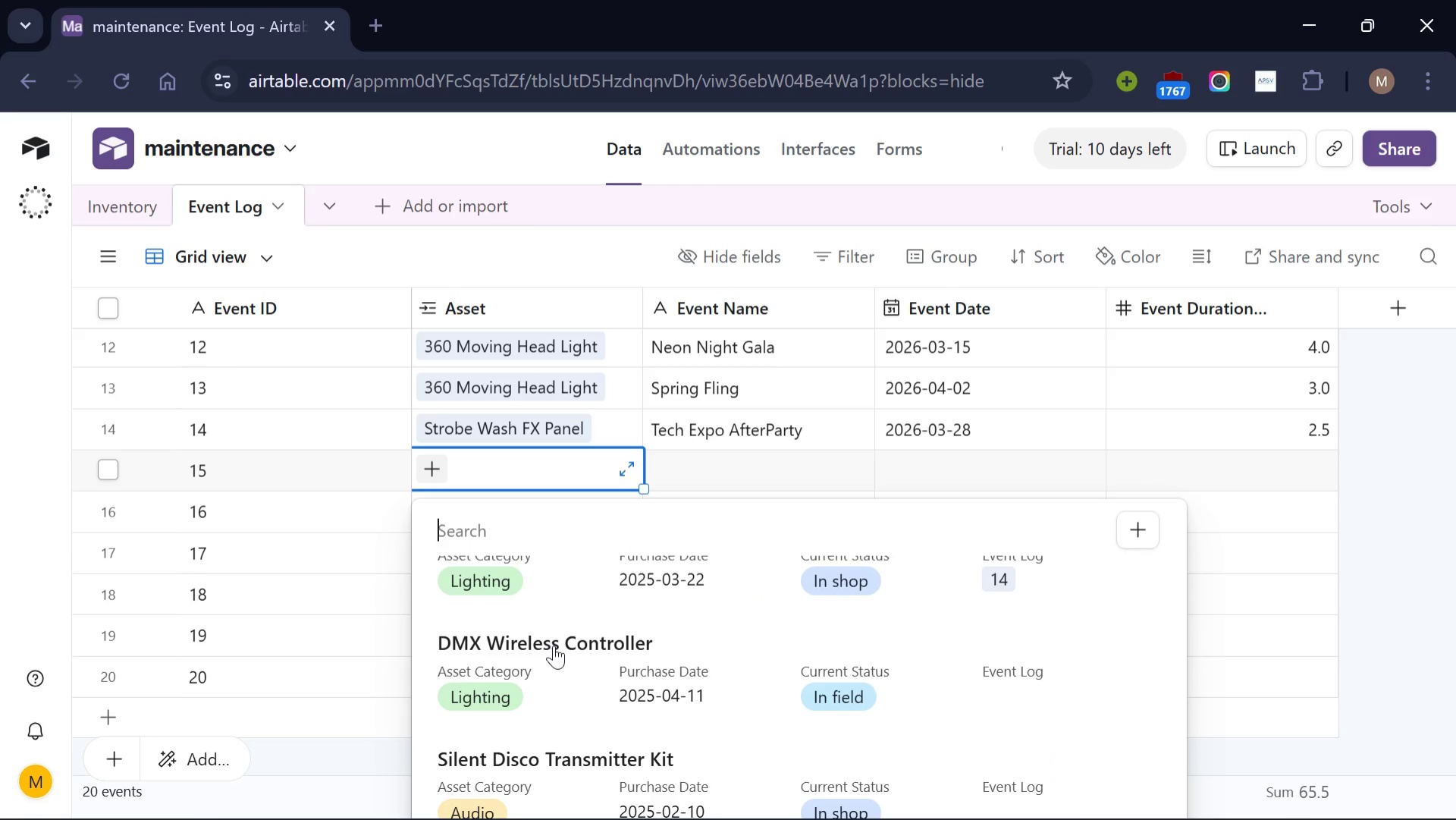 
left_click([554, 645])
 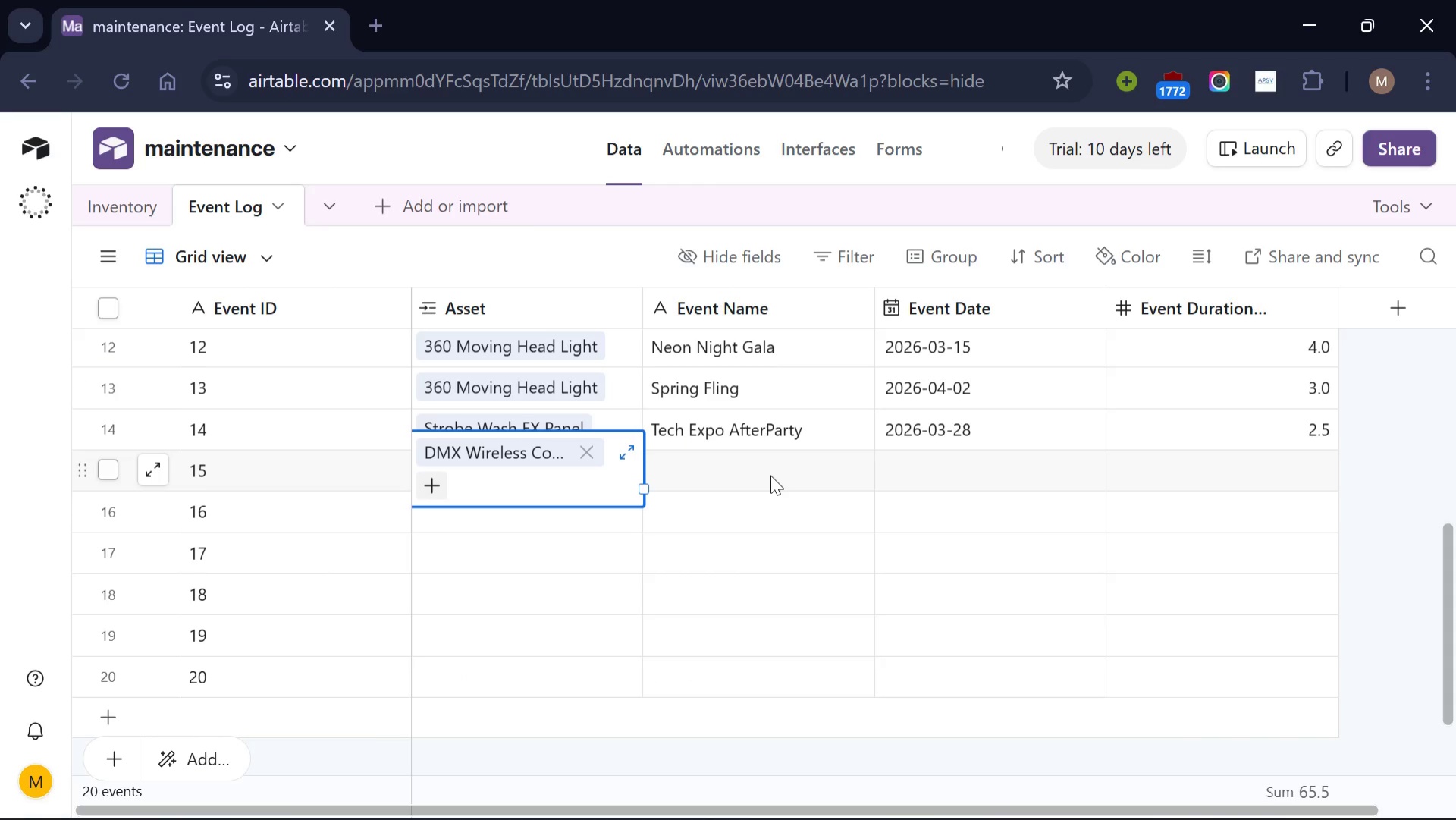 
left_click([770, 475])
 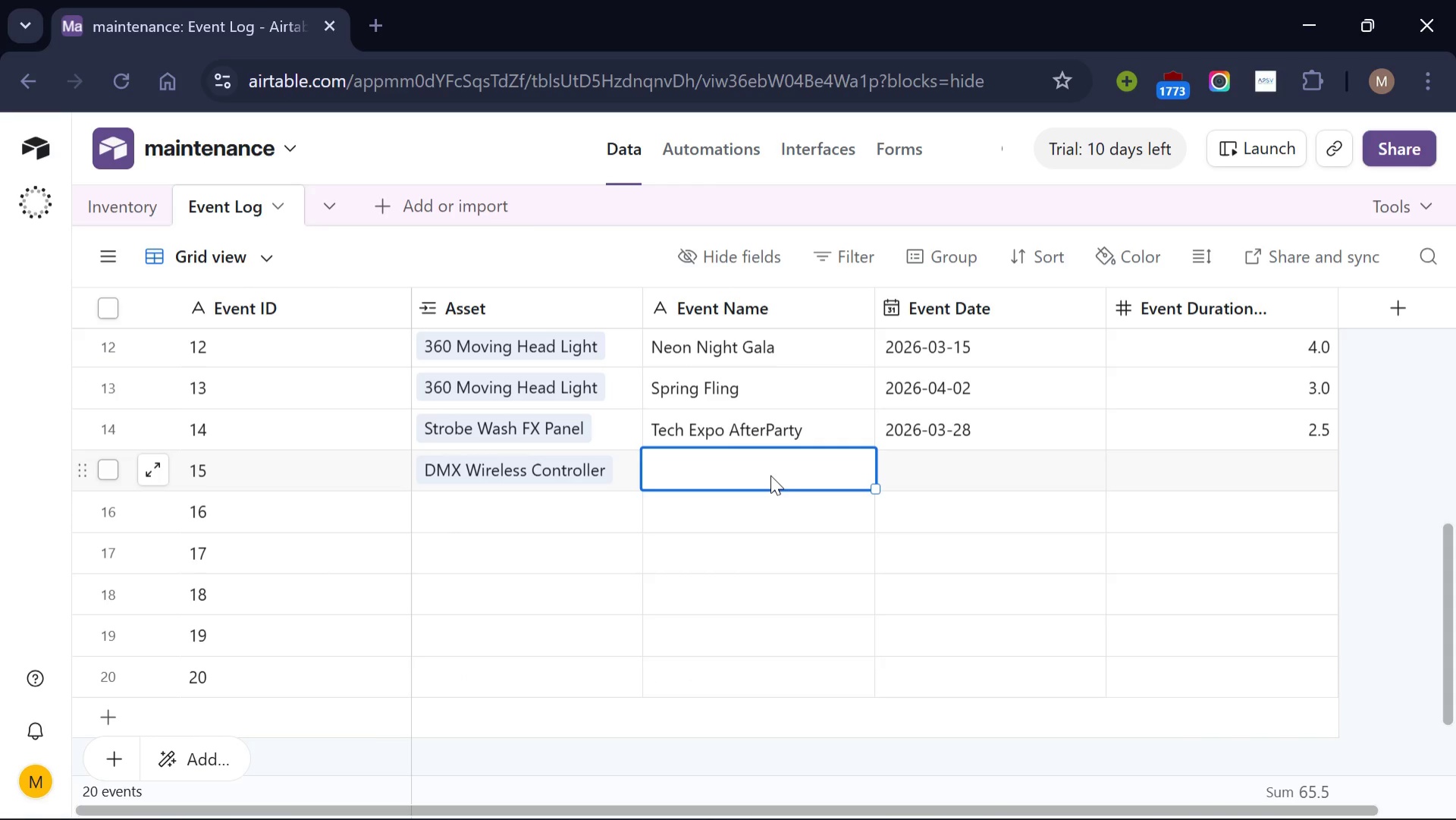 
type(Neon No)
key(Backspace)
type(ight Gala)
 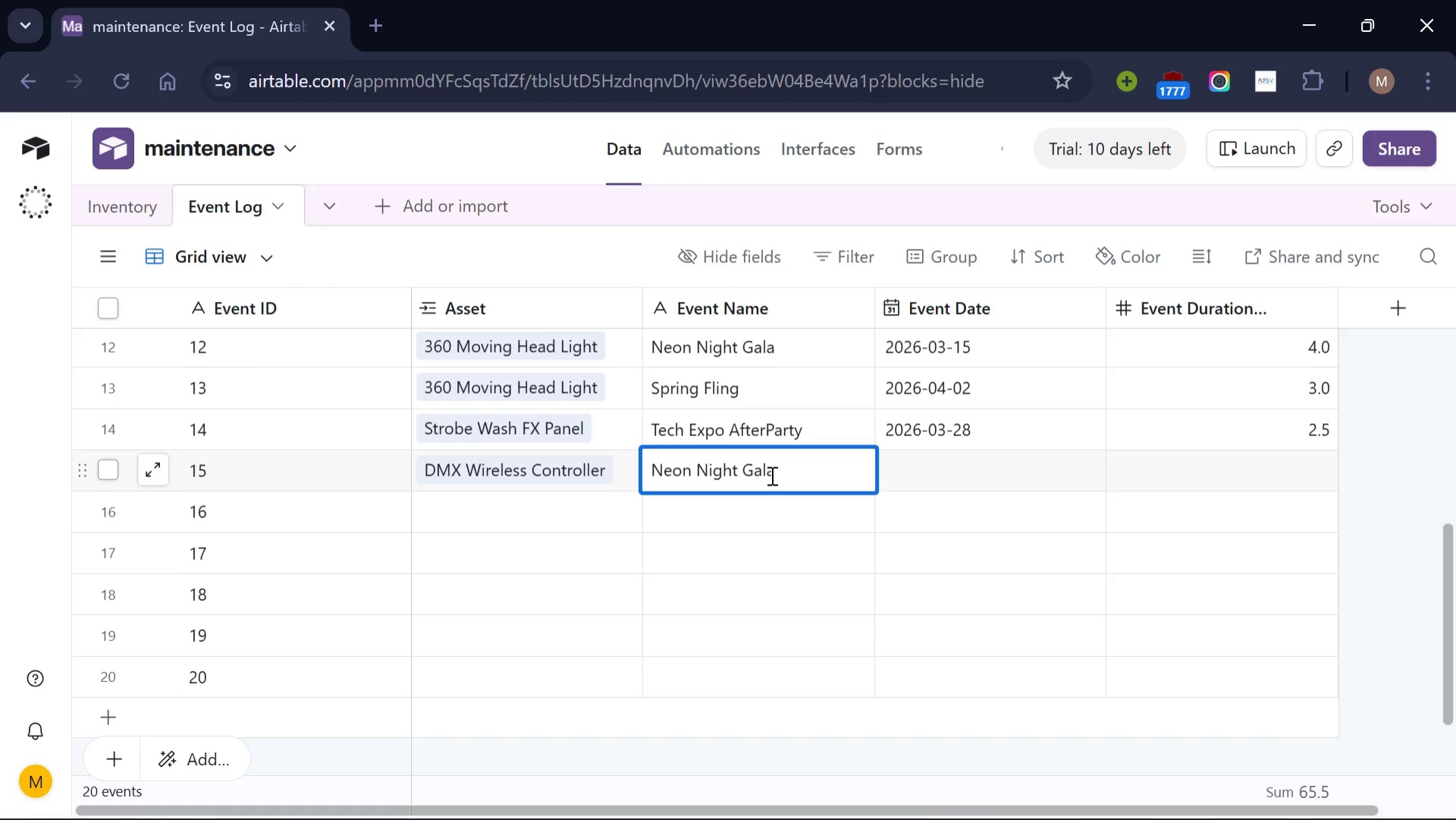 
left_click([946, 476])
 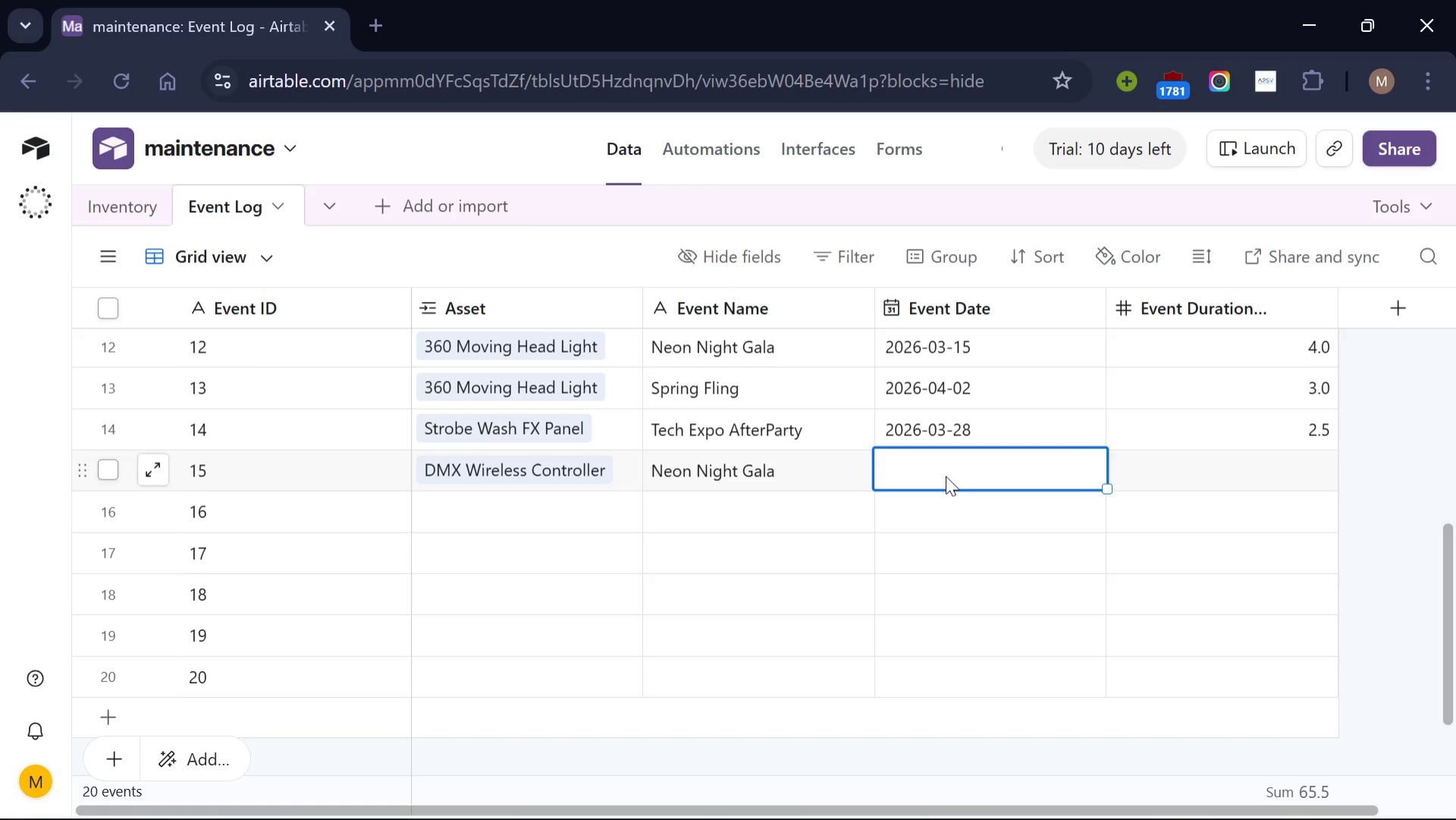 
type(2026-03-15)
 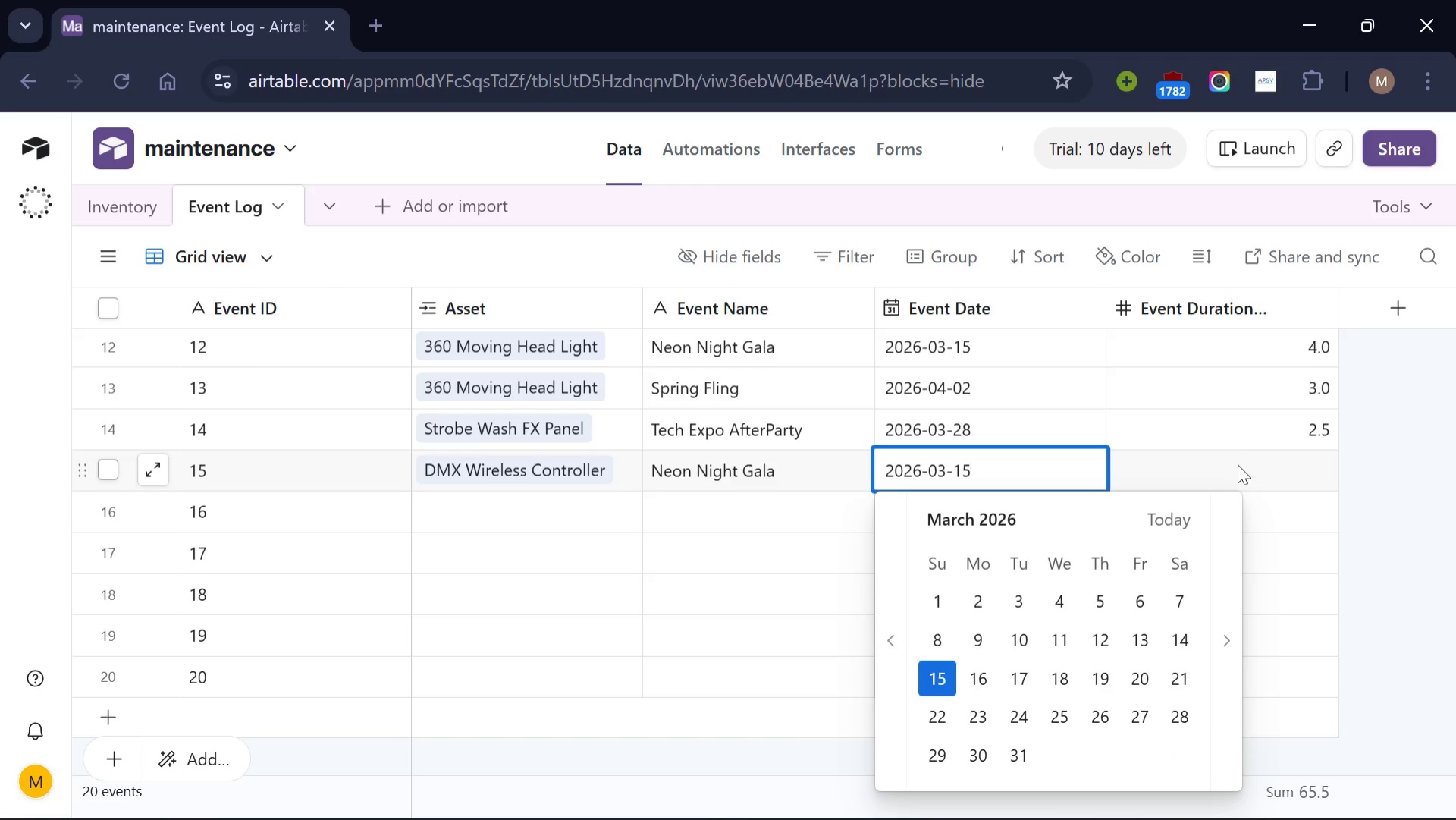 
left_click([1238, 464])
 